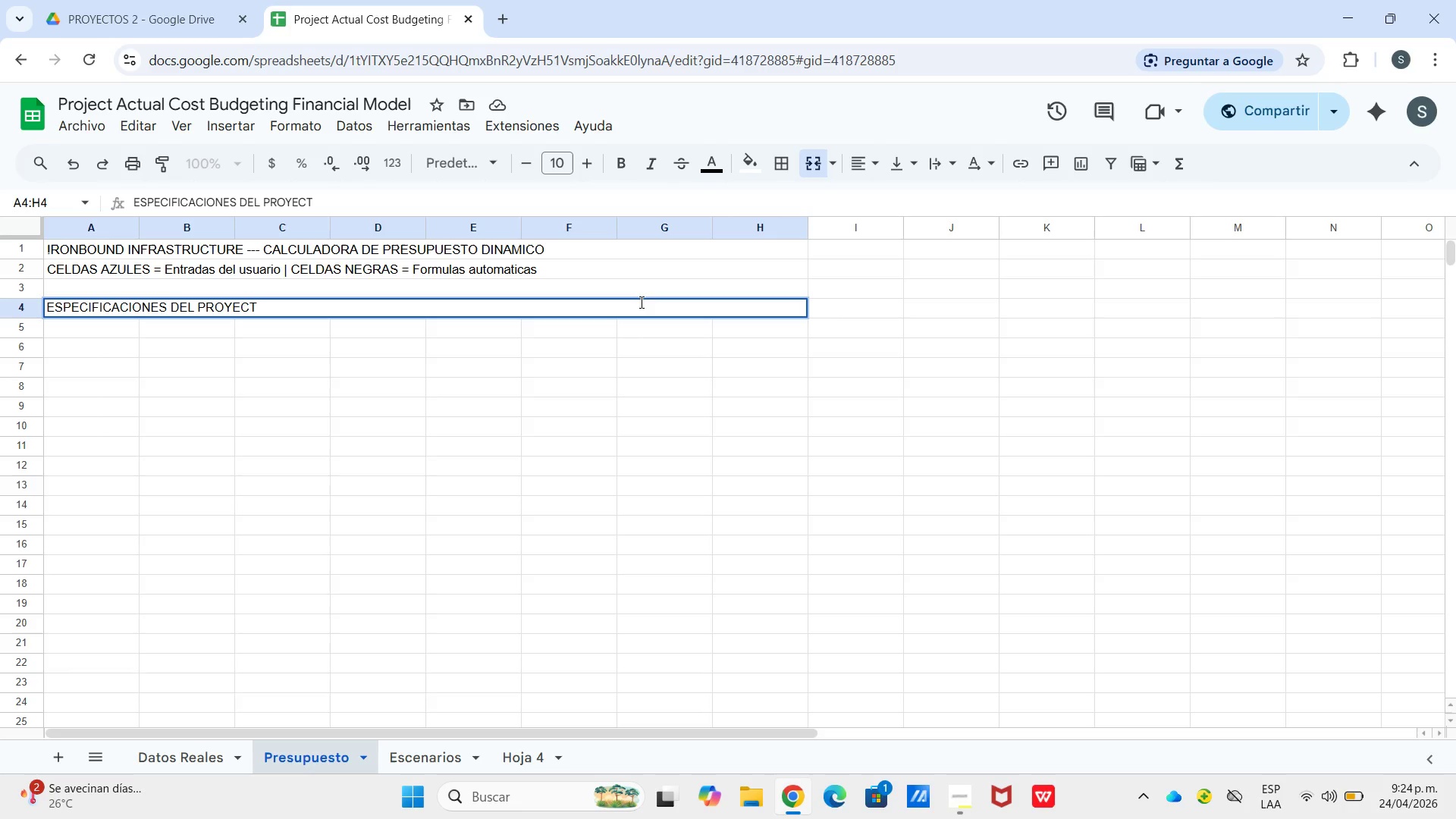 
wait(13.89)
 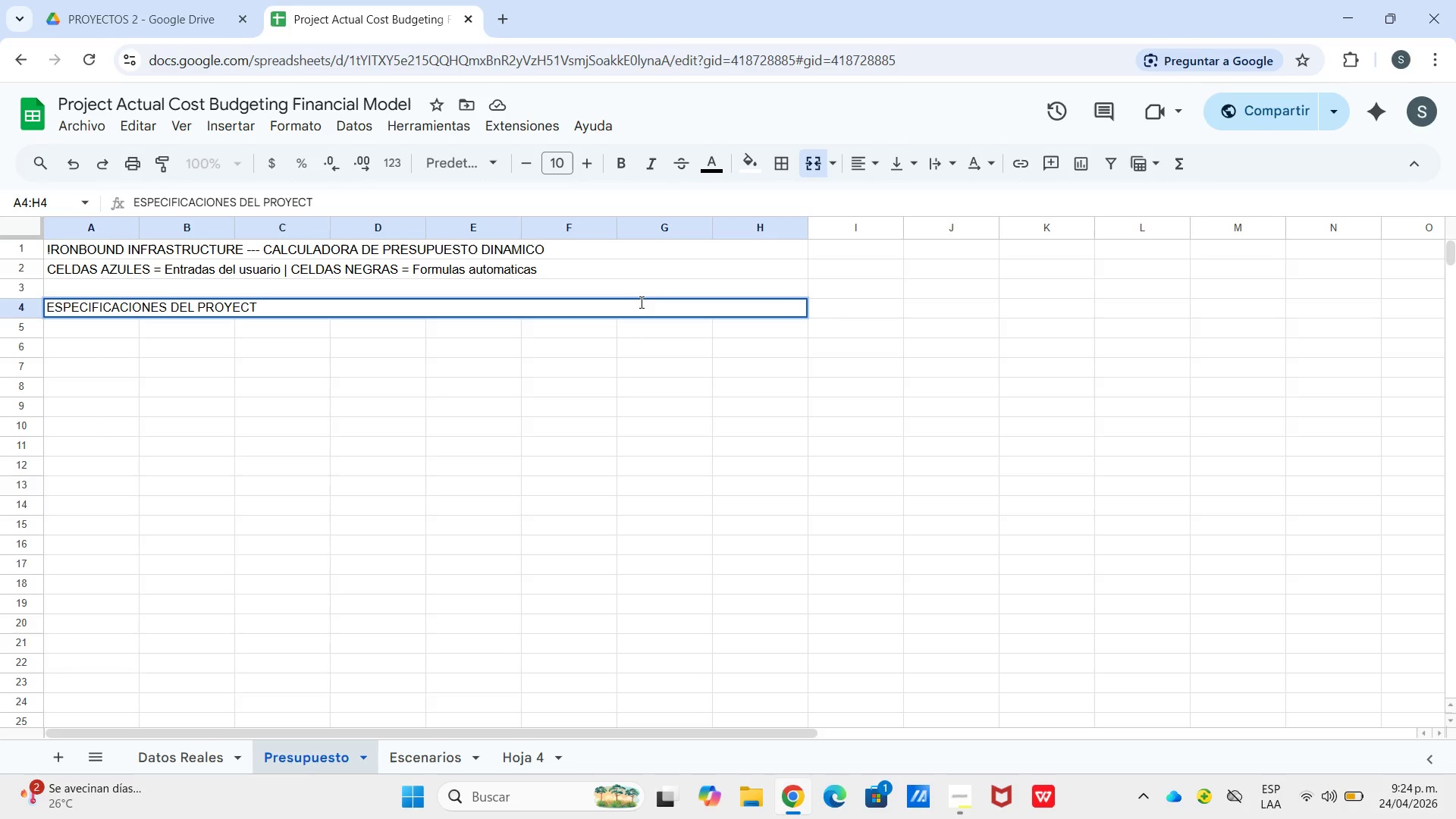 
key(Space)
 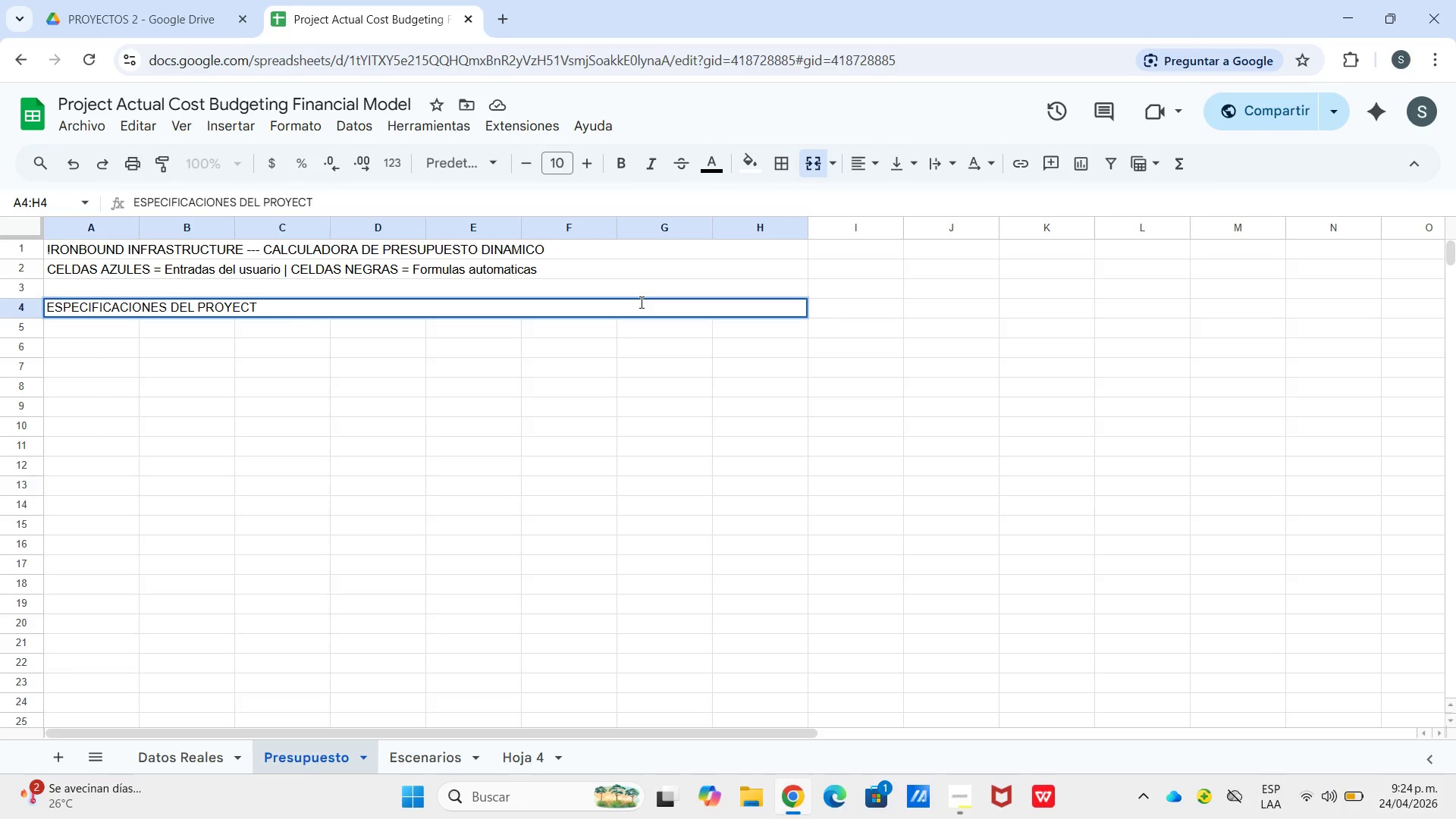 
key(Backspace)
 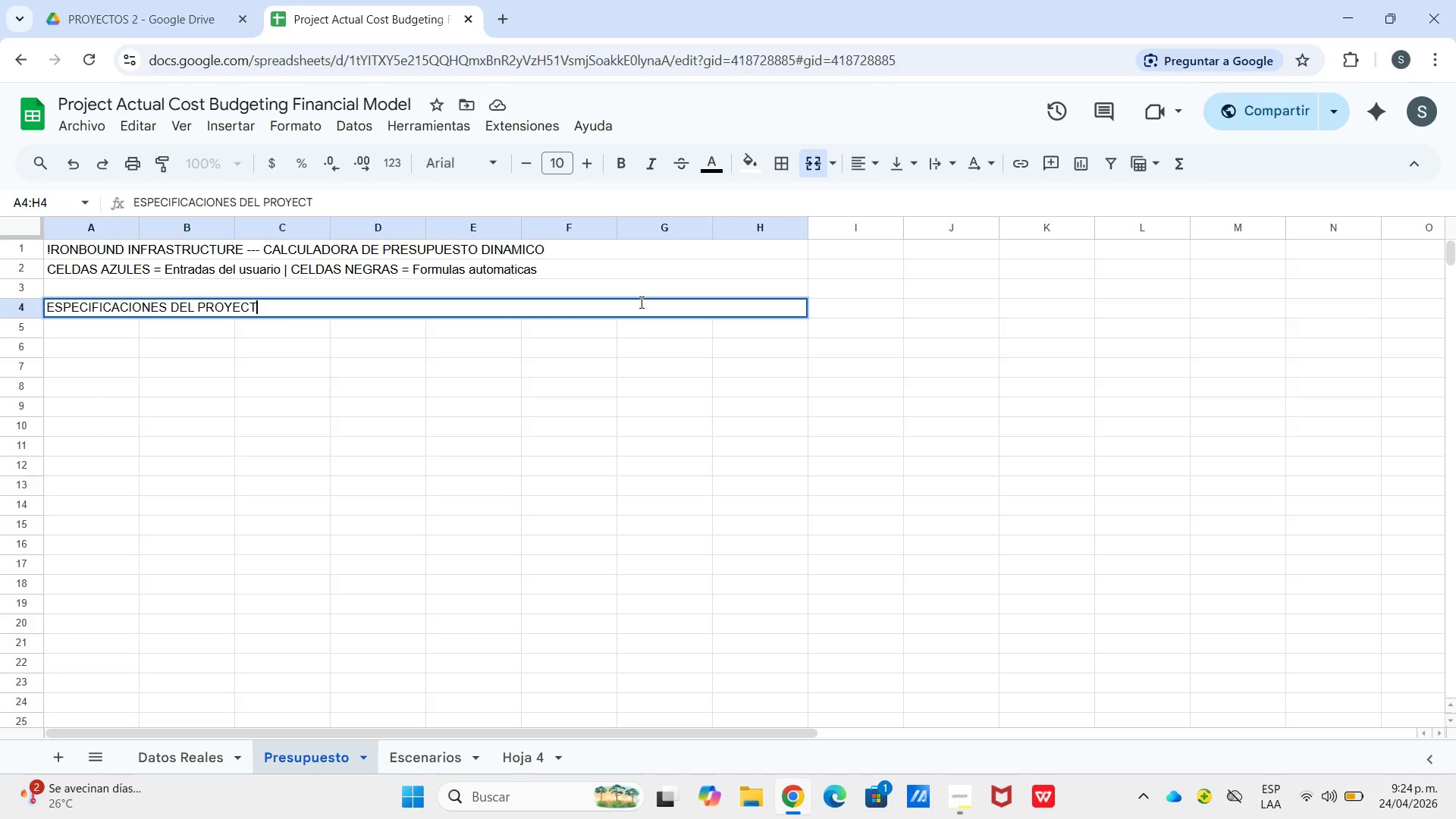 
key(O)
 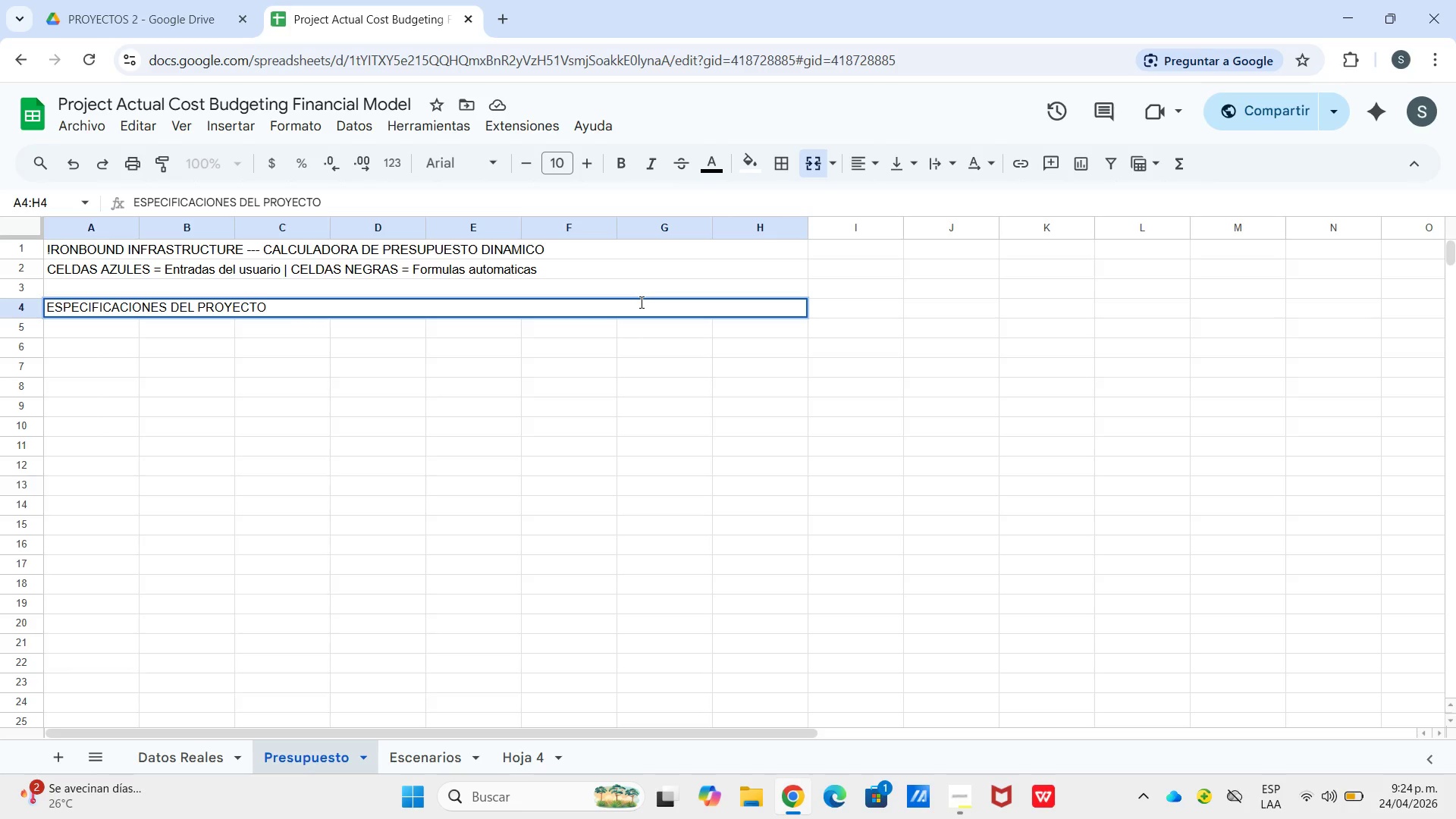 
key(Enter)
 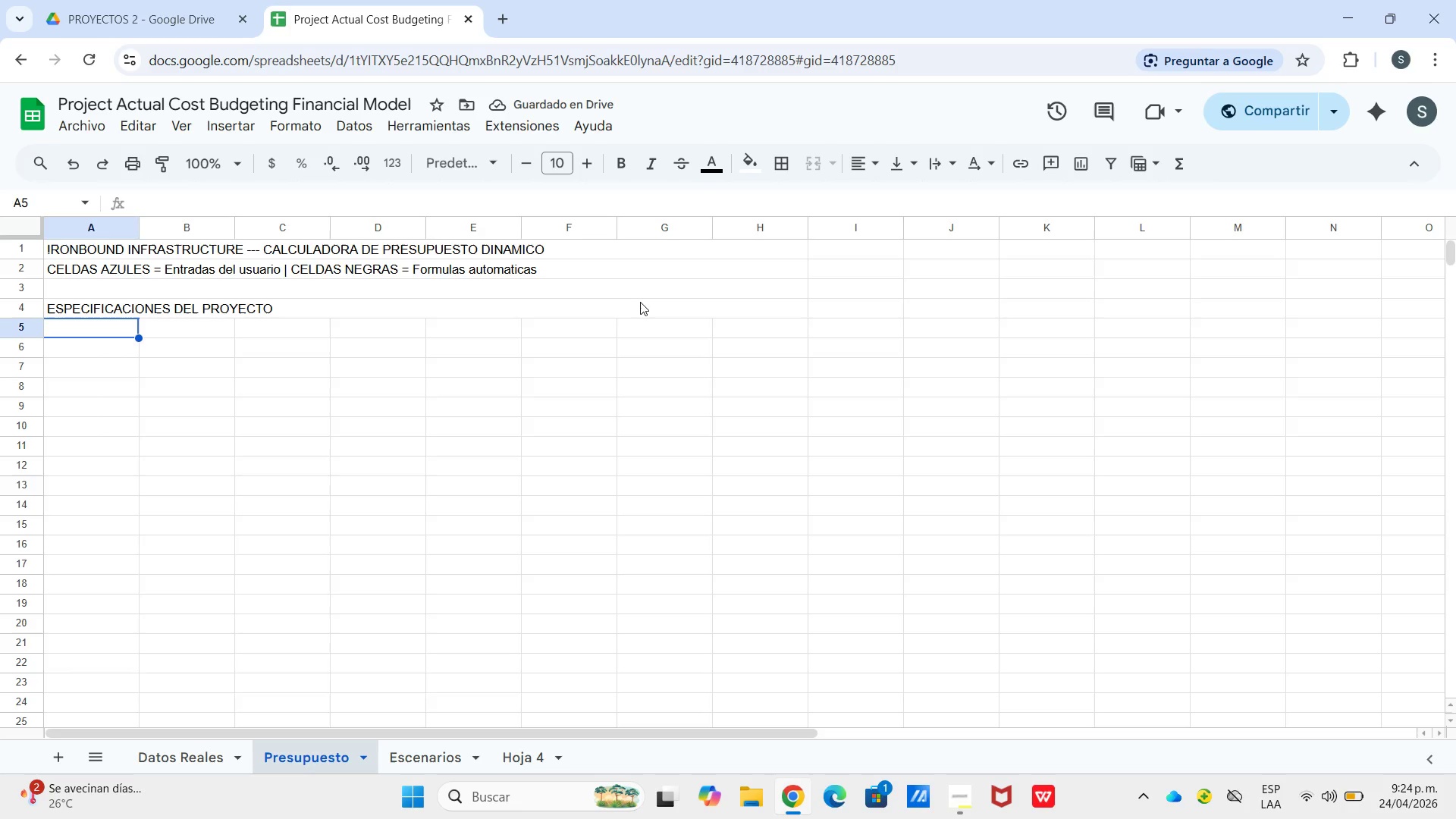 
type(Nombre)
 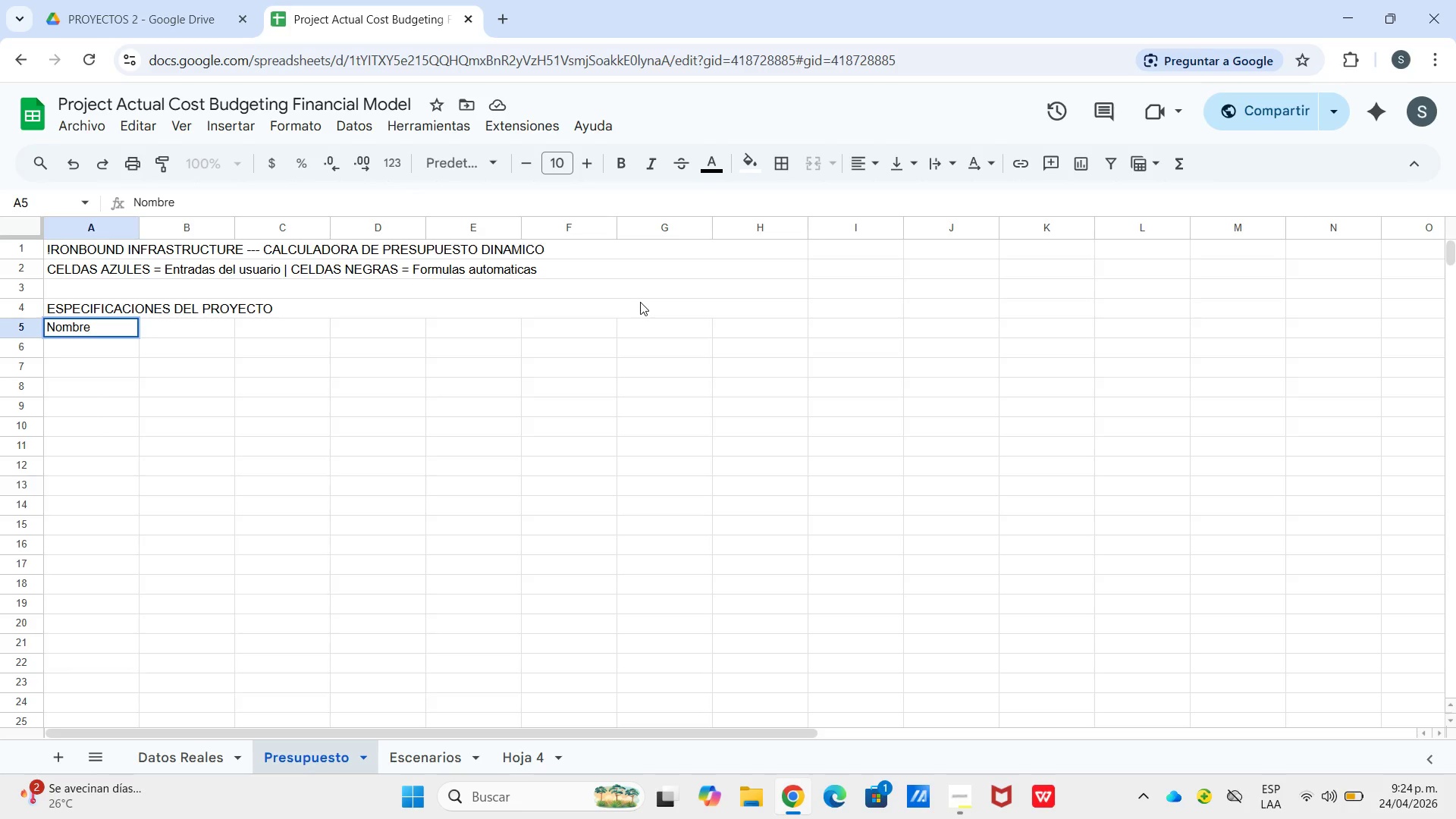 
type( del Proyecto)
 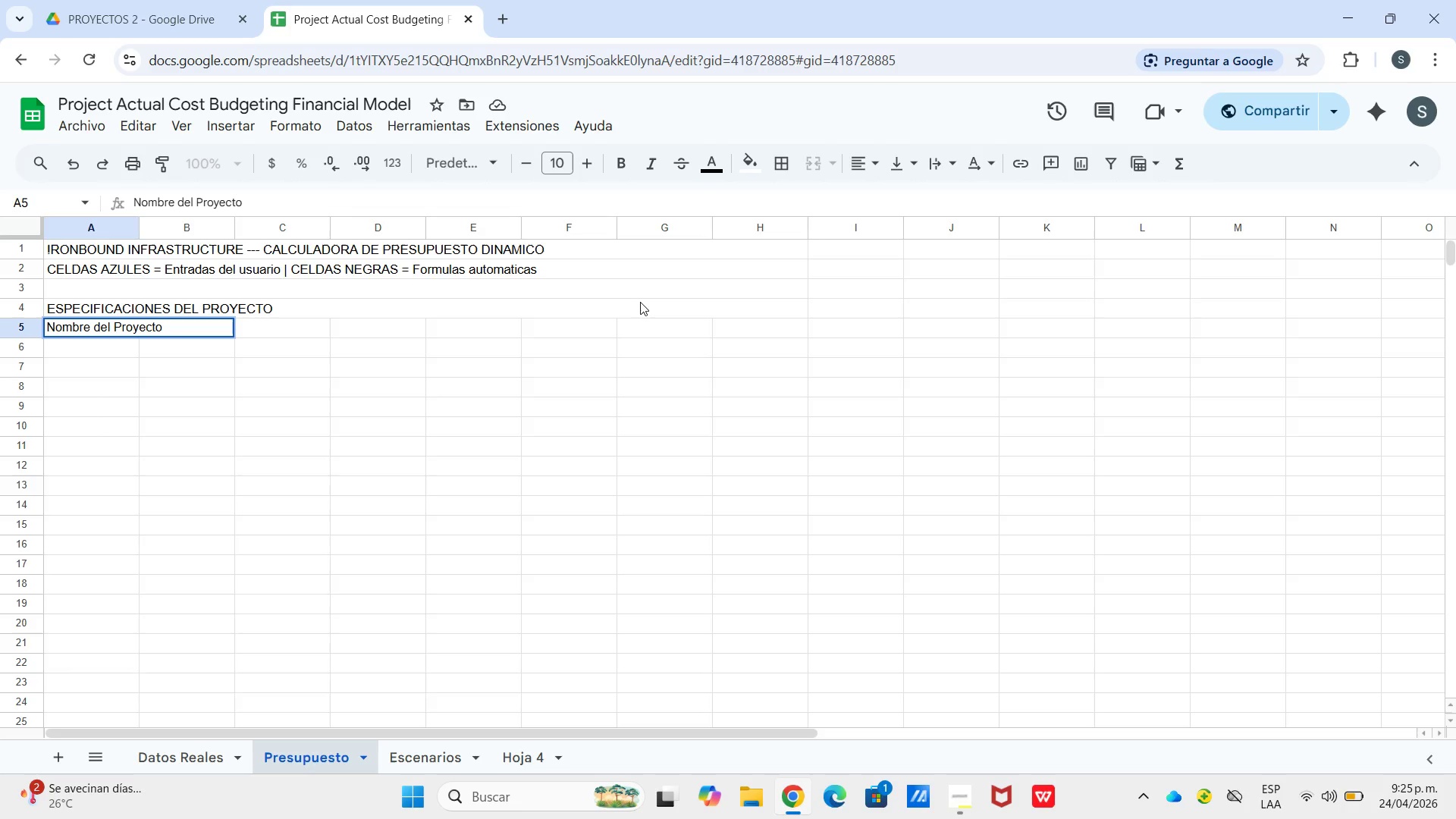 
key(Shift+Period)
 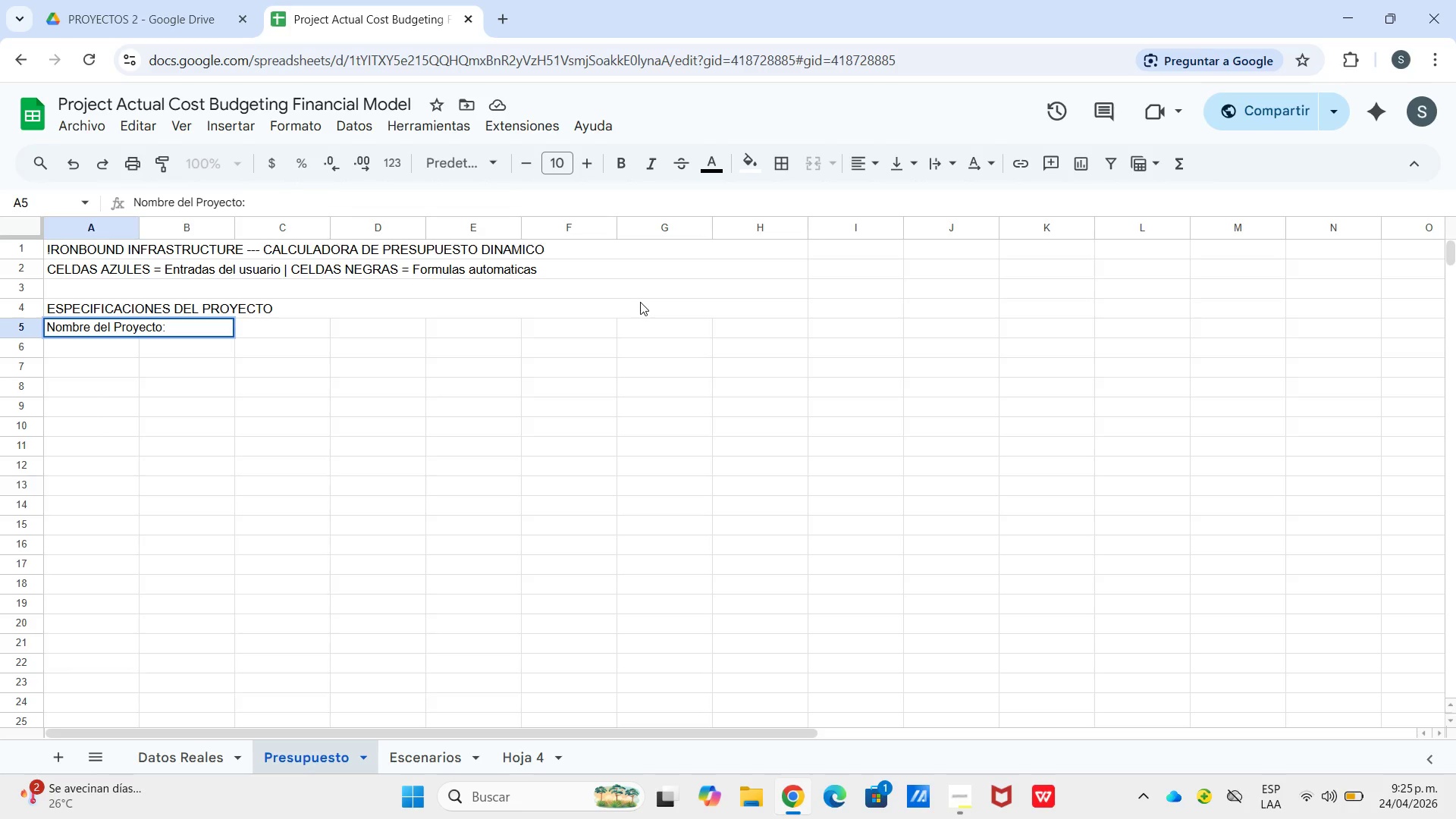 
key(Control+Enter)
 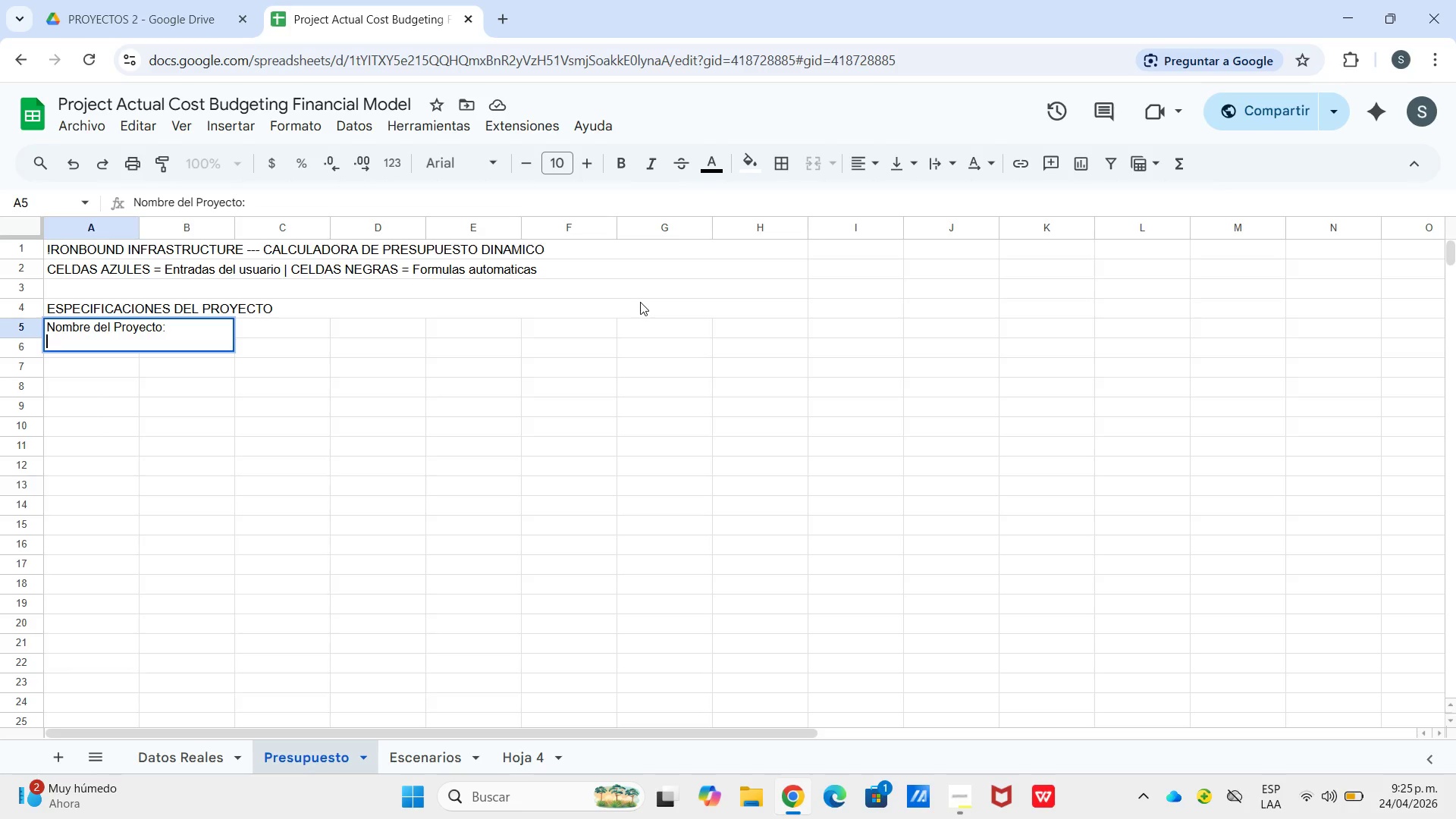 
wait(6.08)
 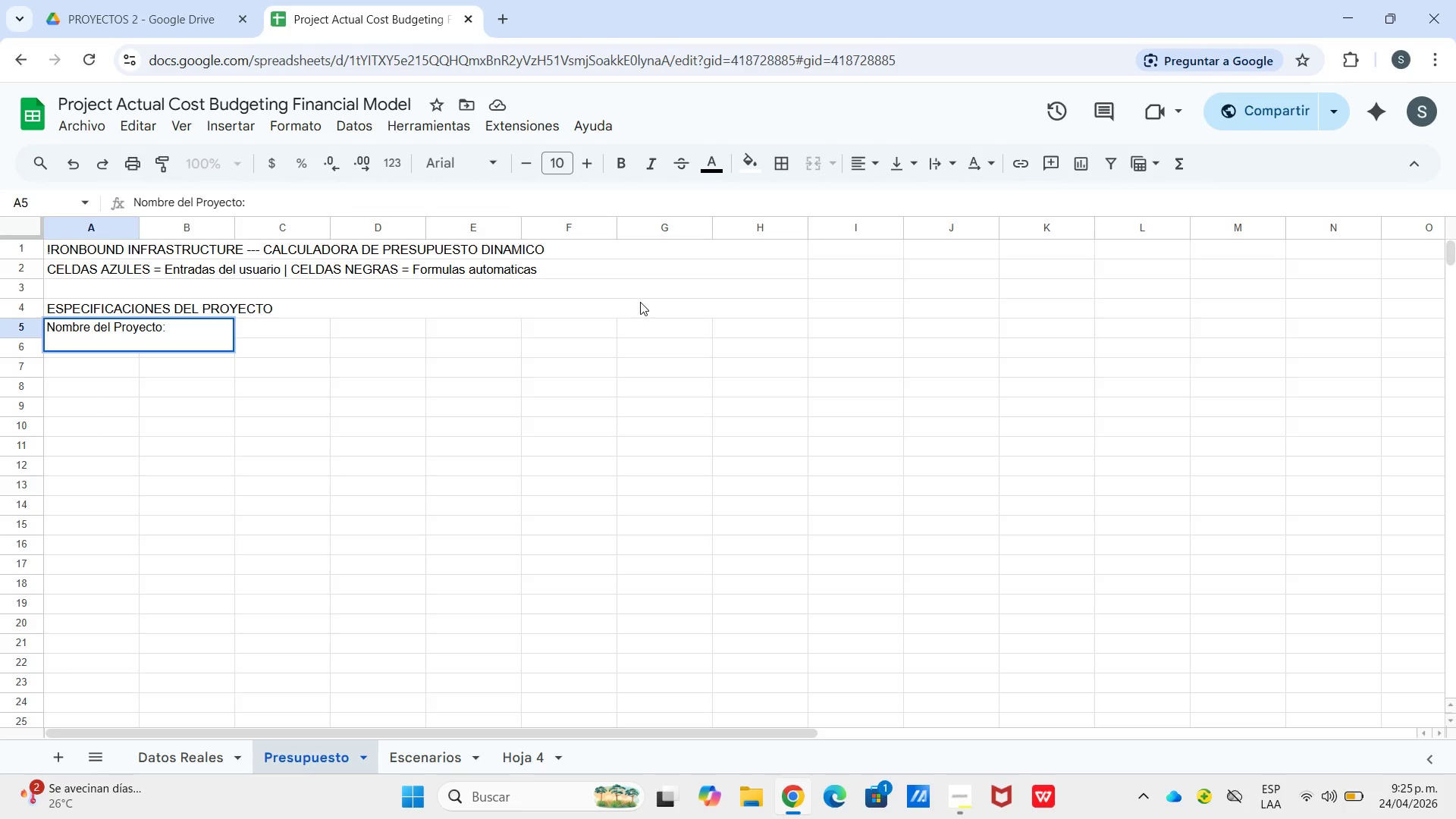 
key(Backspace)
 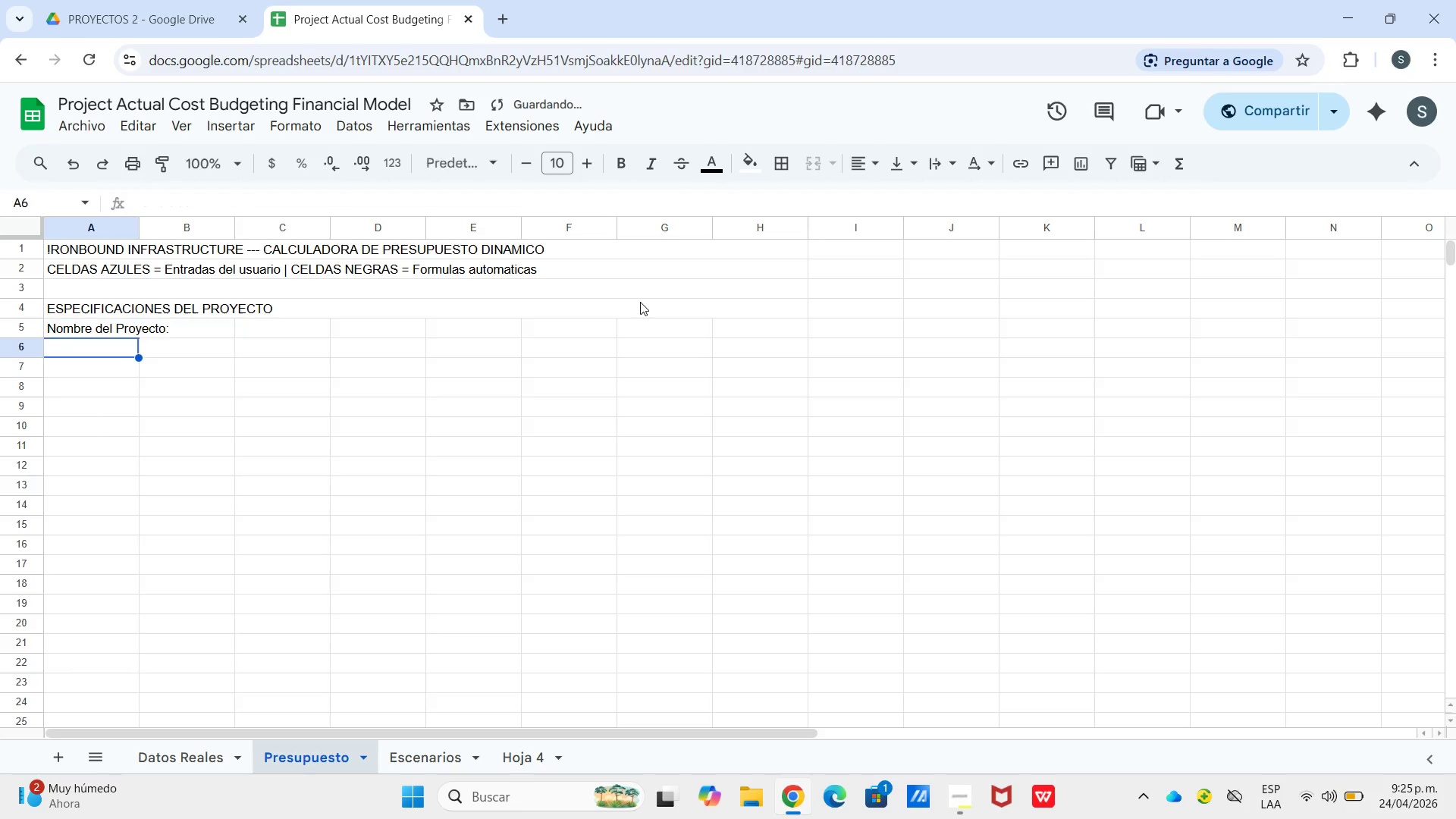 
key(Enter)
 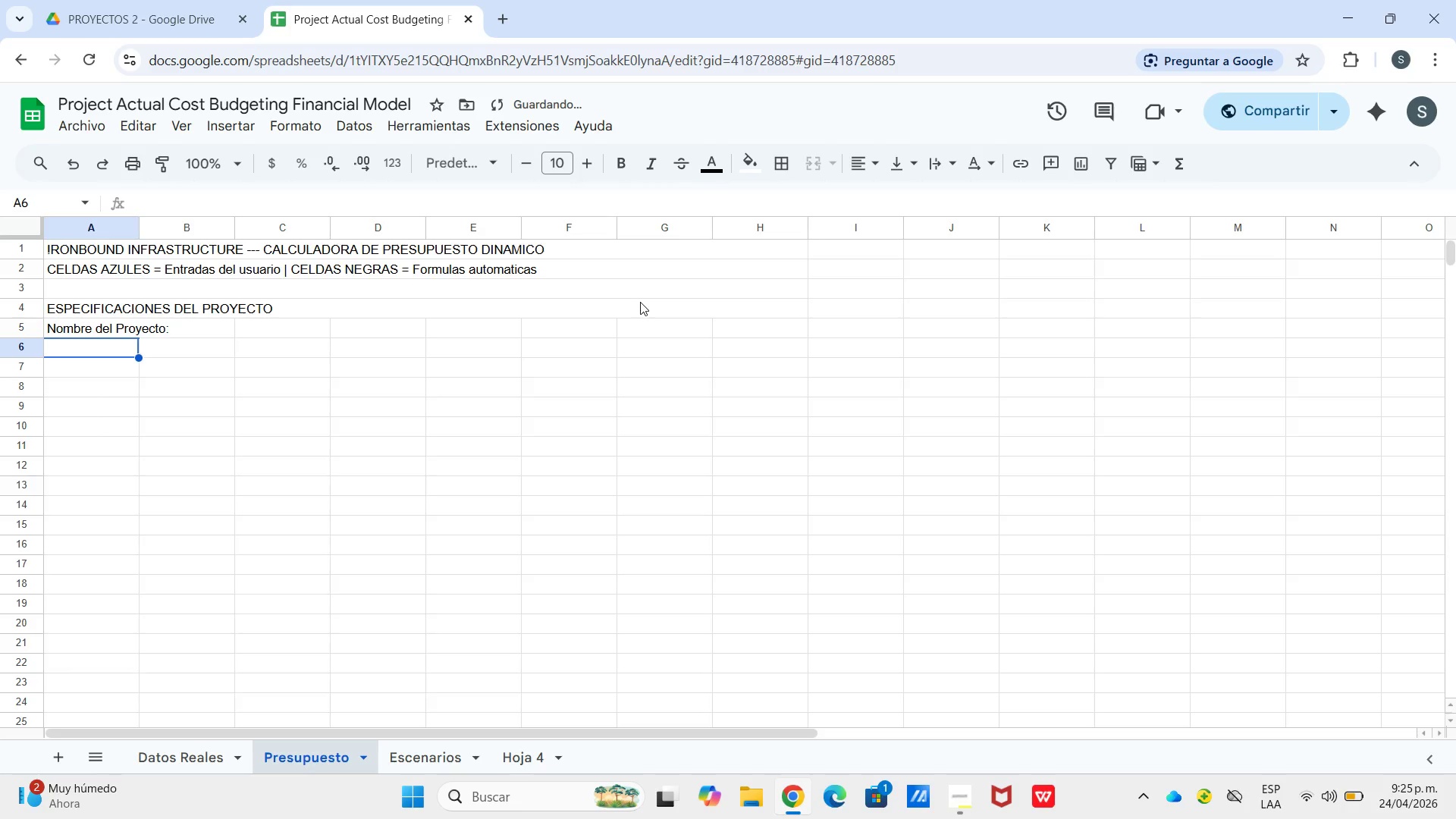 
type(Cliente>)
 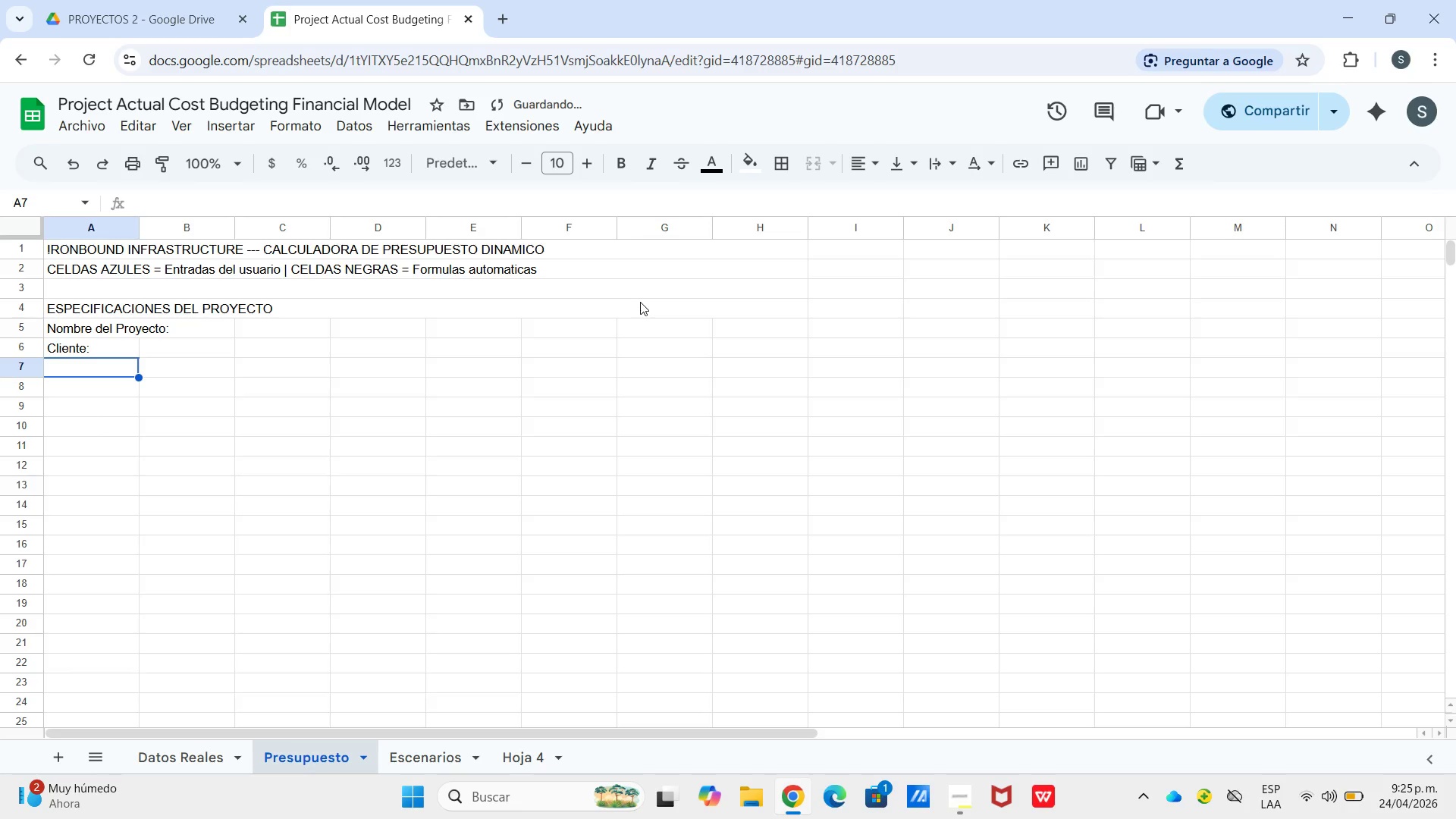 
 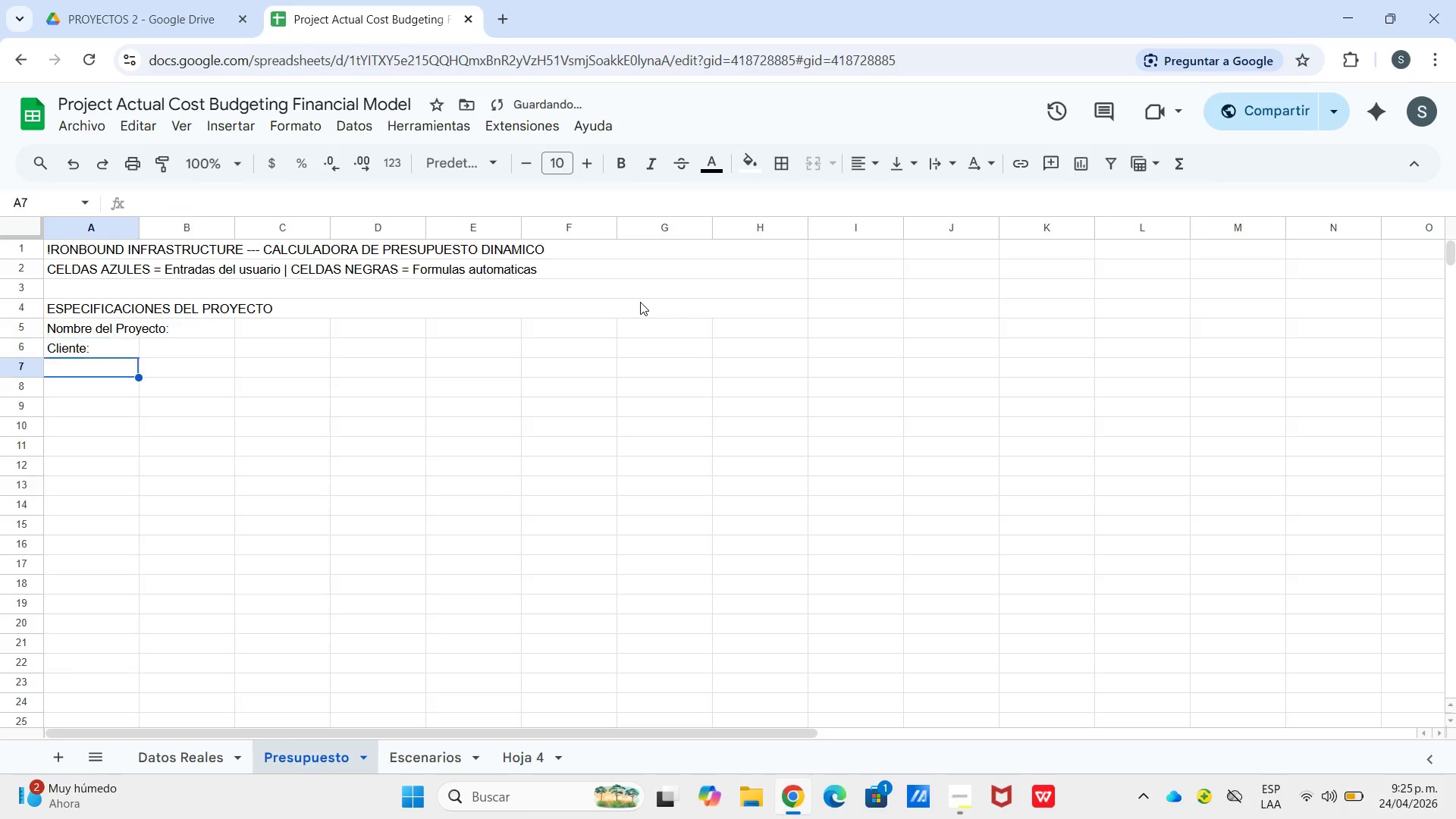 
key(Enter)
 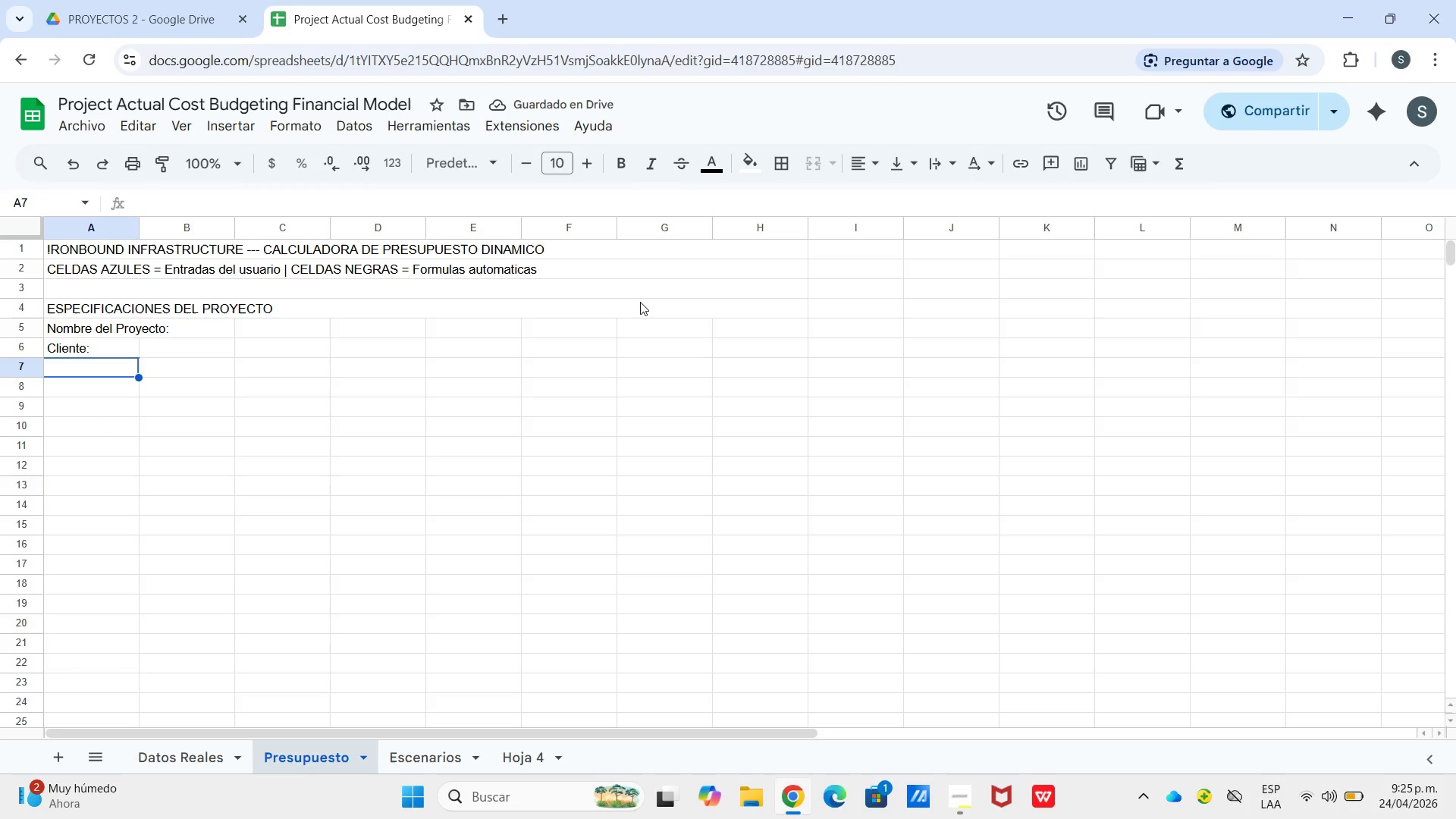 
type(Fecha de Inicio>)
 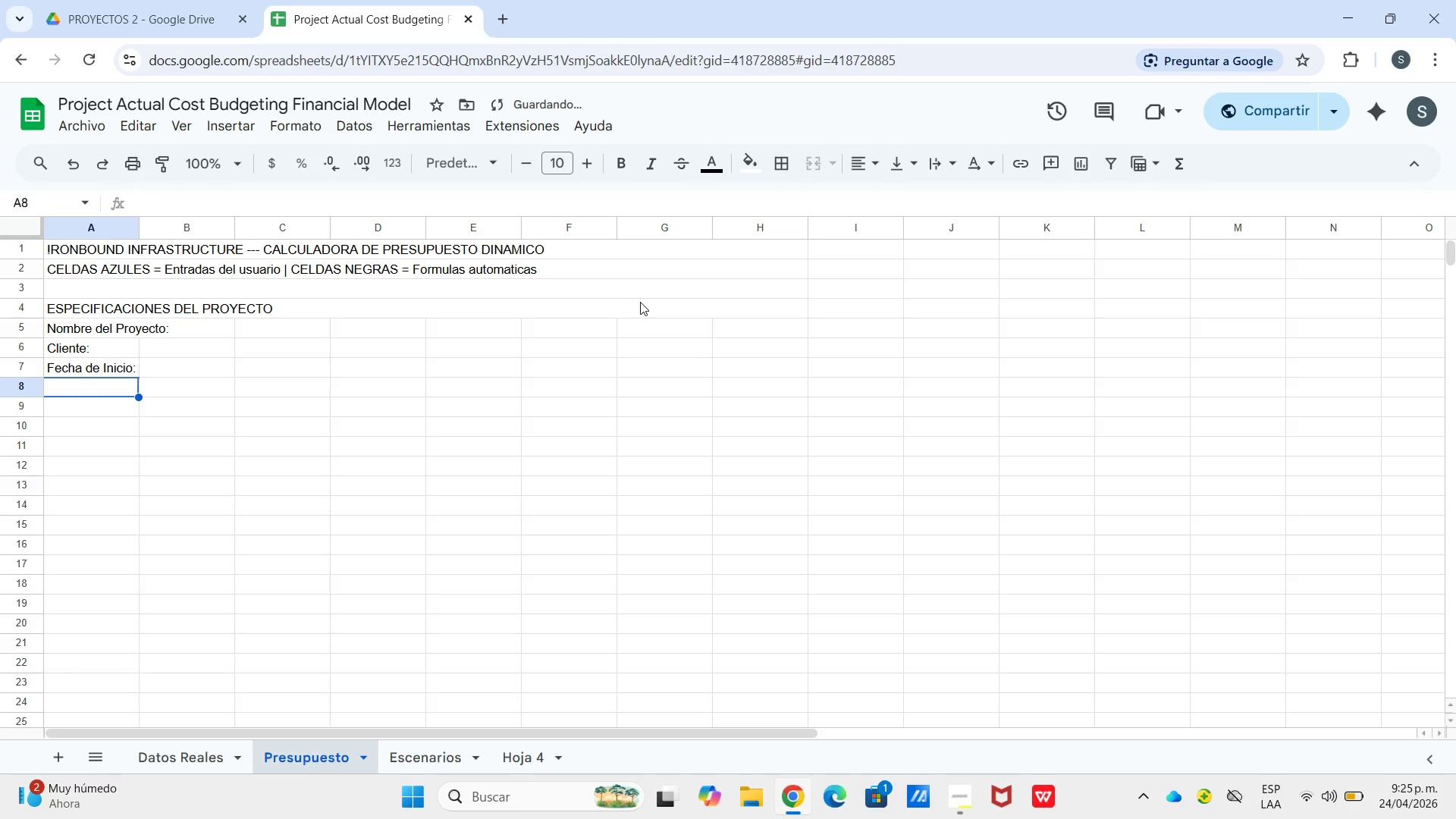 
 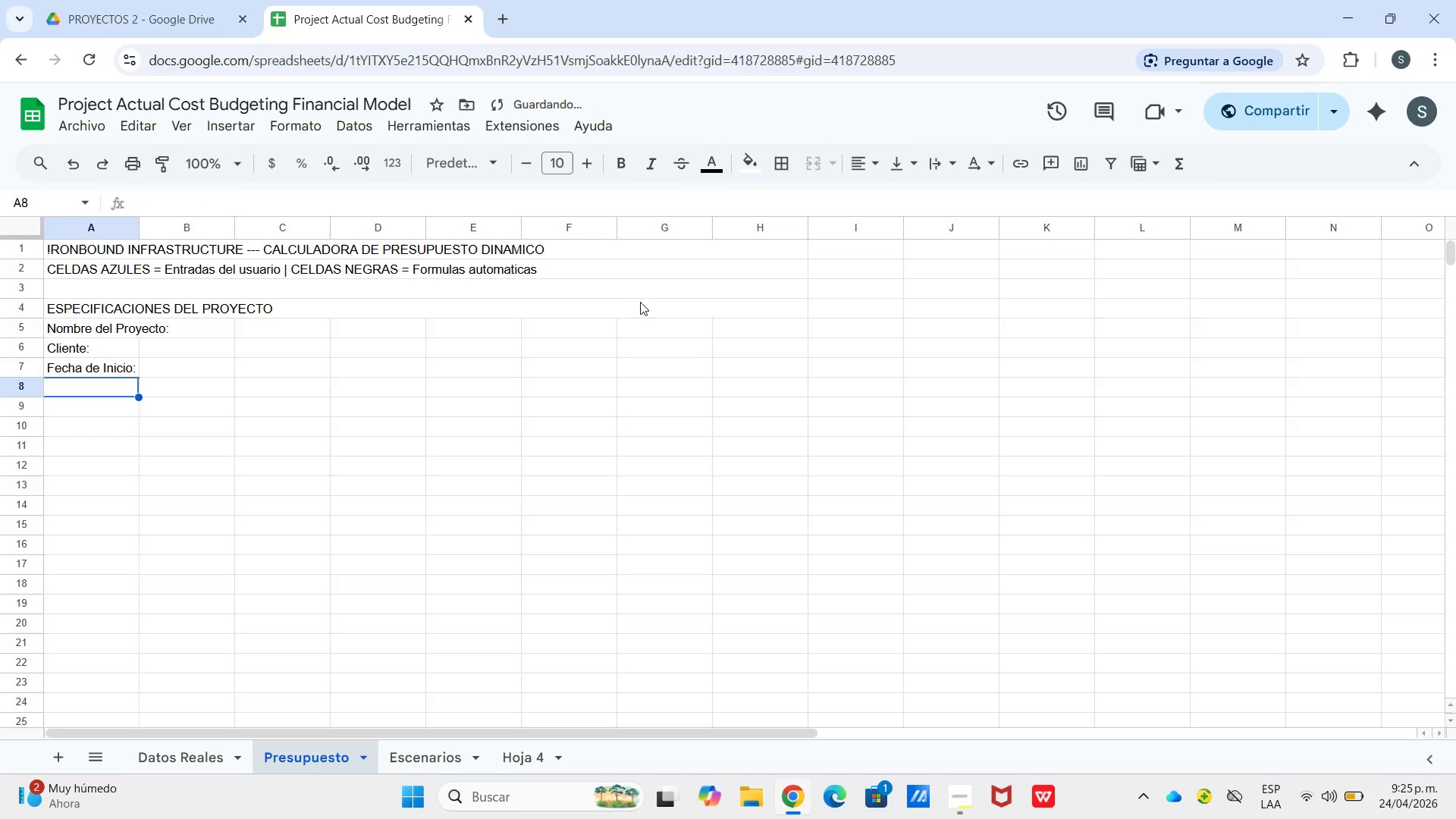 
key(Enter)
 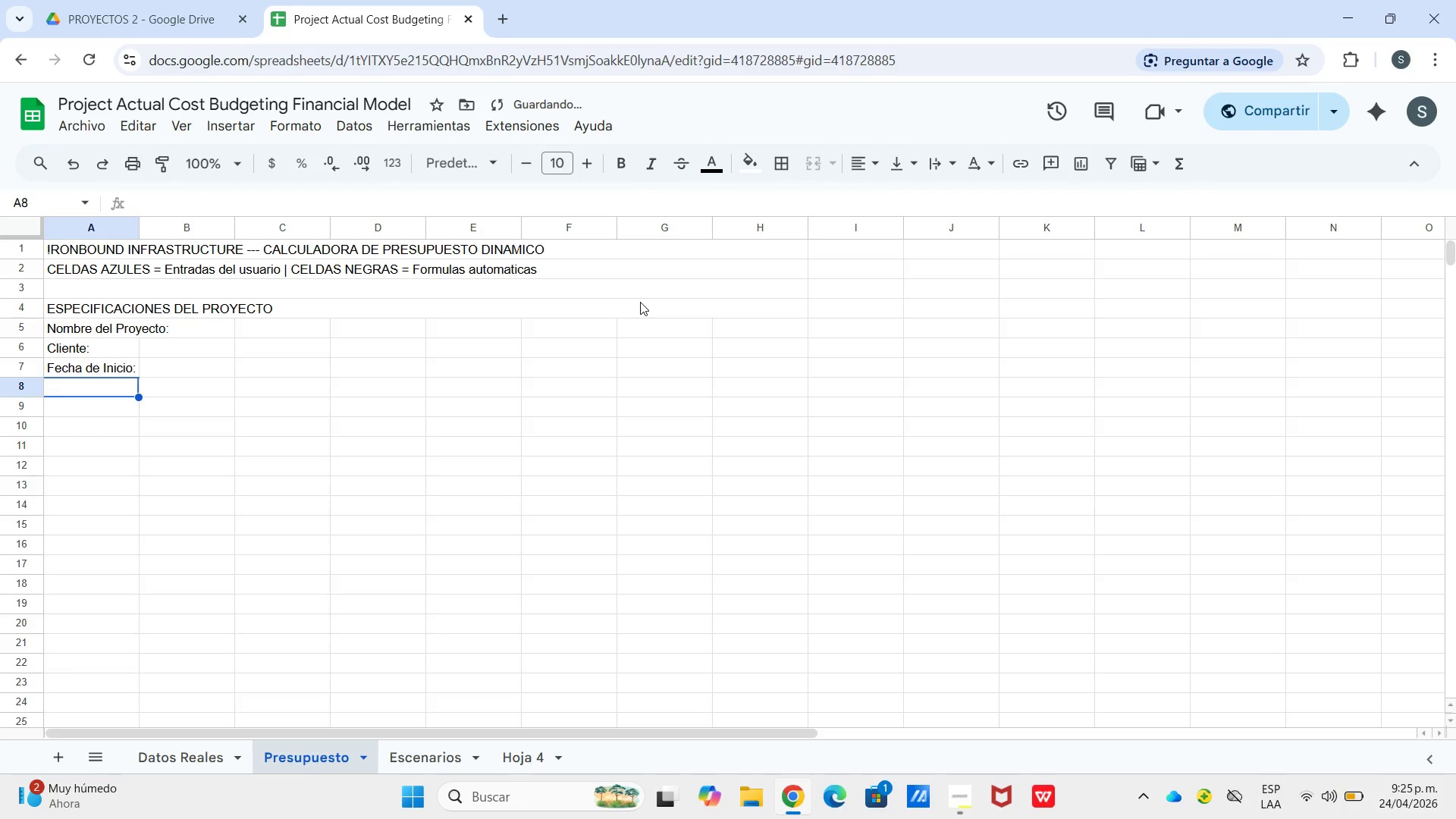 
type(Metros Lineales de soldoda)
 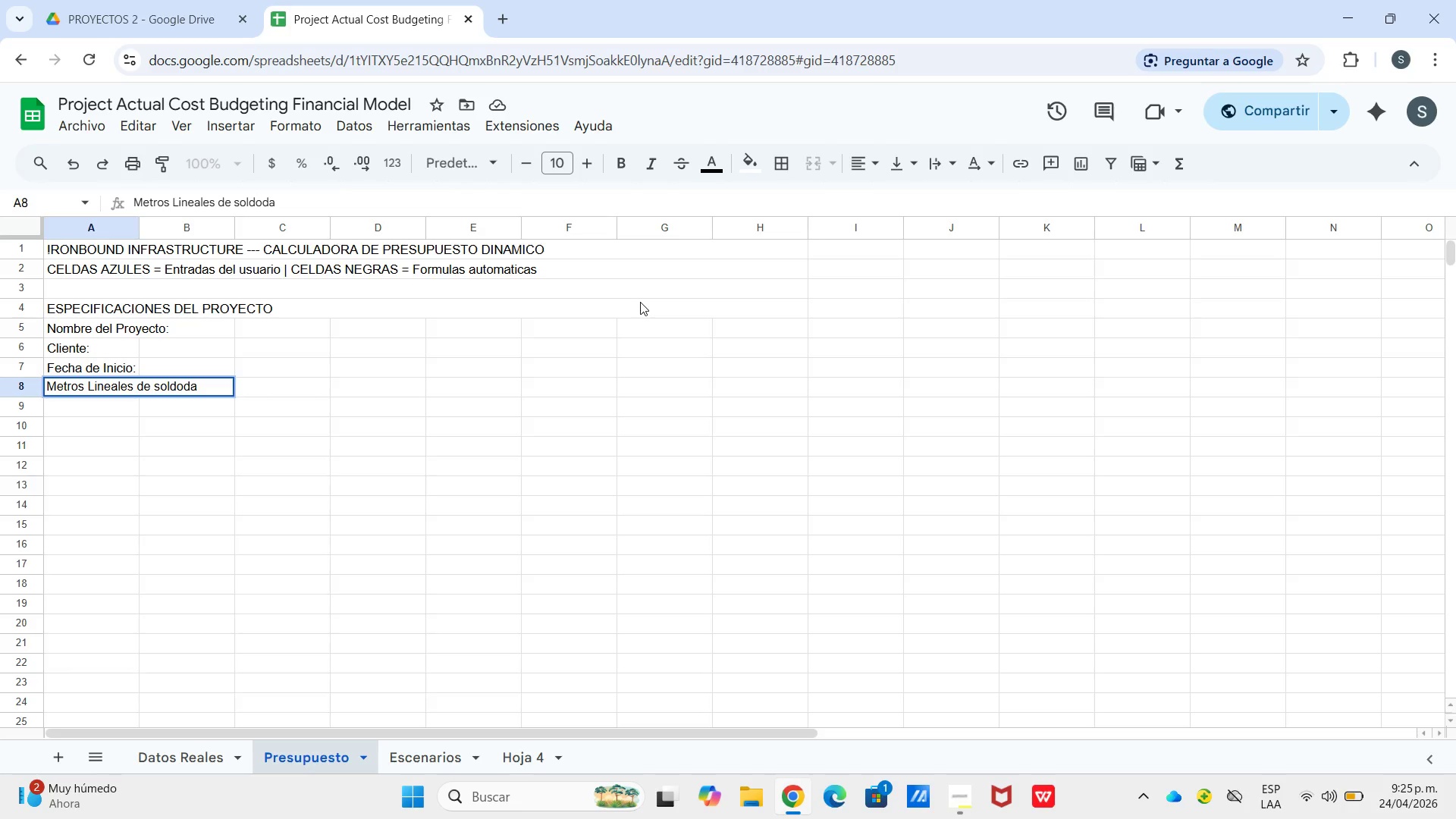 
key(Backspace)
key(Backspace)
key(Backspace)
type(adura>)
 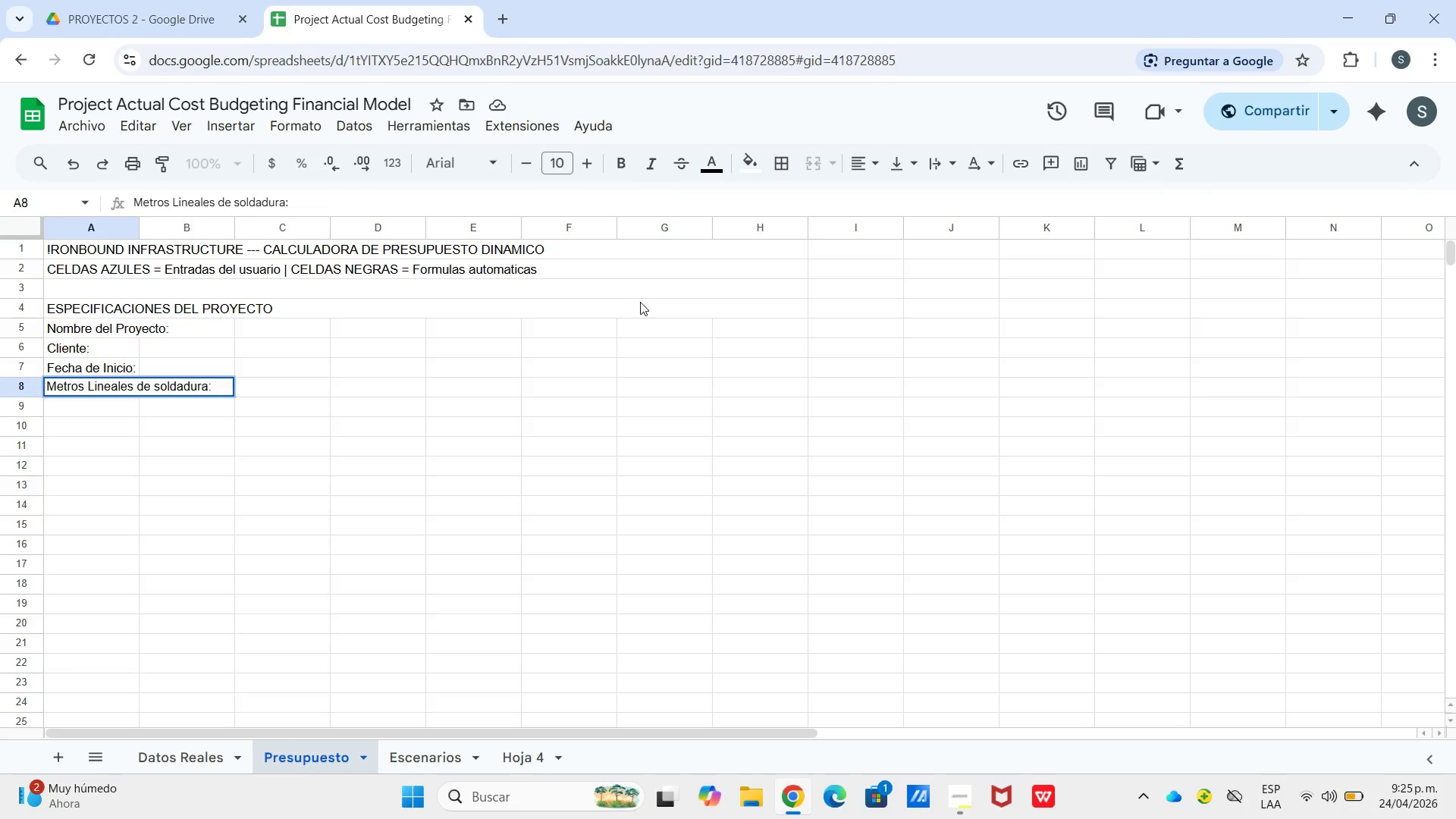 
wait(11.5)
 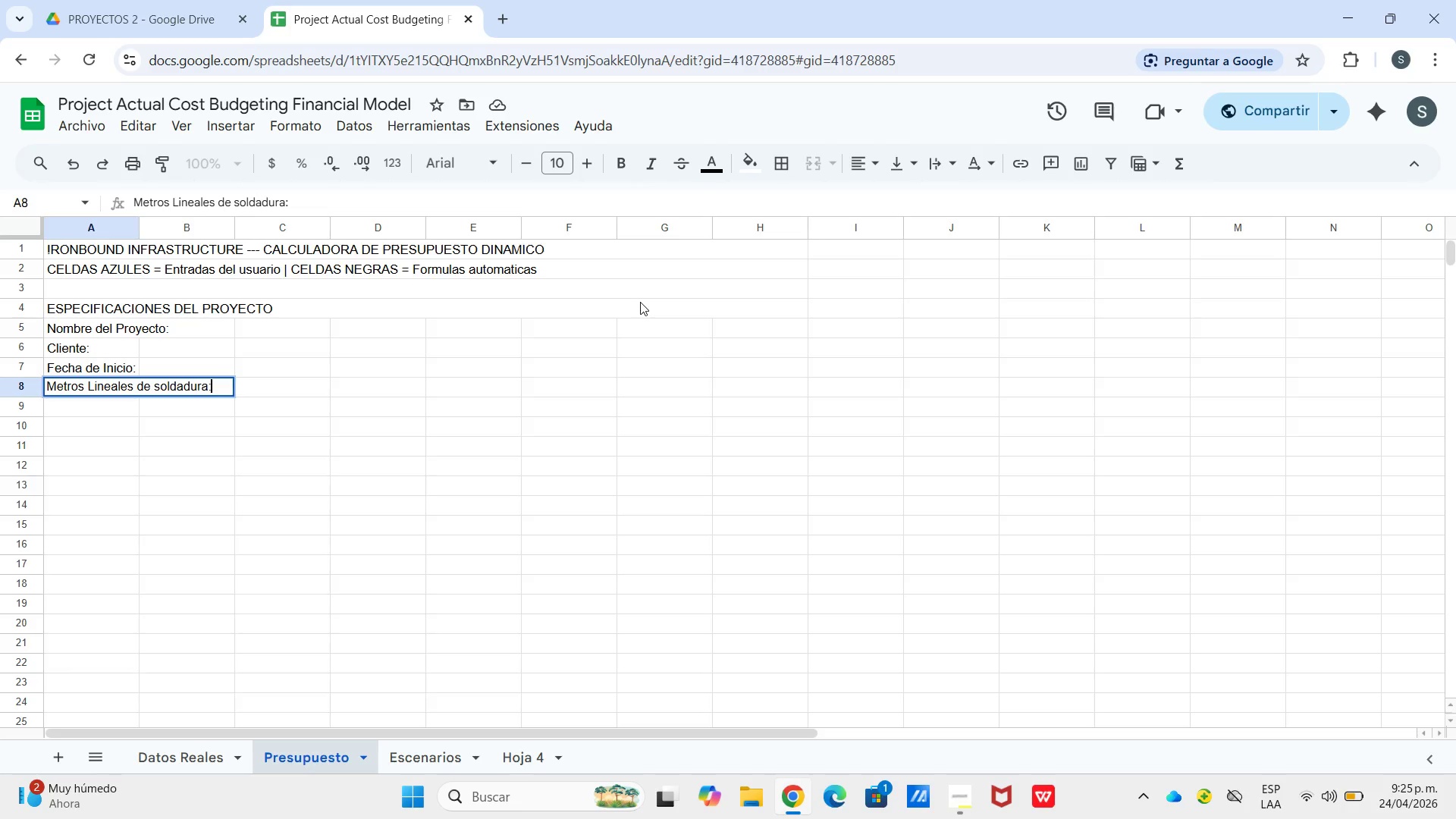 
key(Enter)
 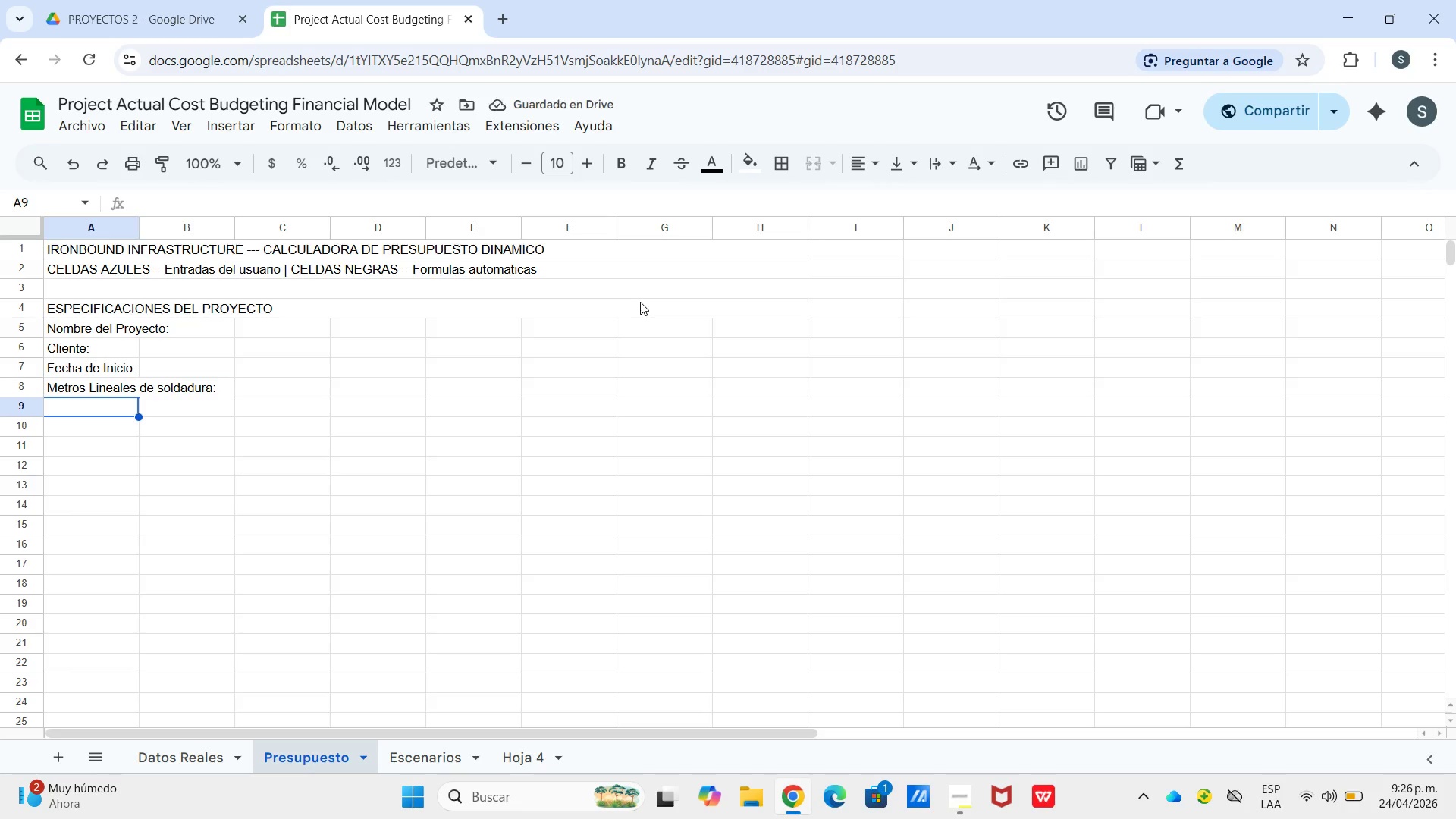 
type(Toneladas de acero SS316)
 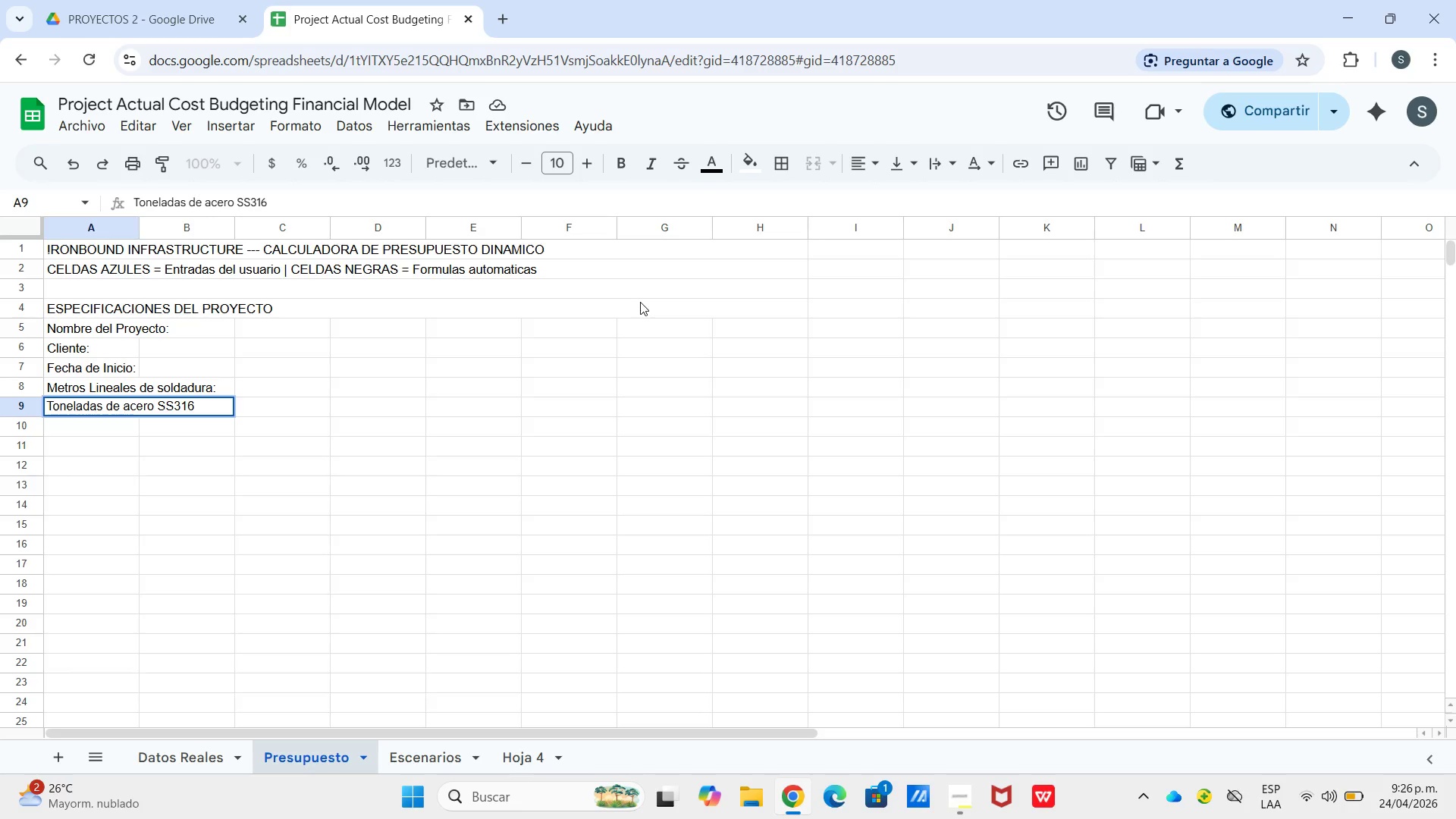 
key(Enter)
 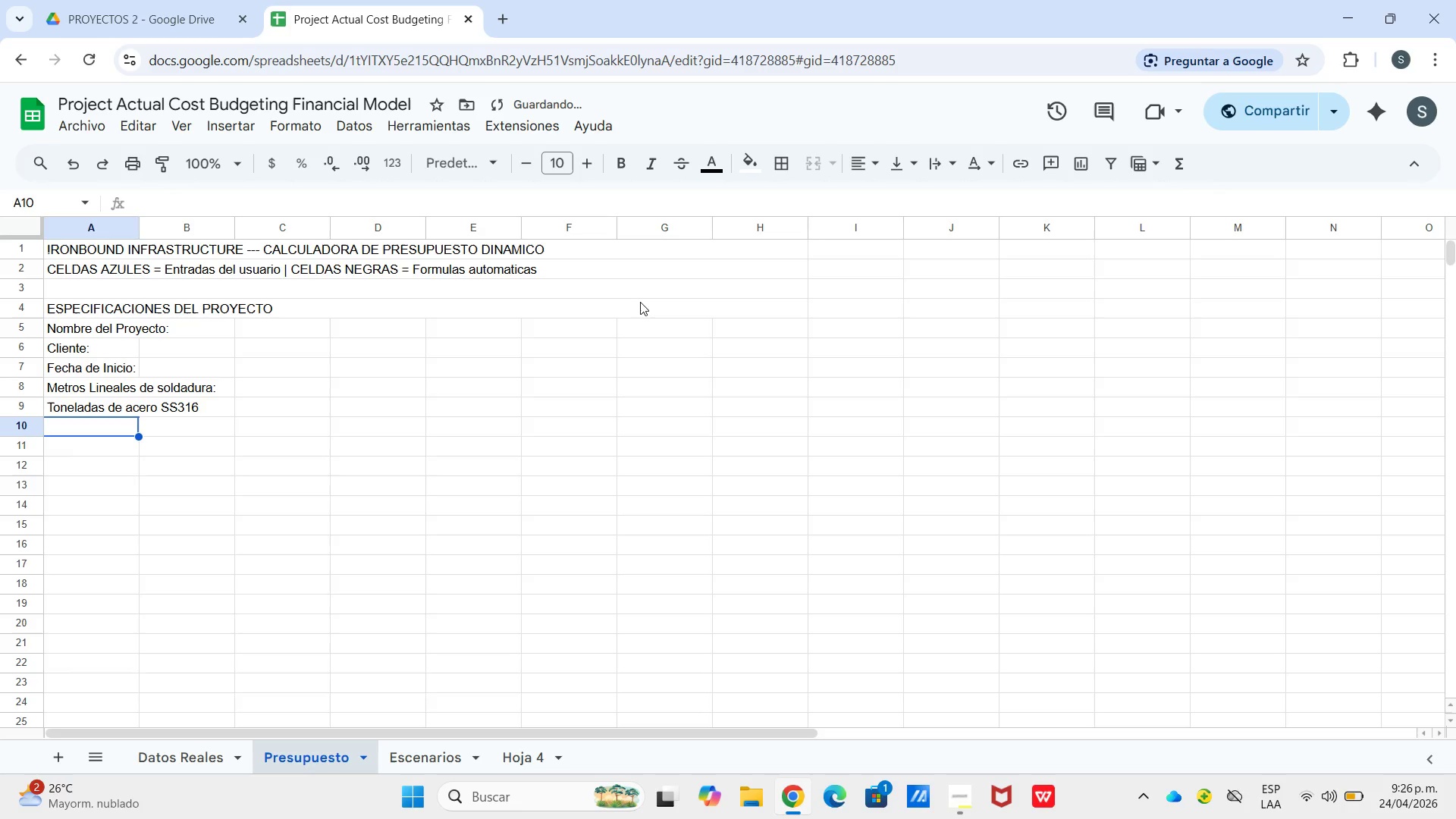 
type(N| accesorios especializados)
 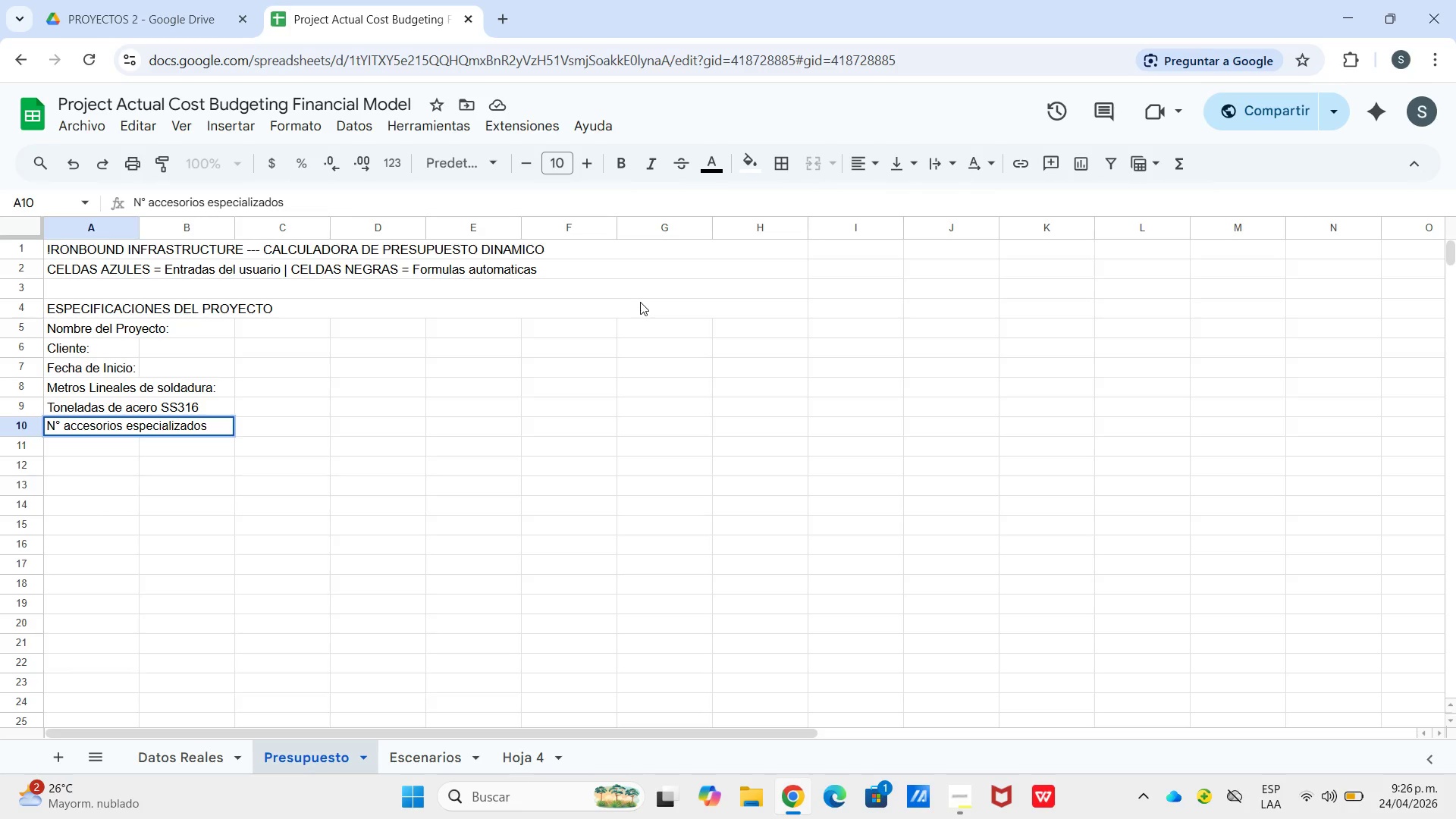 
key(Enter)
 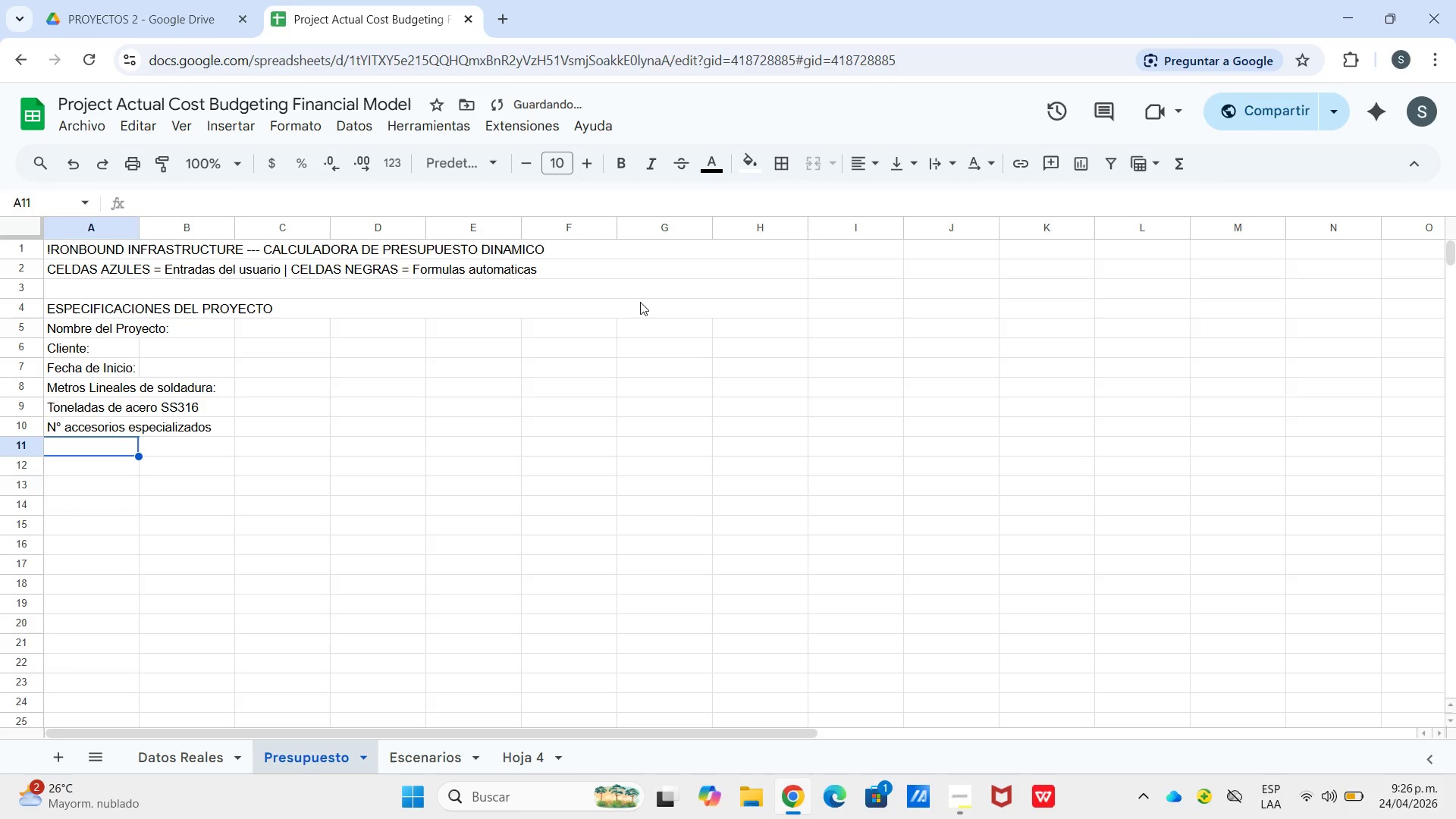 
type(Margen objetivo *%()
 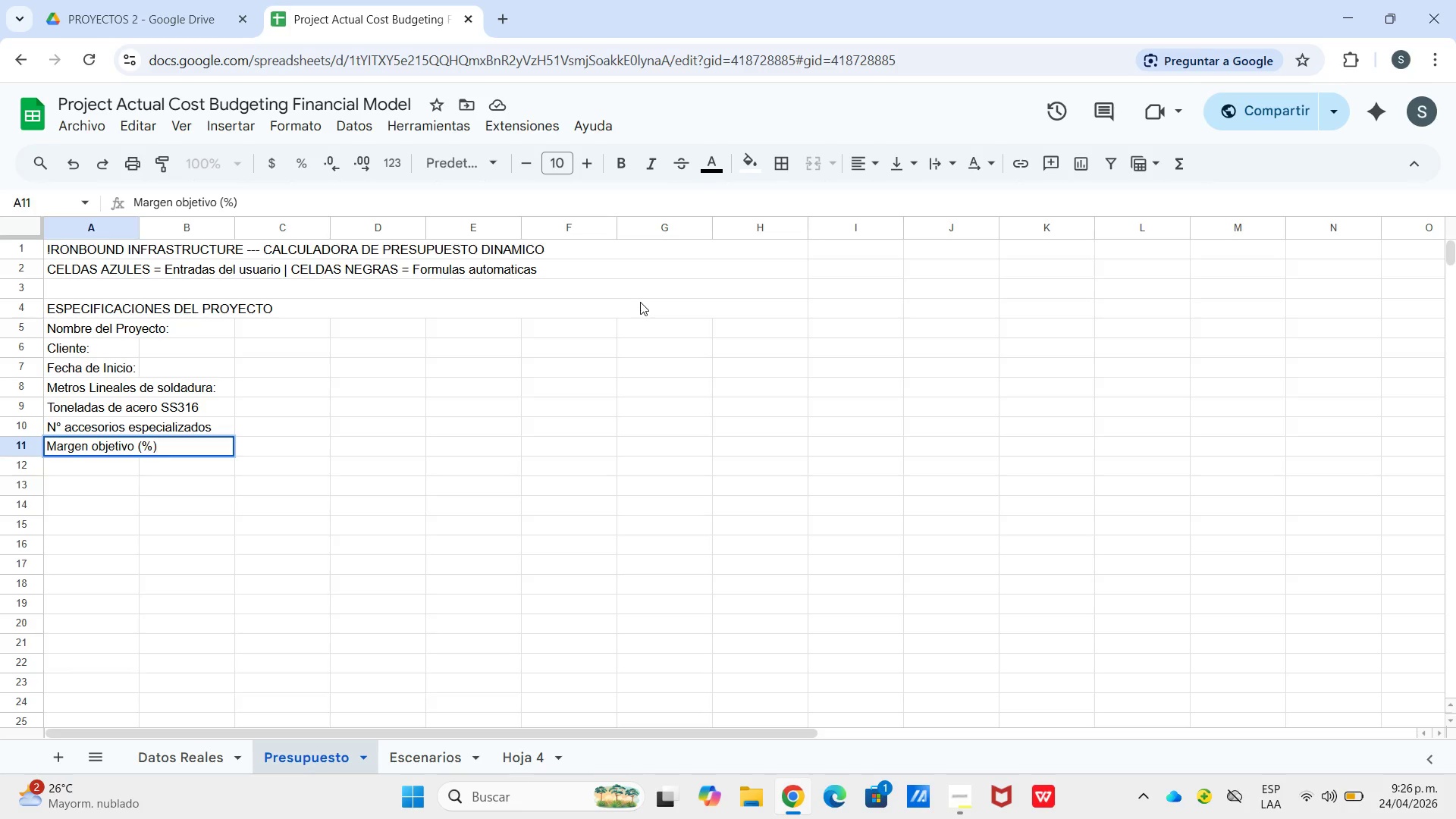 
wait(17.88)
 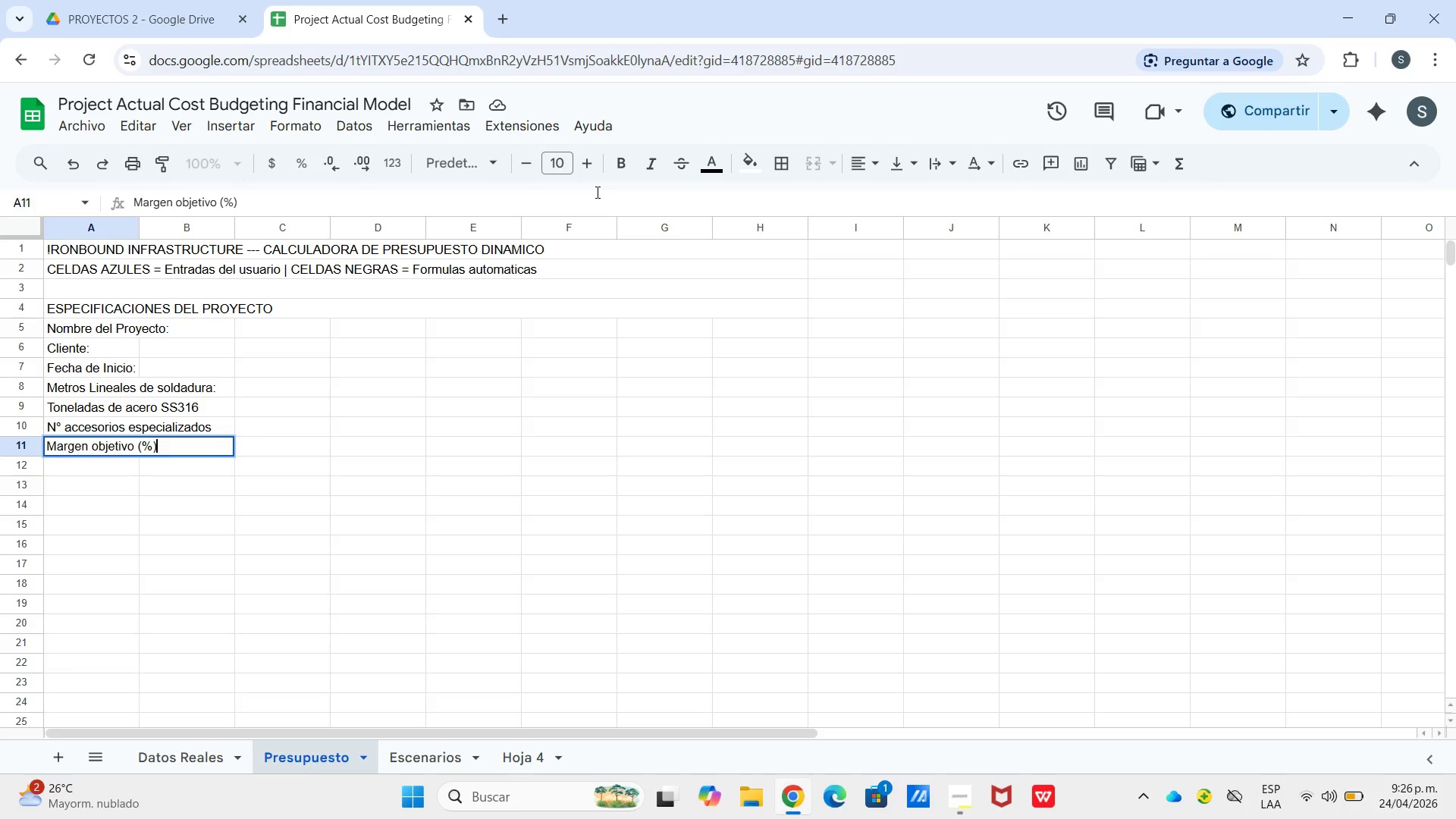 
scroll: coordinate [572, 157], scroll_direction: up, amount: 2.0
 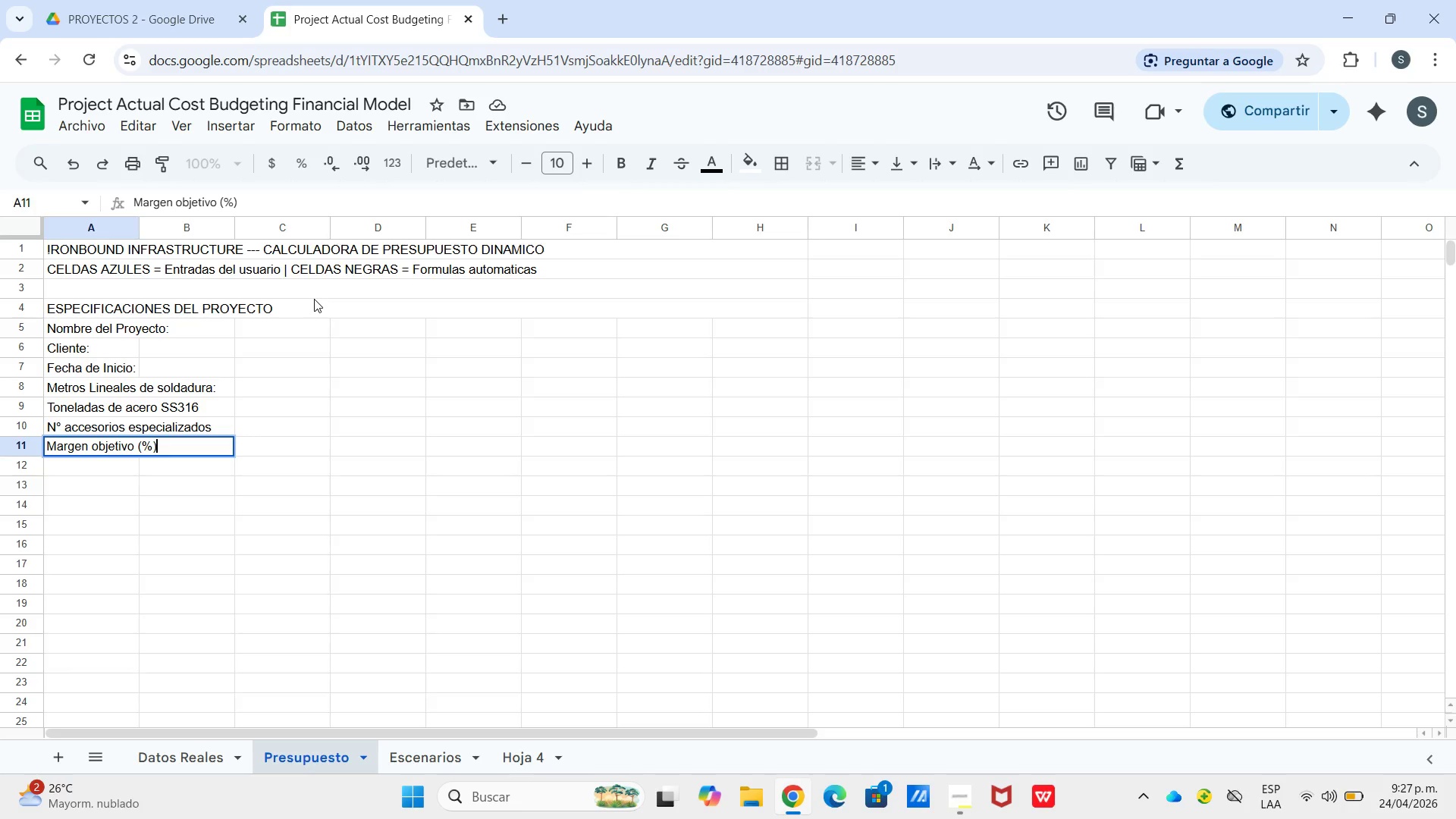 
left_click([287, 330])
 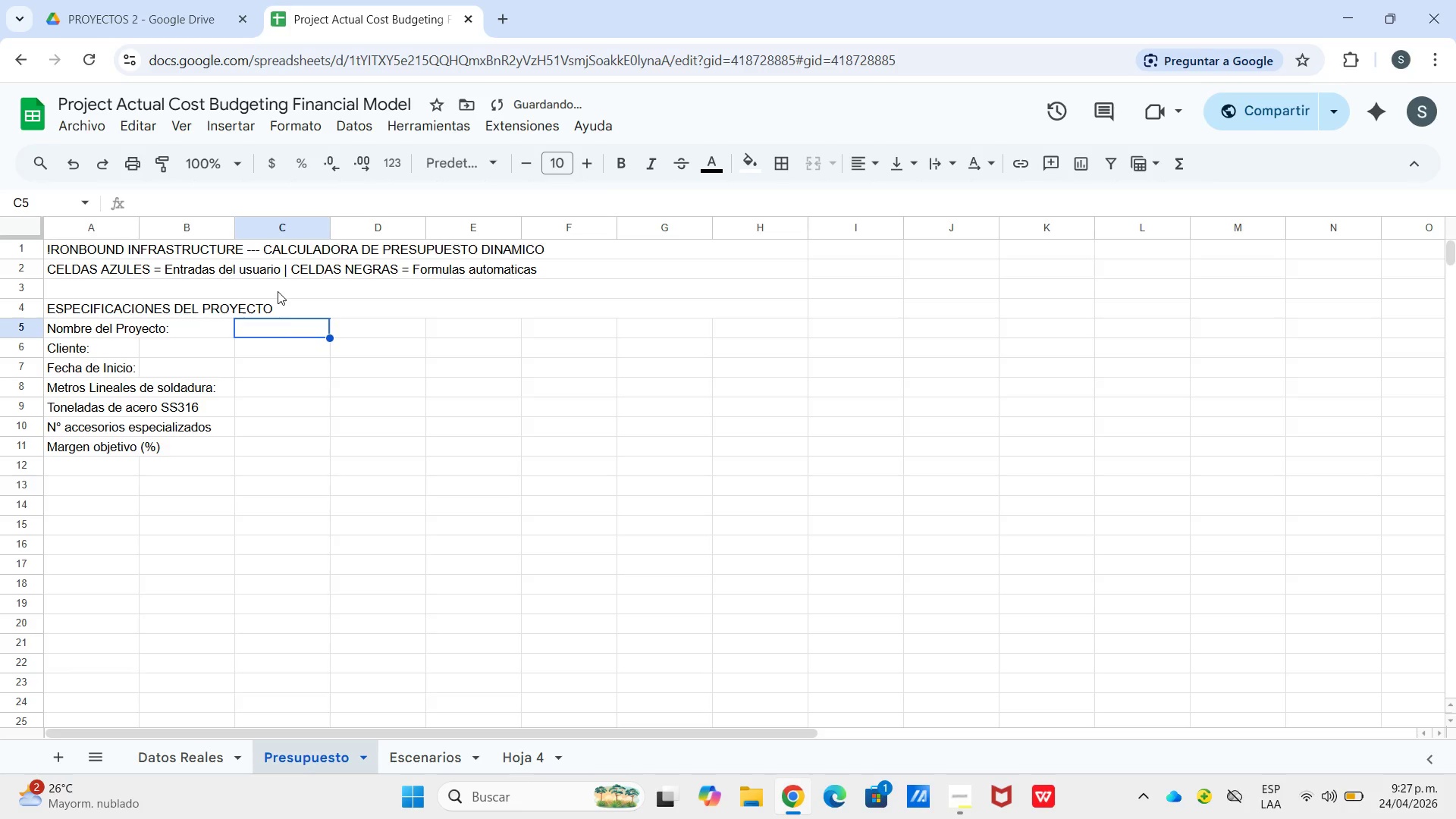 
type(Planta Tratamiento Agua Municipal --- Fase 1)
 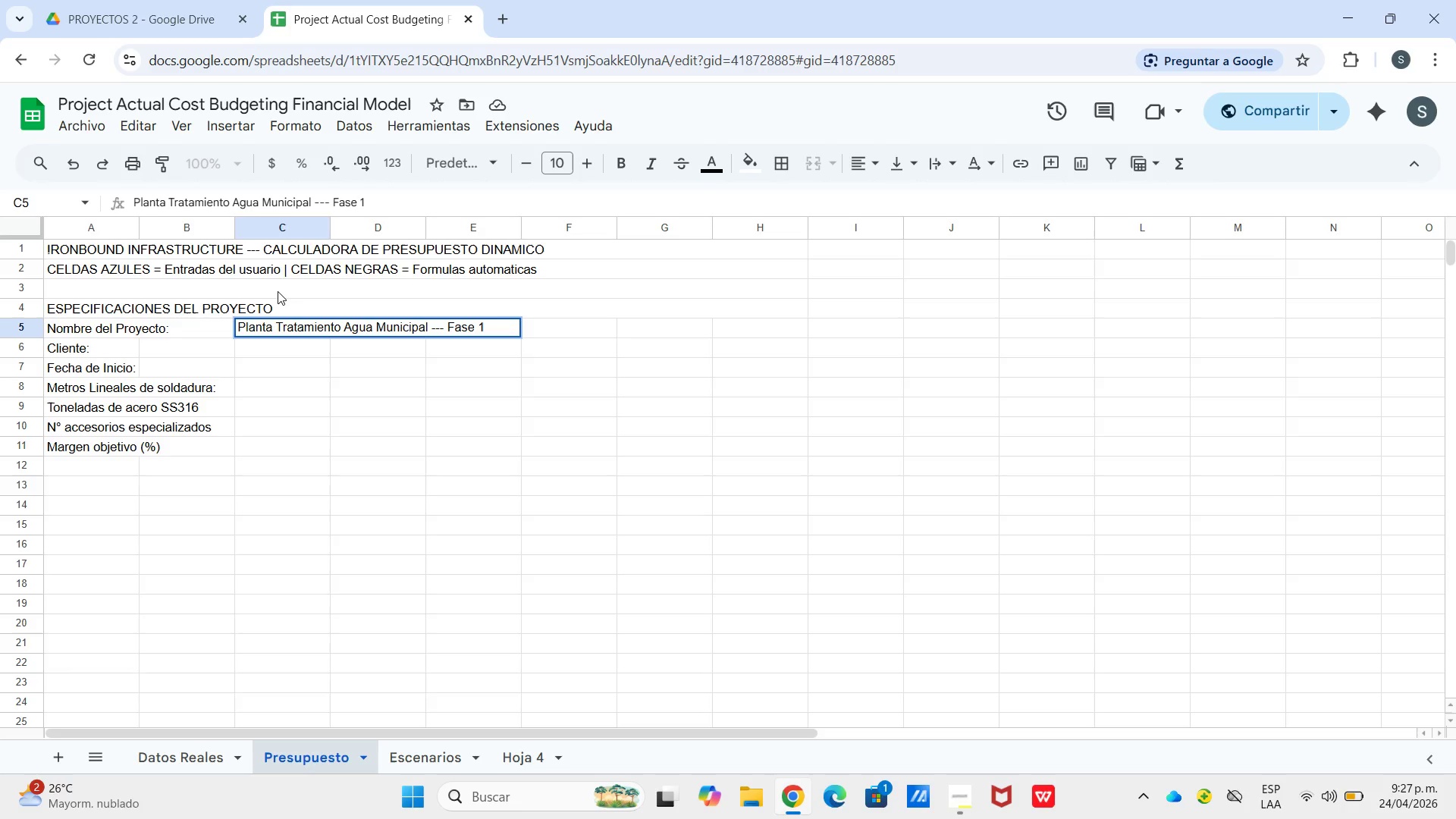 
key(Enter)
 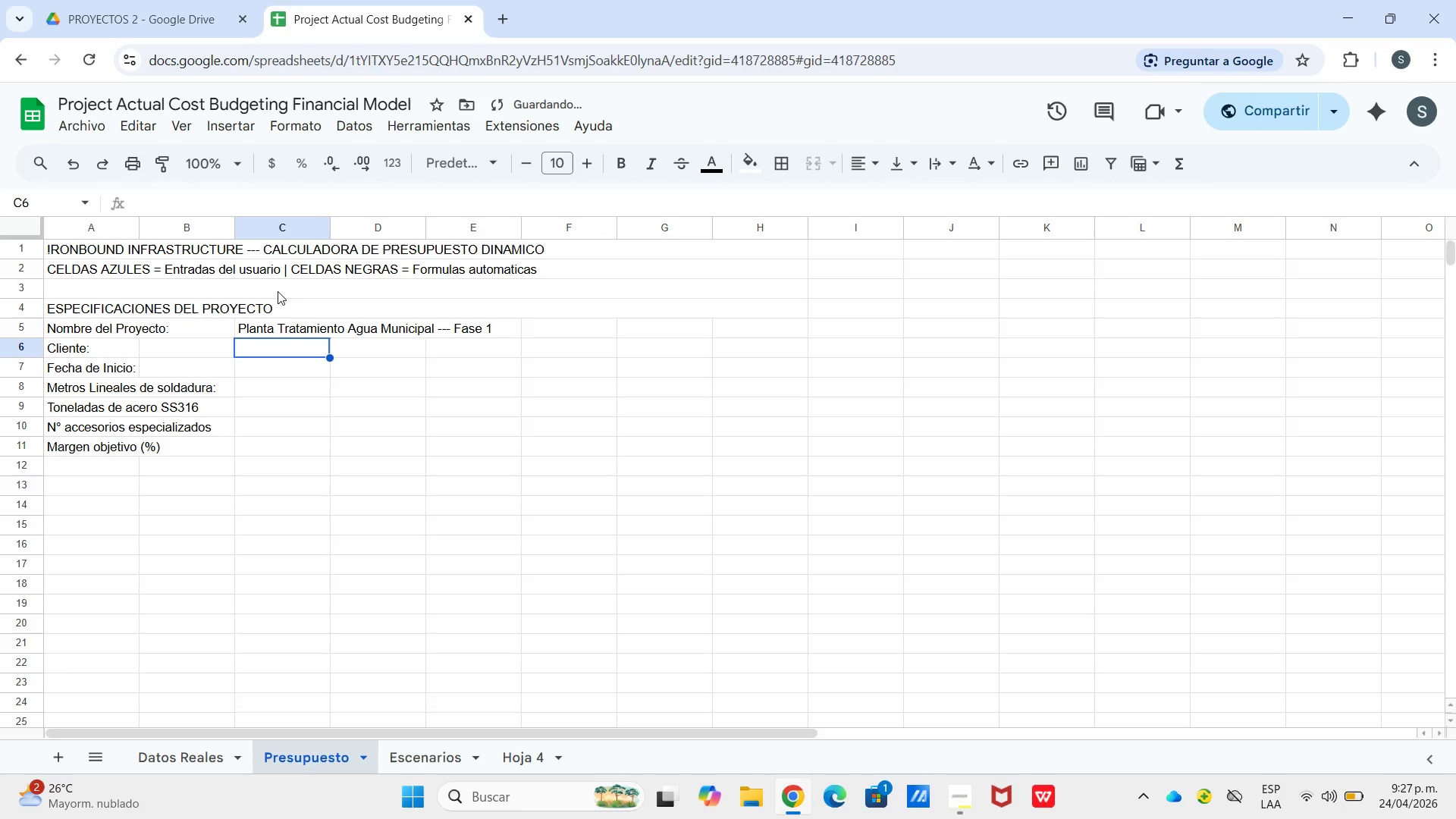 
type(Municipalidad delN)
key(Backspace)
type( Noroeste --- Dept )
key(Backspace)
type(. Agua)
 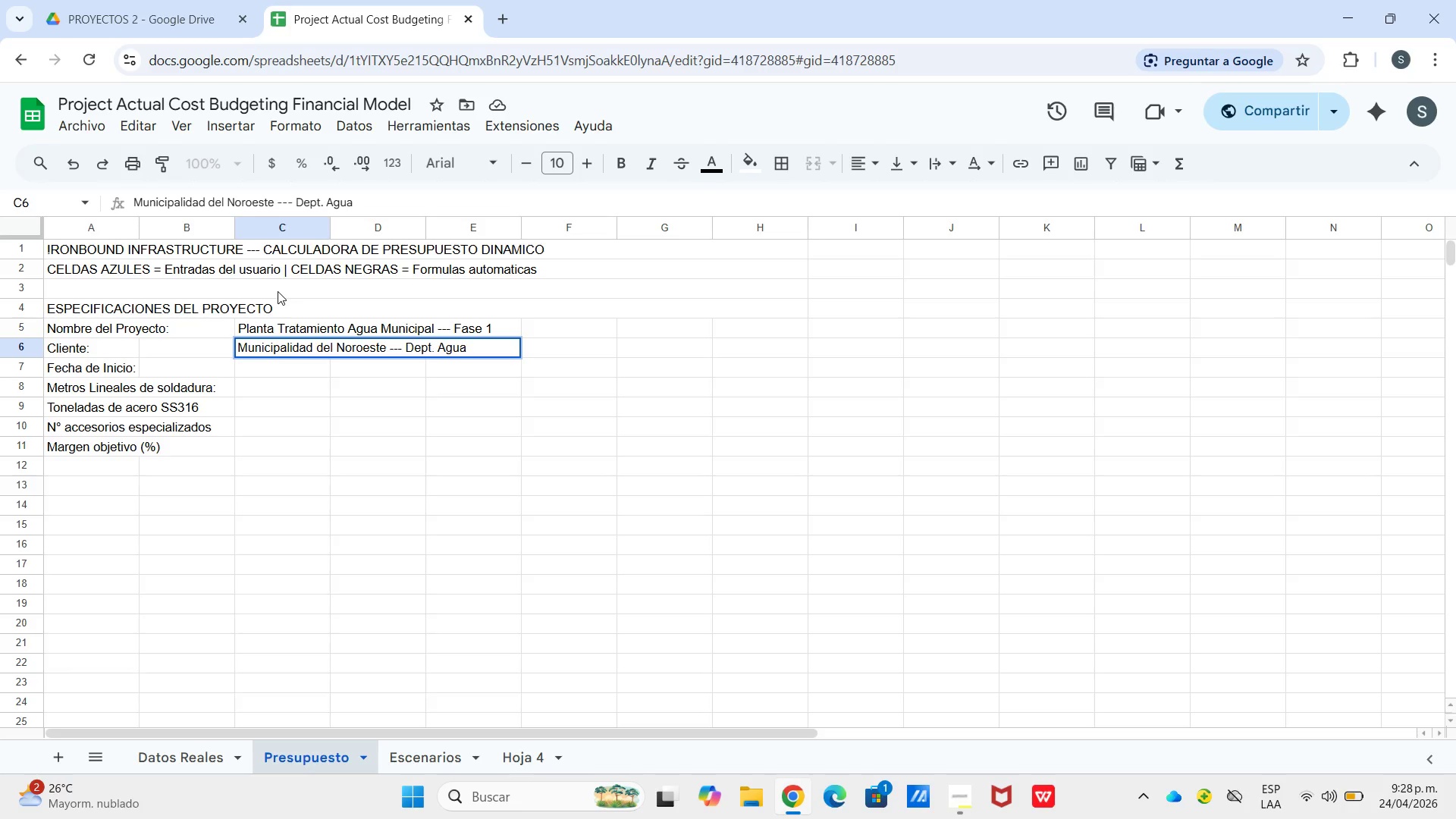 
key(Enter)
 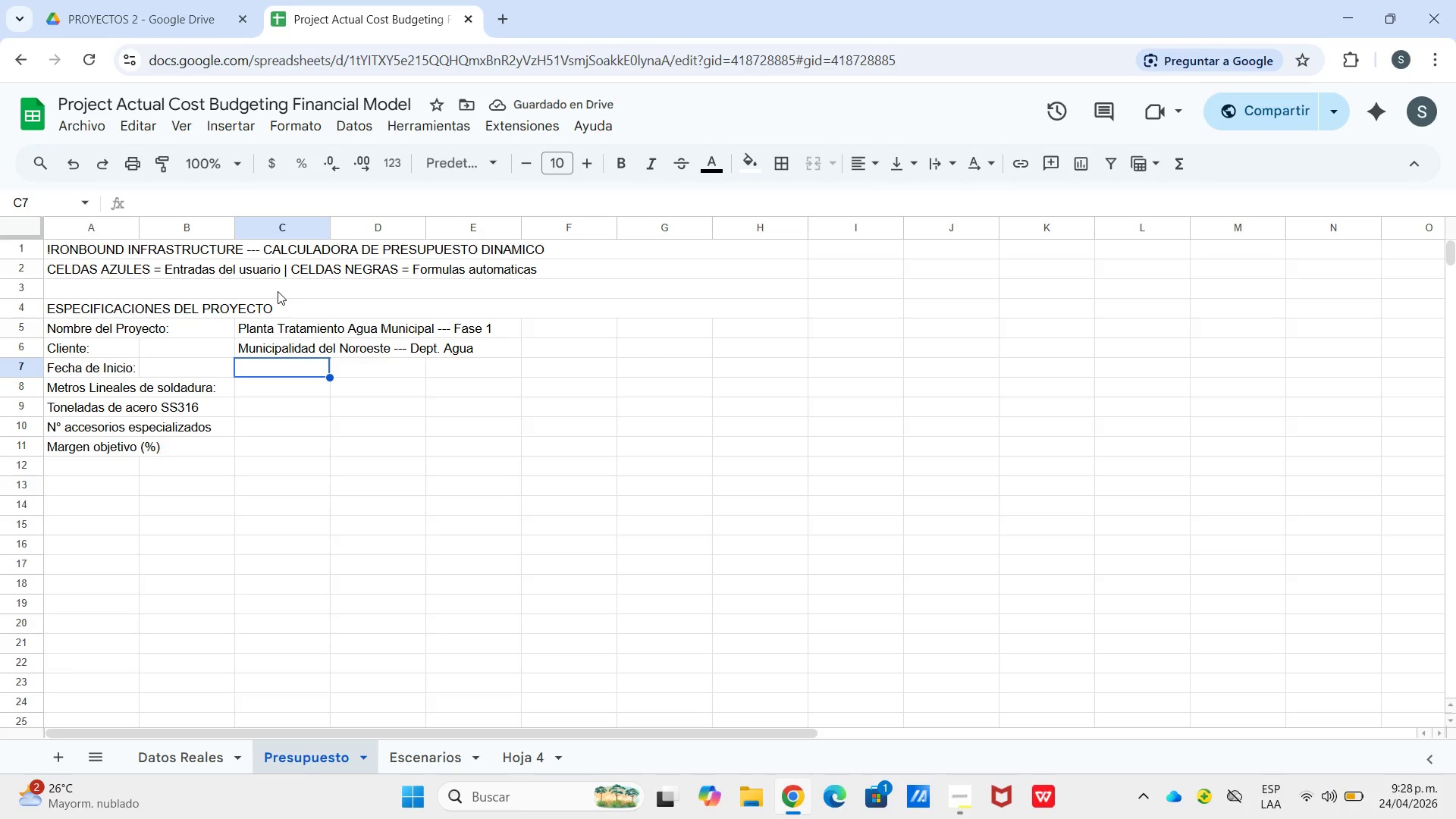 
wait(8.81)
 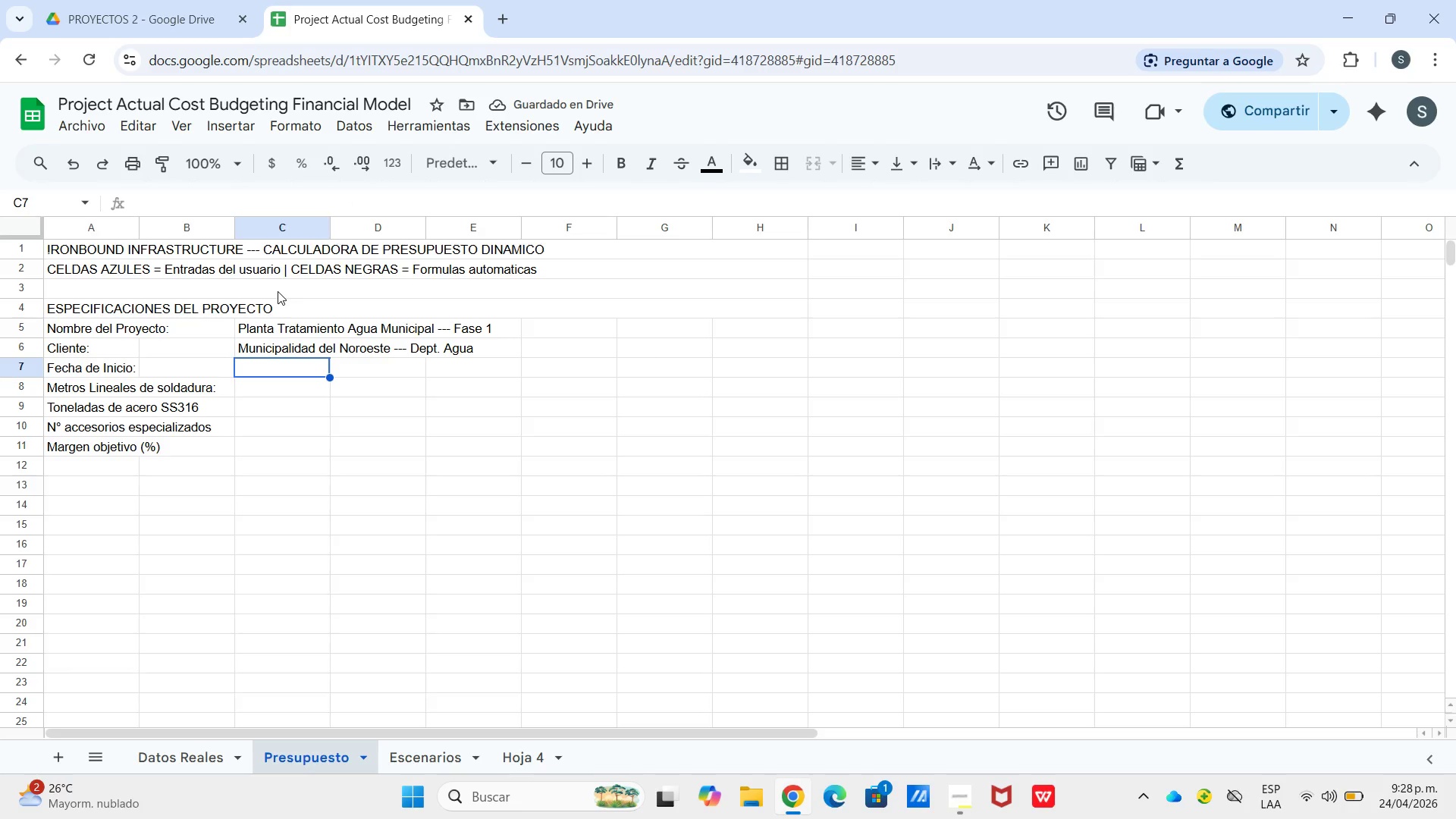 
type(08&01&2024)
 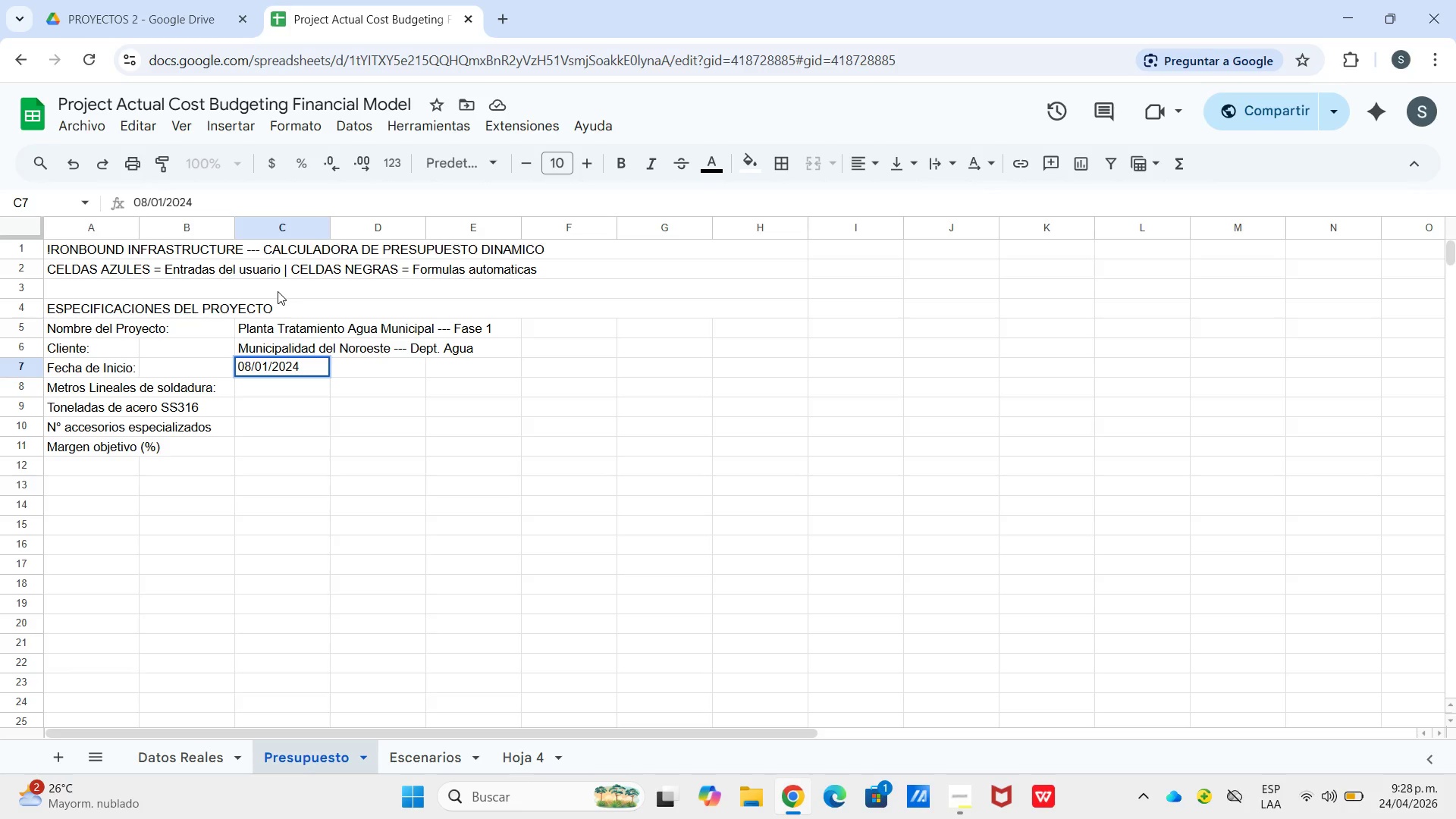 
key(Enter)
 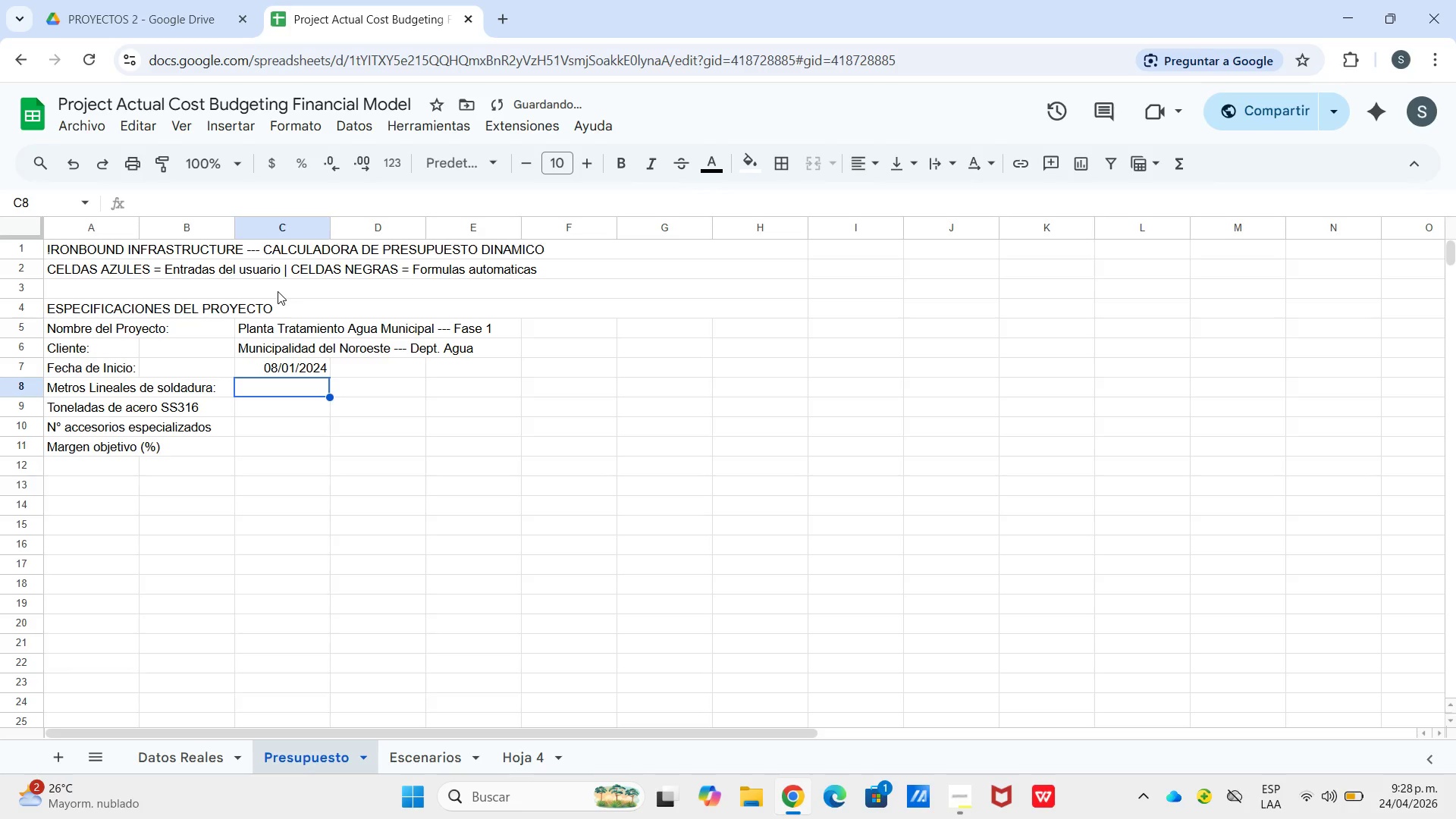 
type(30&06&2024)
 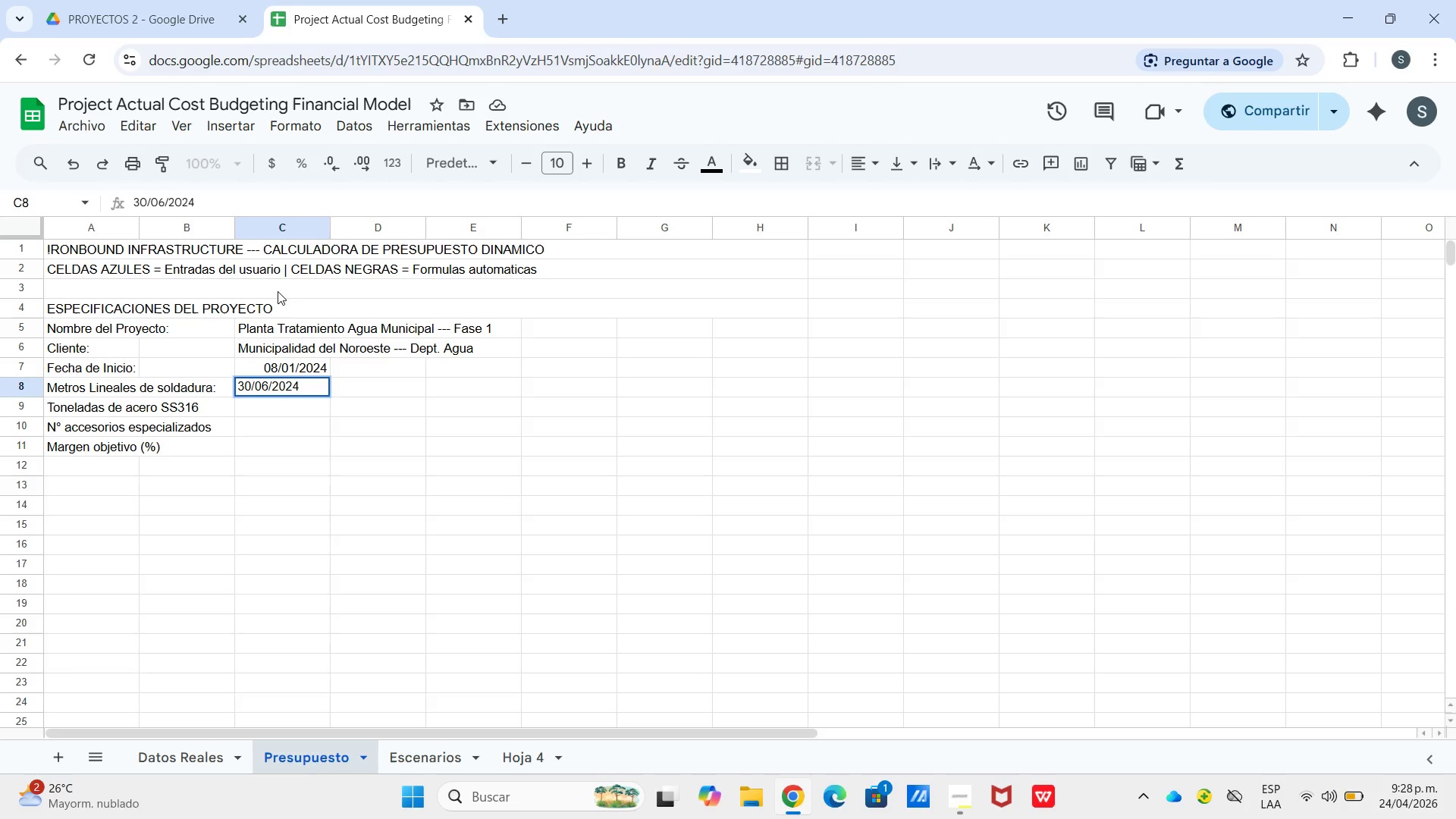 
wait(7.23)
 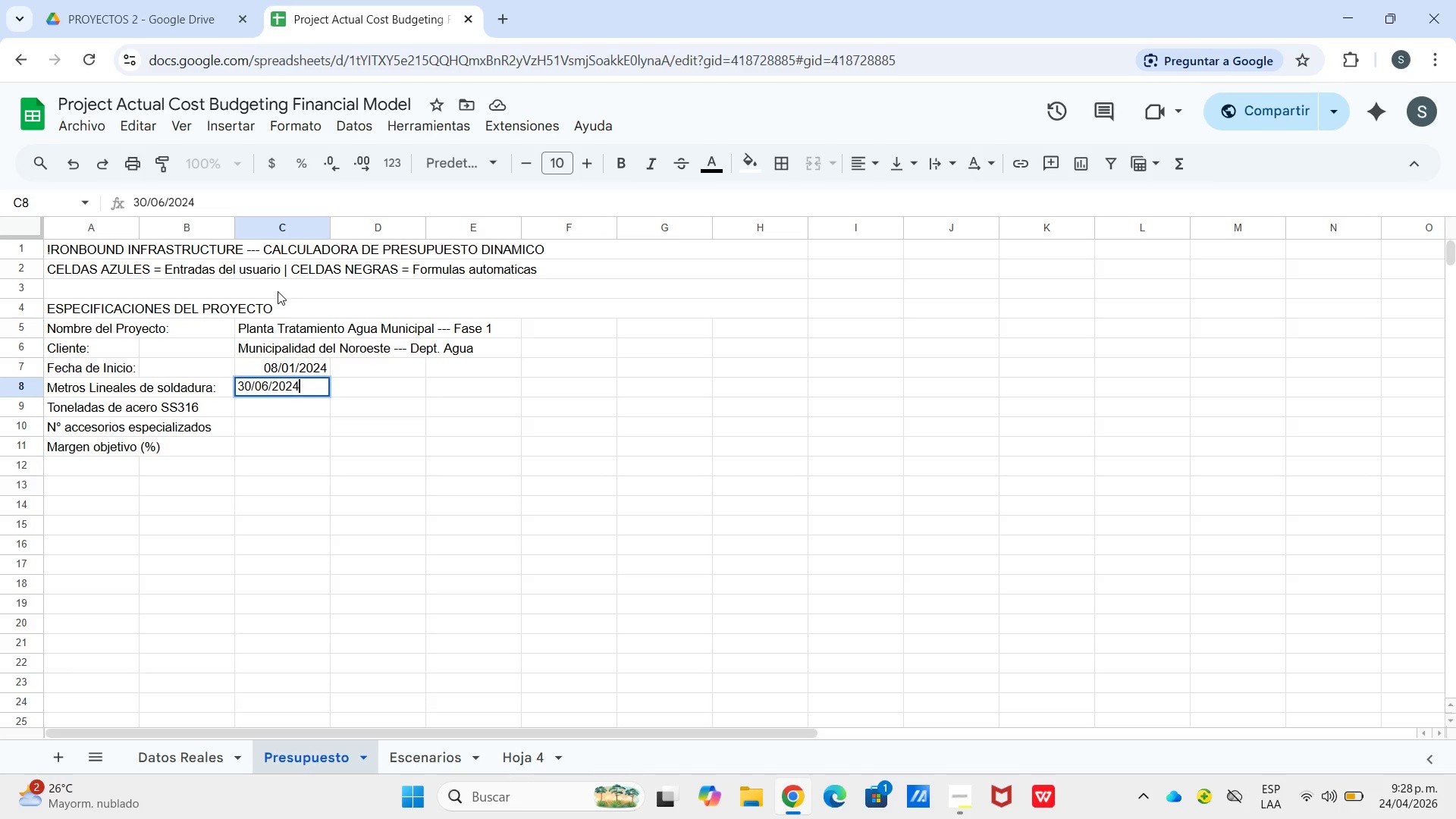 
left_click_drag(start_coordinate=[299, 328], to_coordinate=[497, 397])
 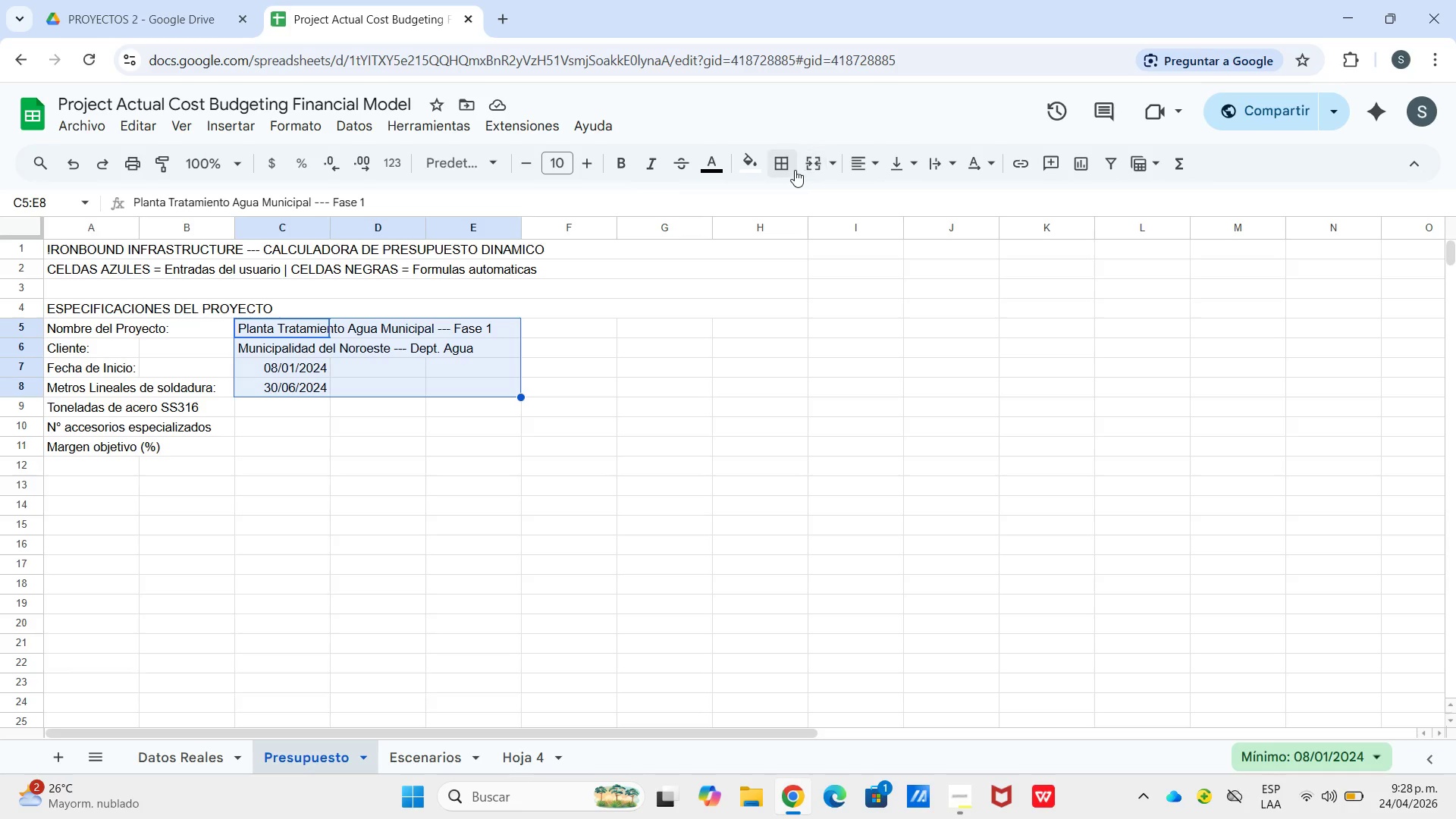 
left_click([833, 163])
 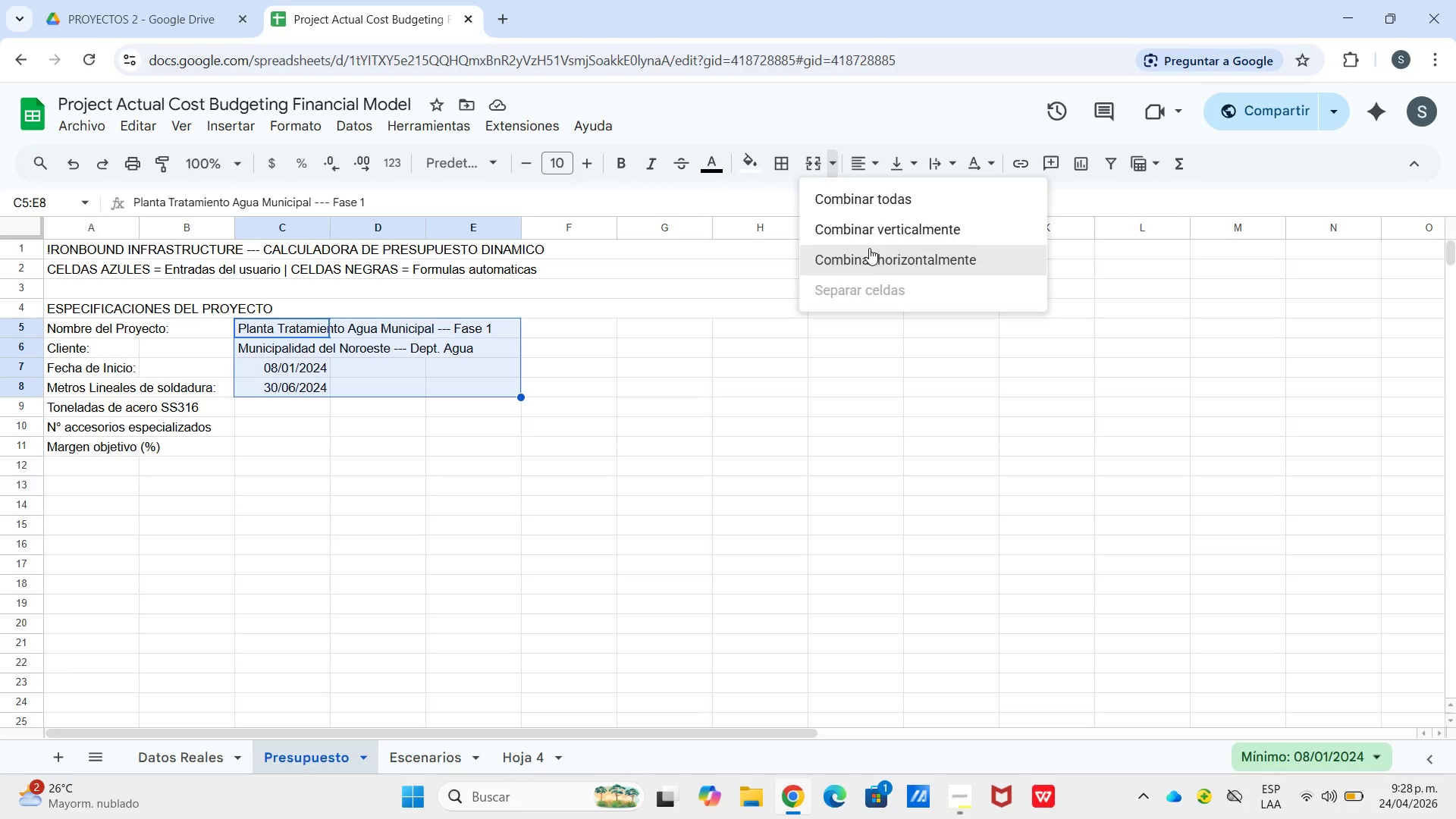 
left_click([869, 249])
 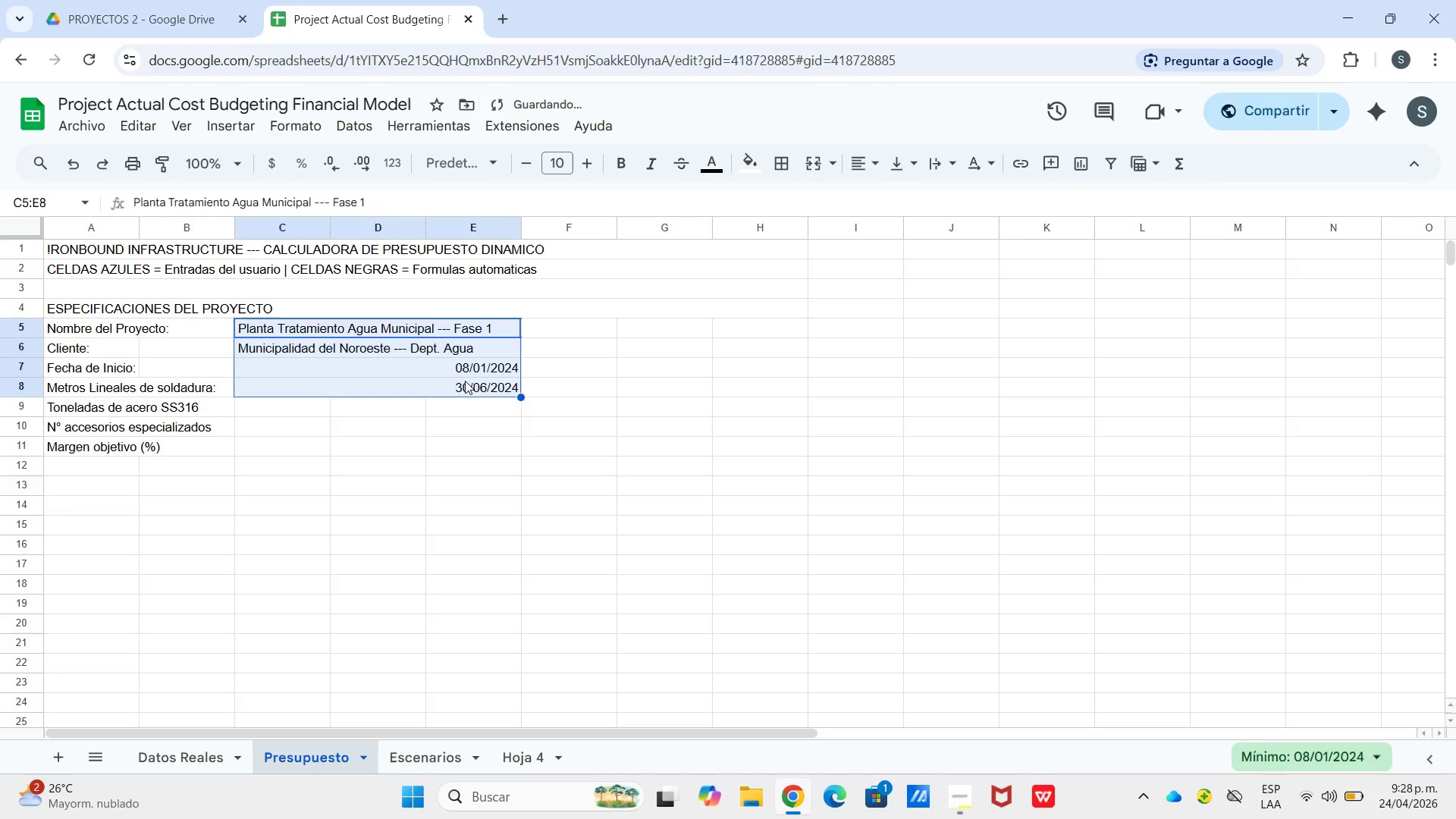 
left_click([465, 381])
 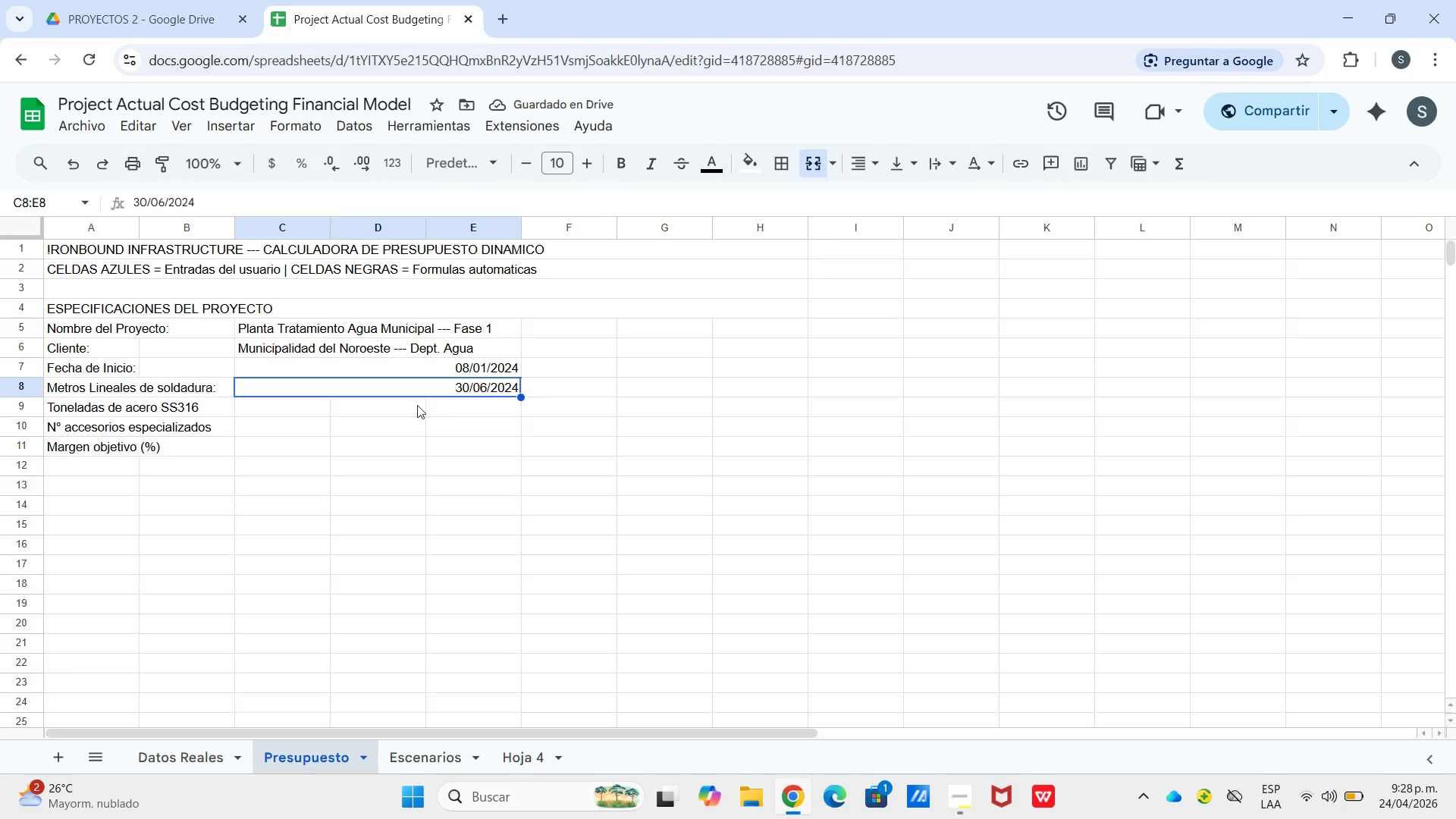 
left_click([293, 413])
 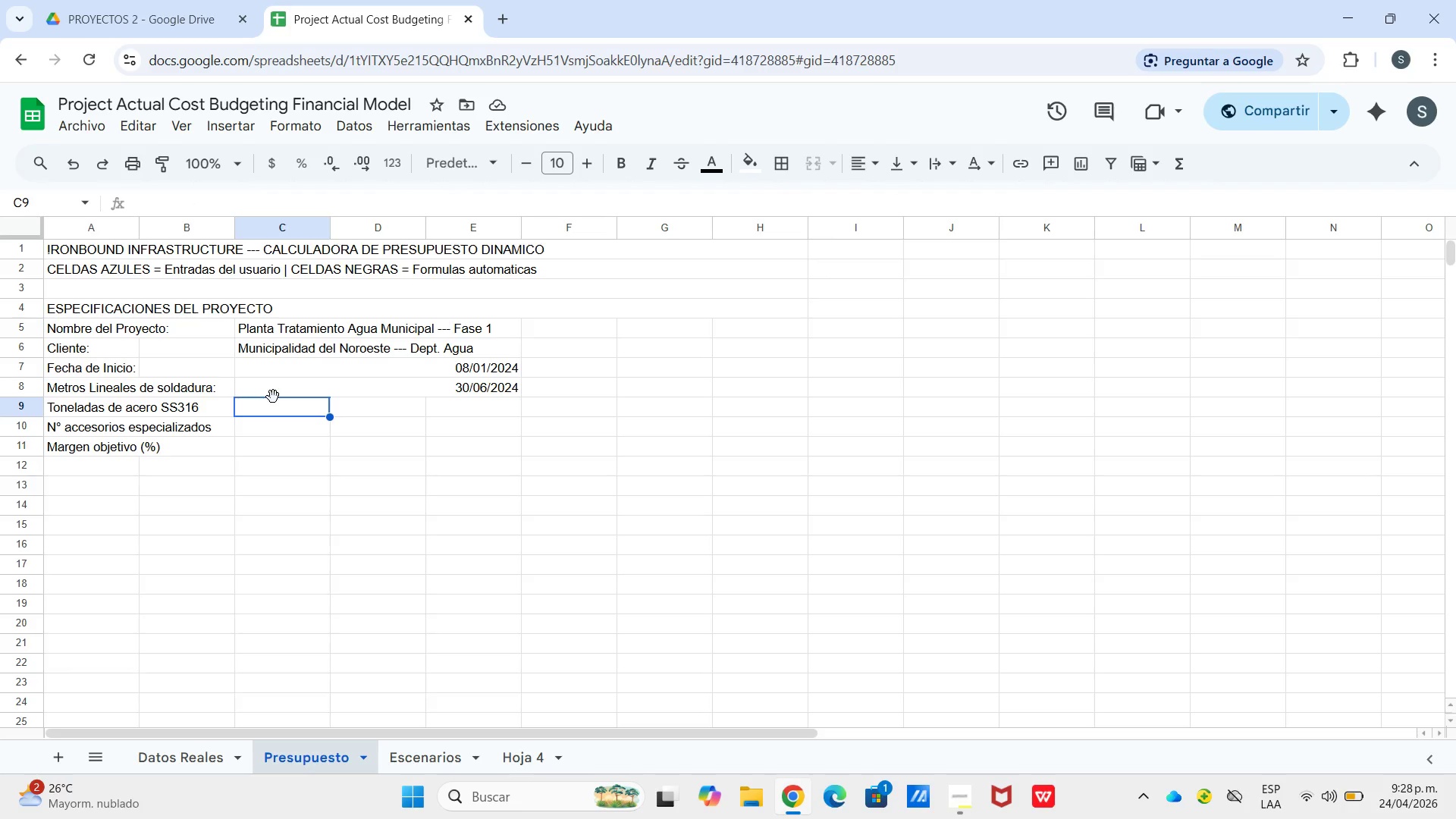 
key(Numpad8)
 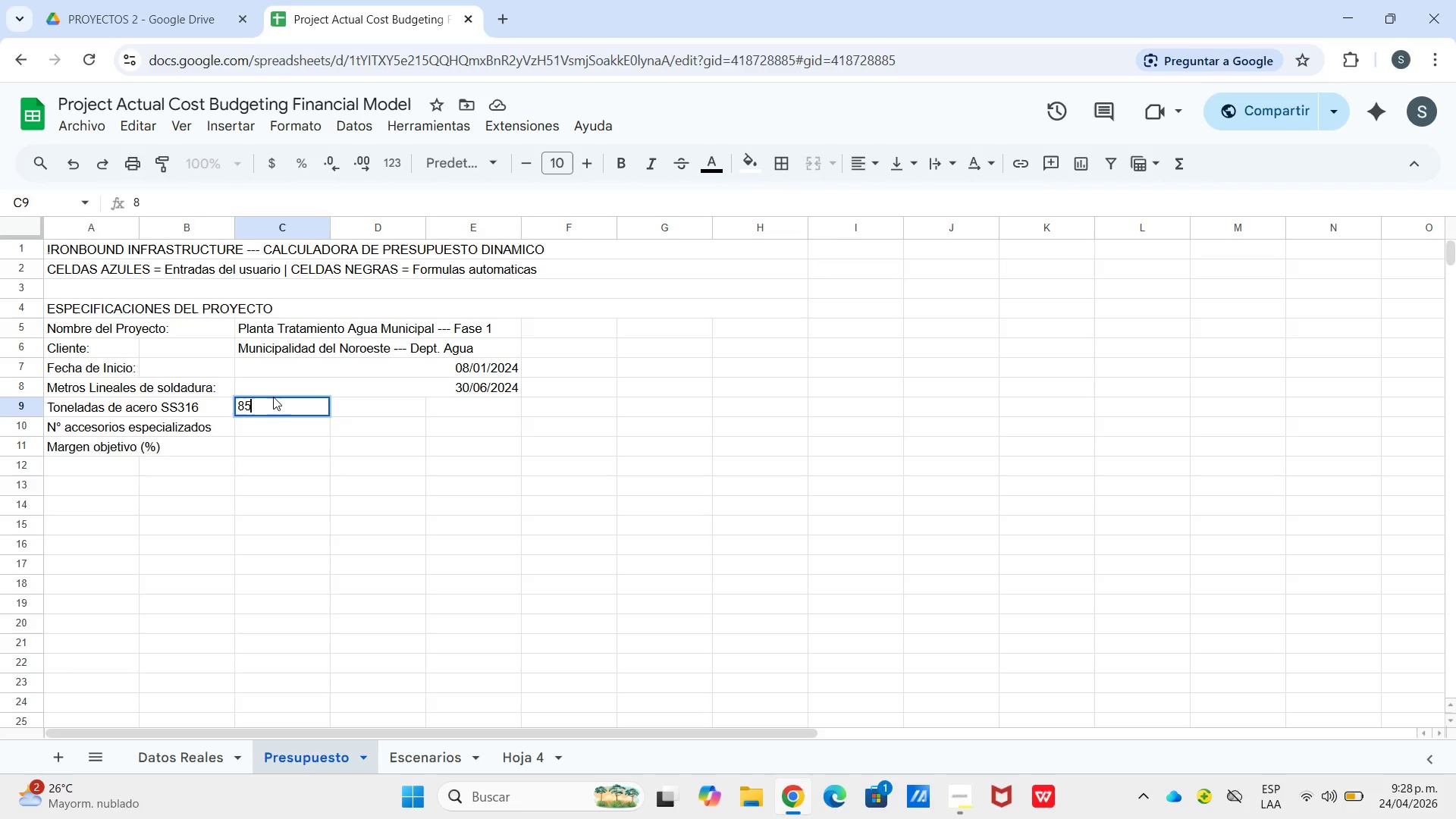 
key(Numpad5)
 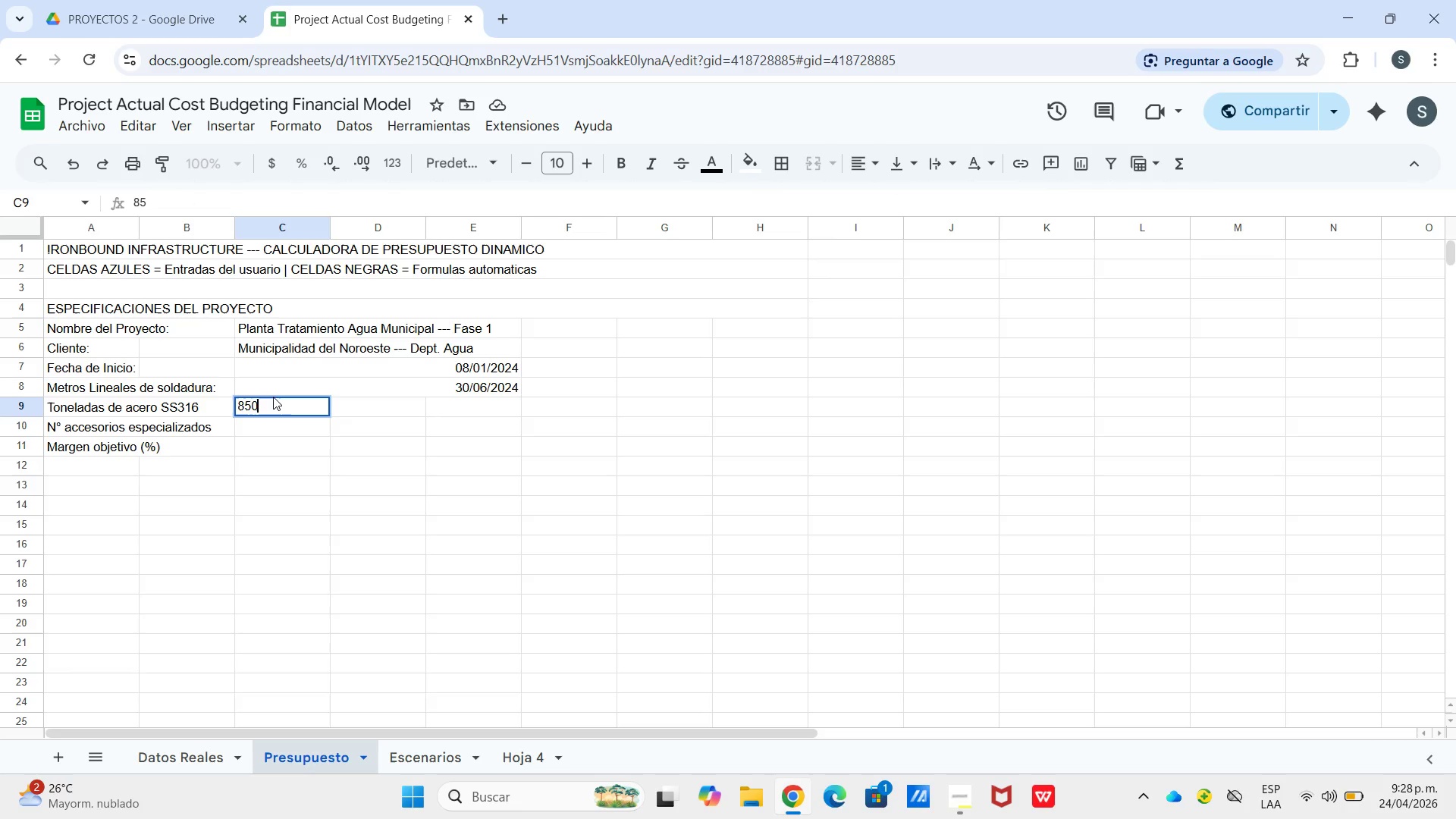 
key(Numpad0)
 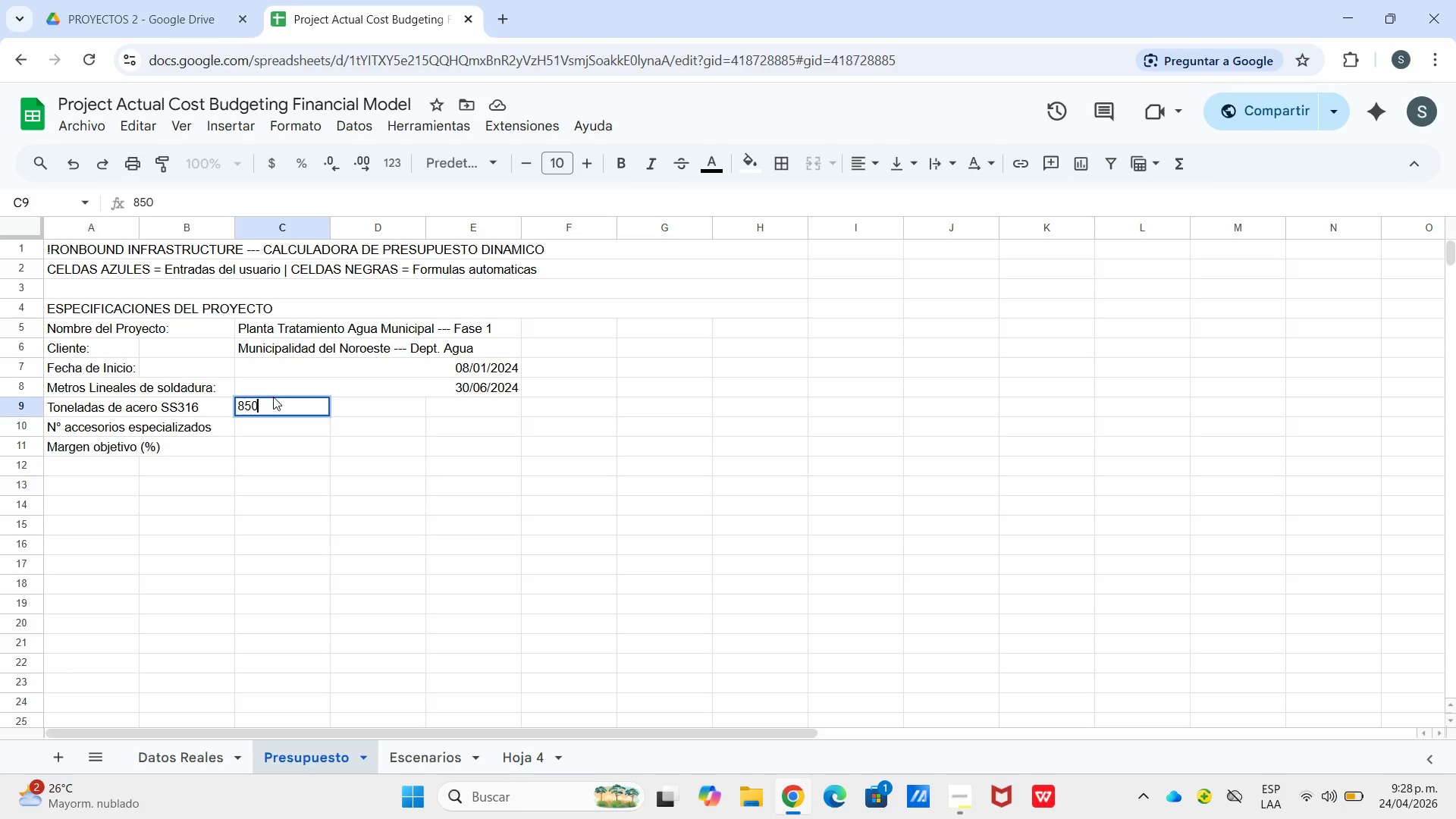 
key(Enter)
 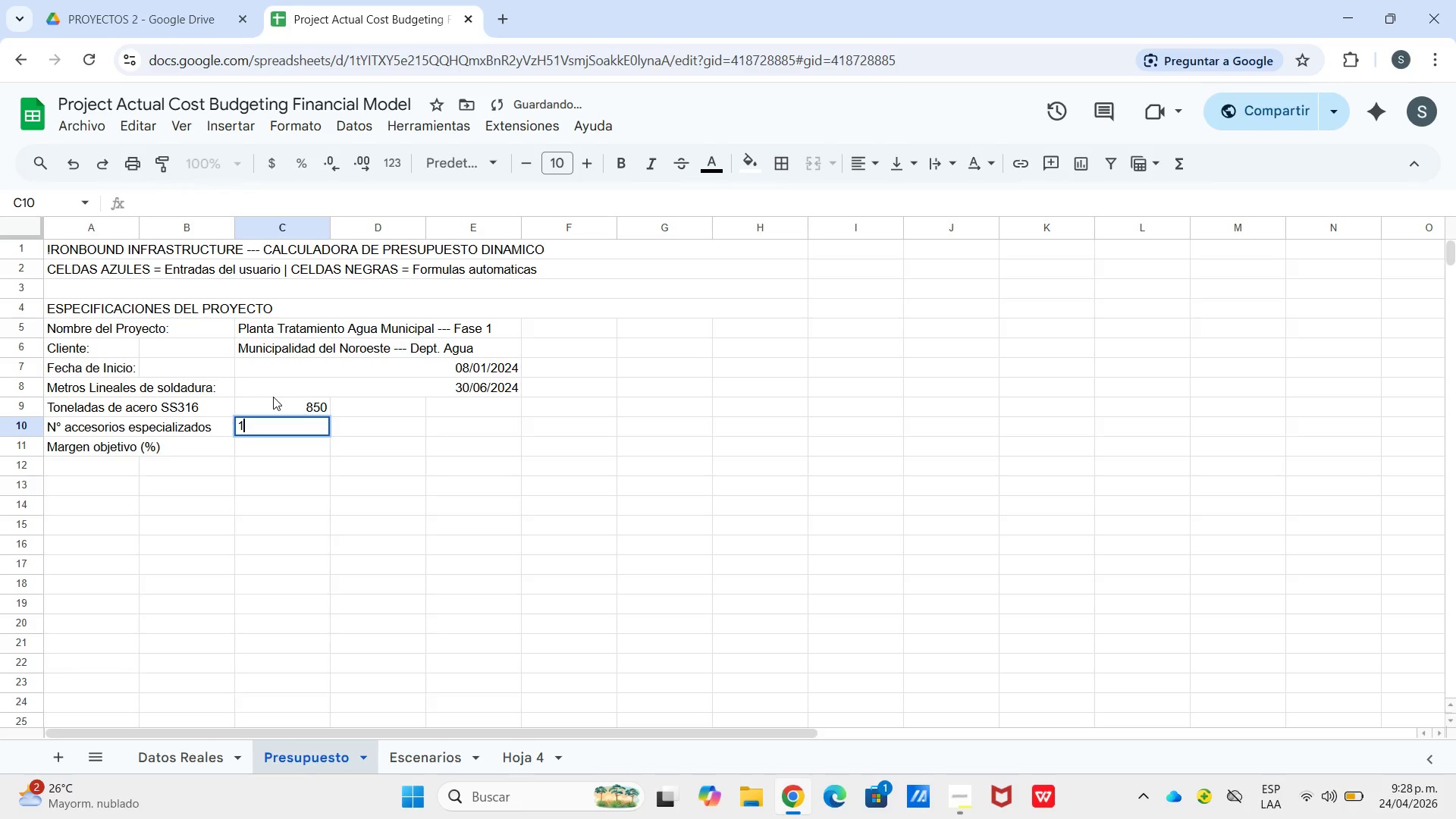 
key(Numpad1)
 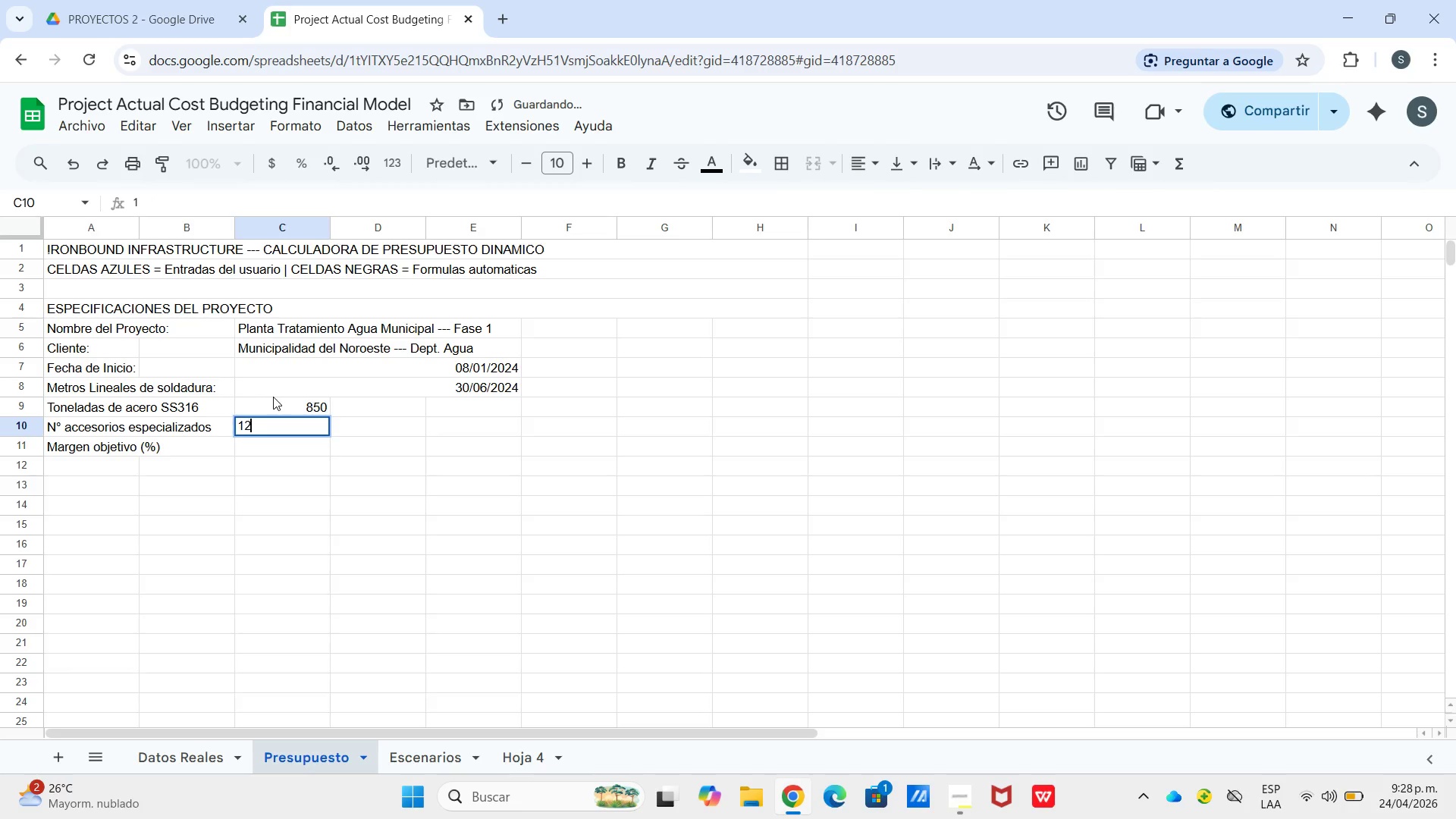 
key(Numpad2)
 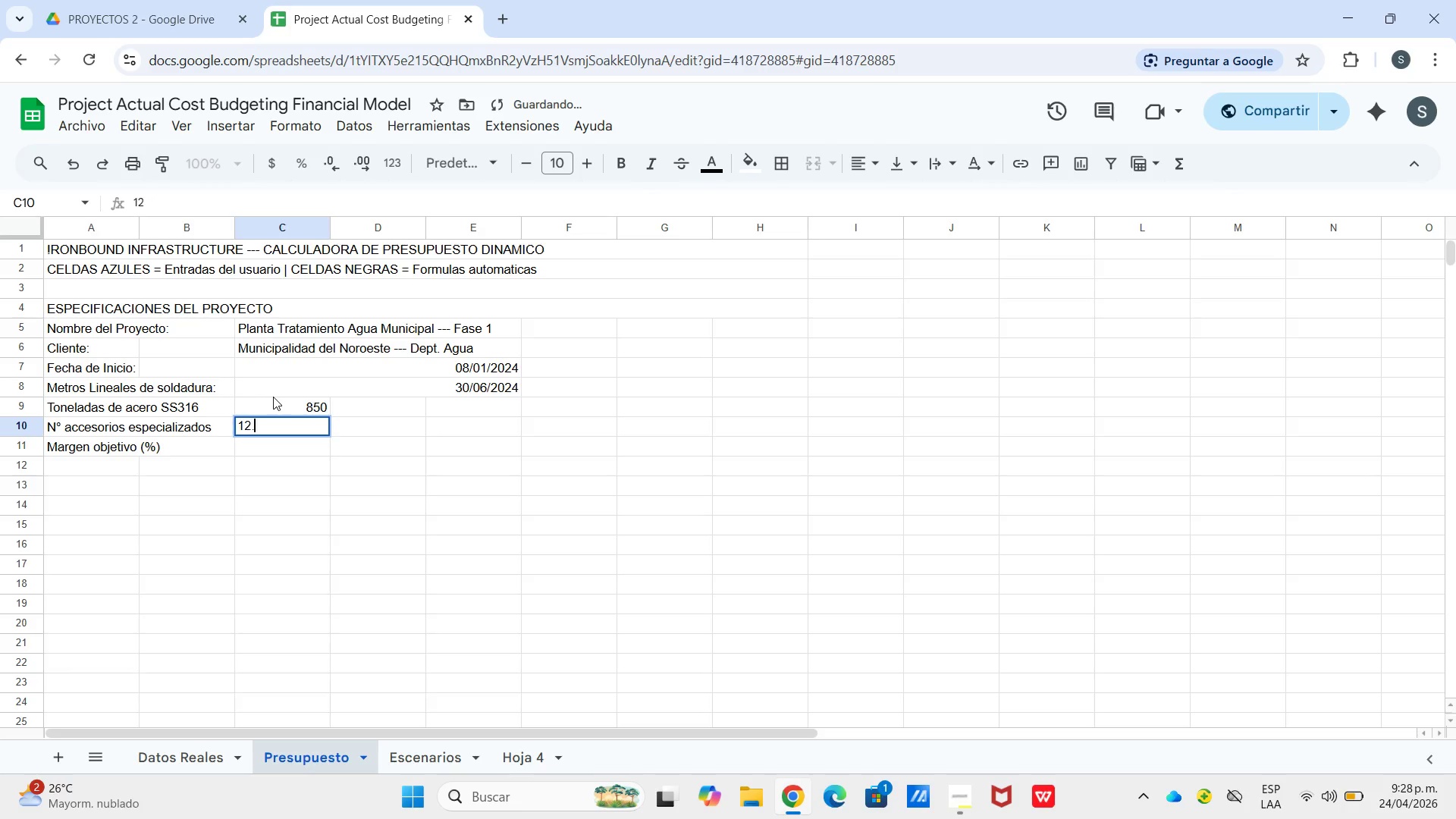 
key(NumpadDecimal)
 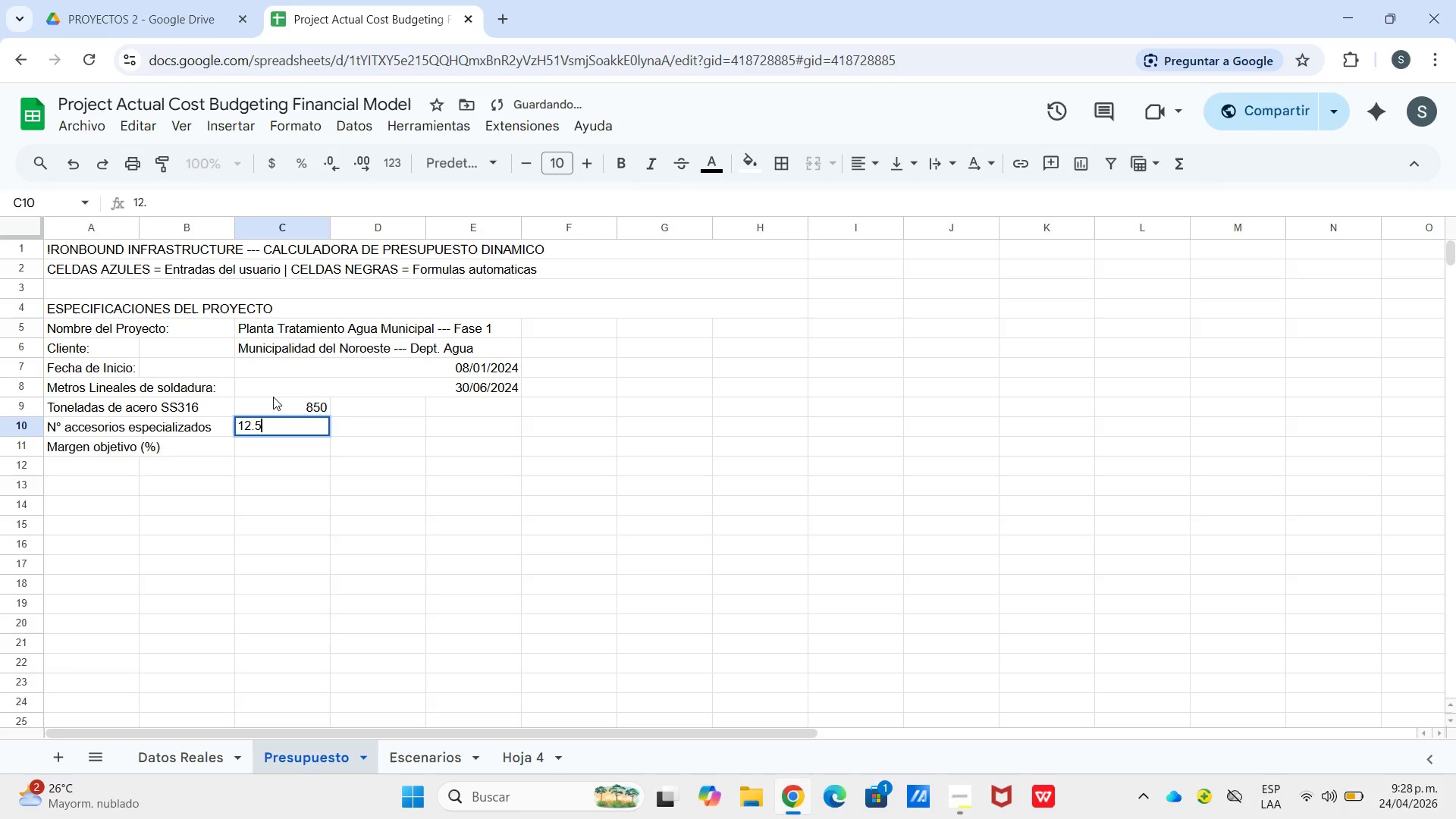 
key(Numpad5)
 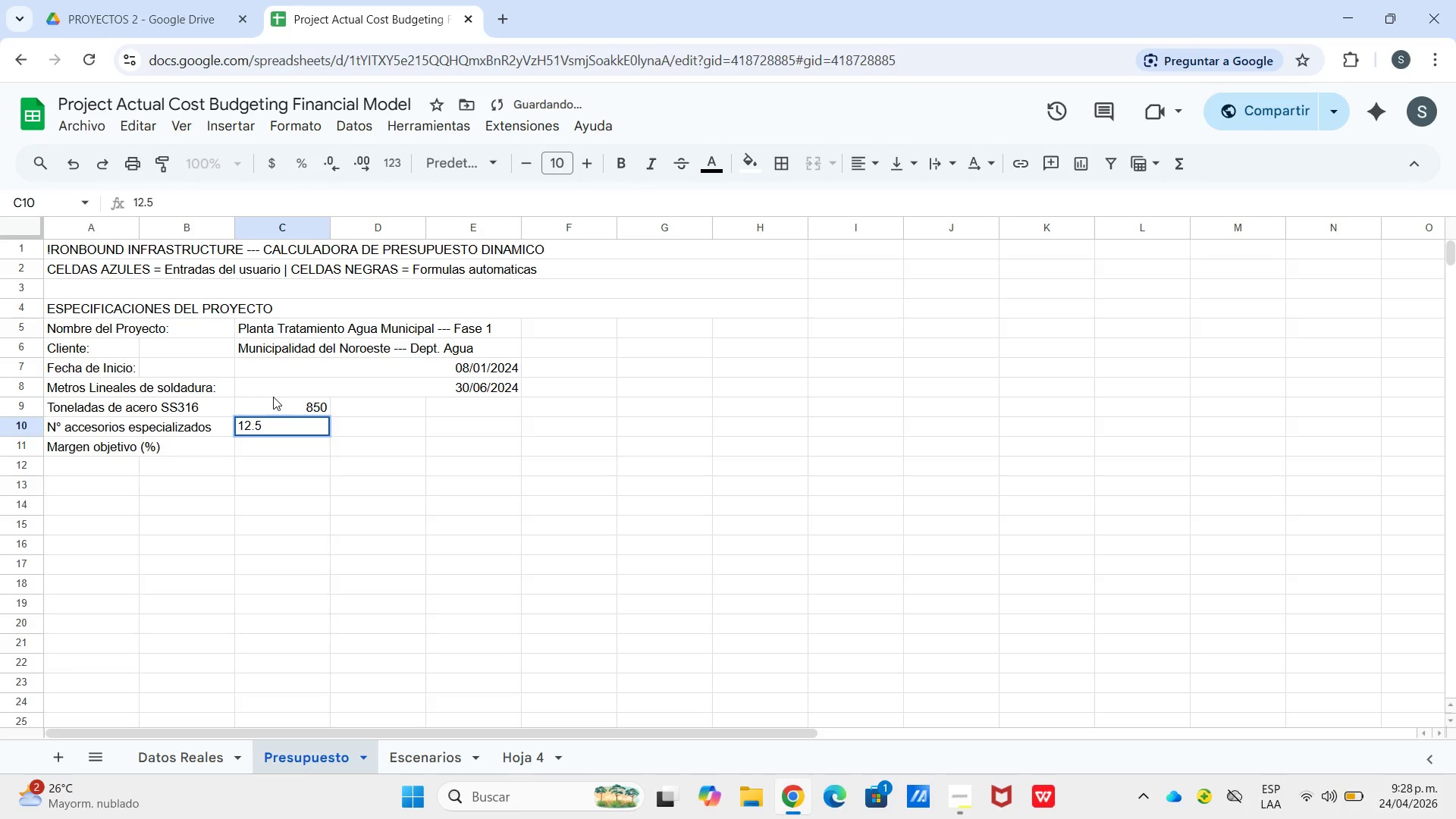 
key(Enter)
 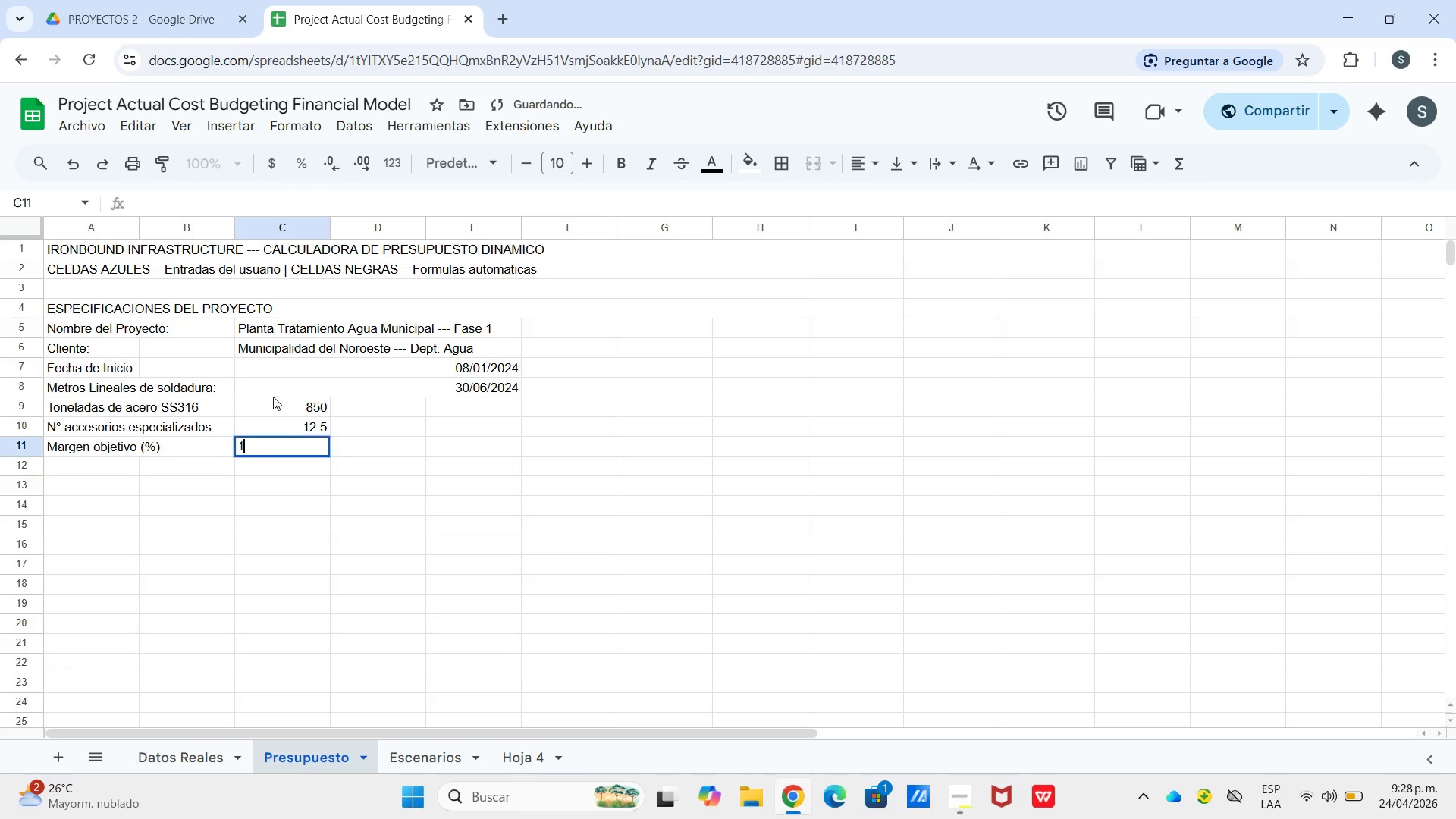 
key(Numpad1)
 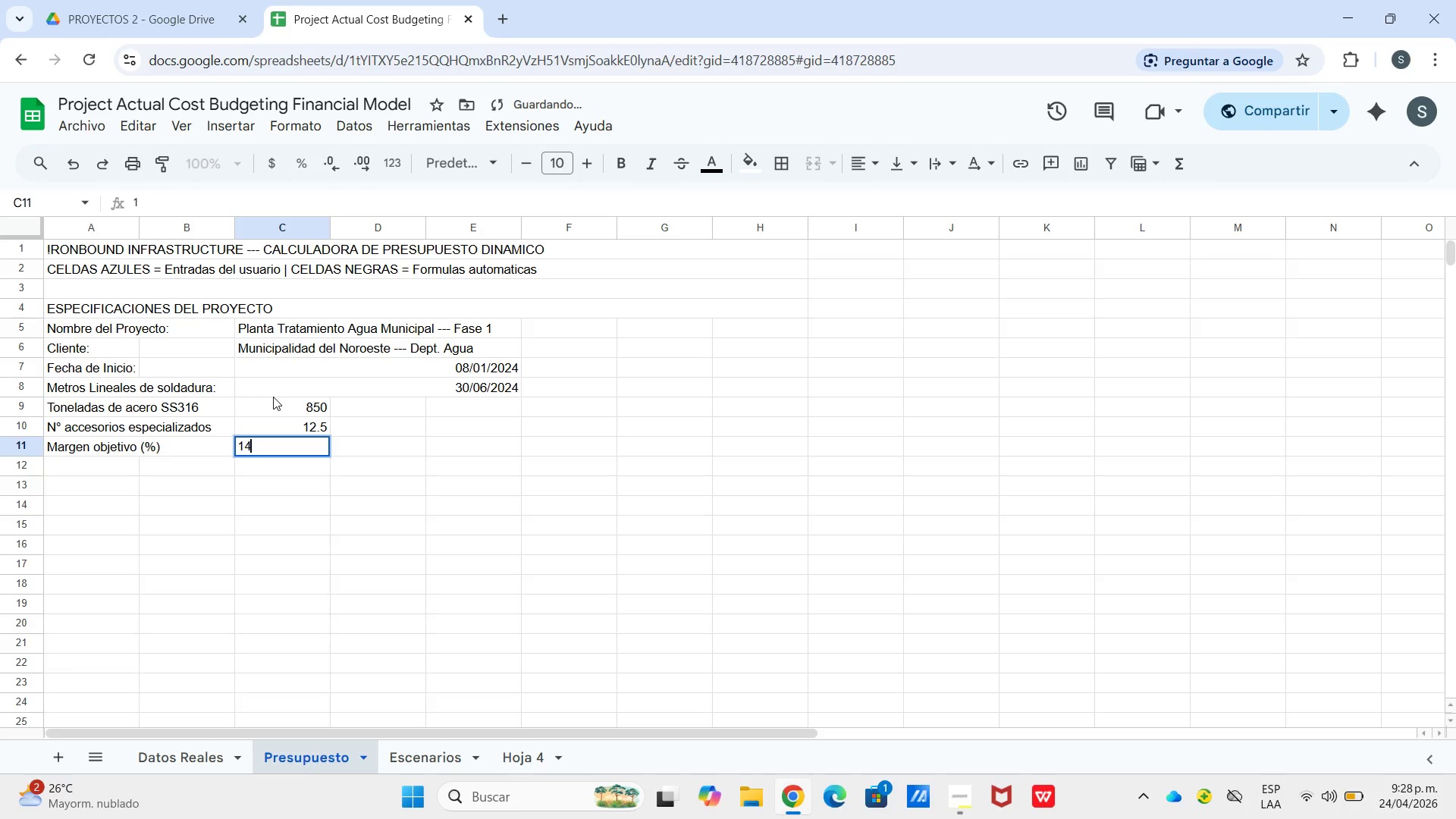 
key(Numpad4)
 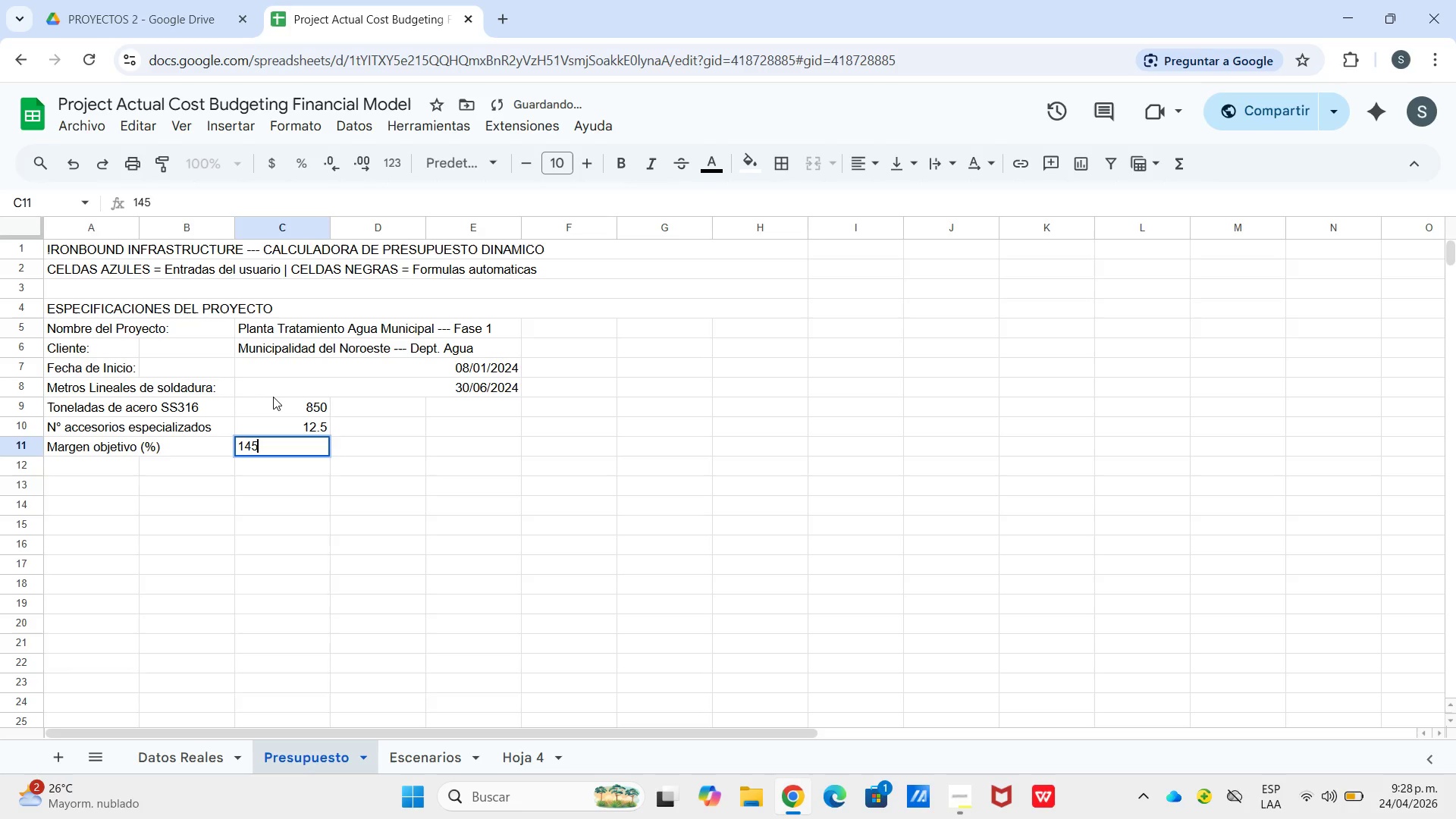 
key(Numpad5)
 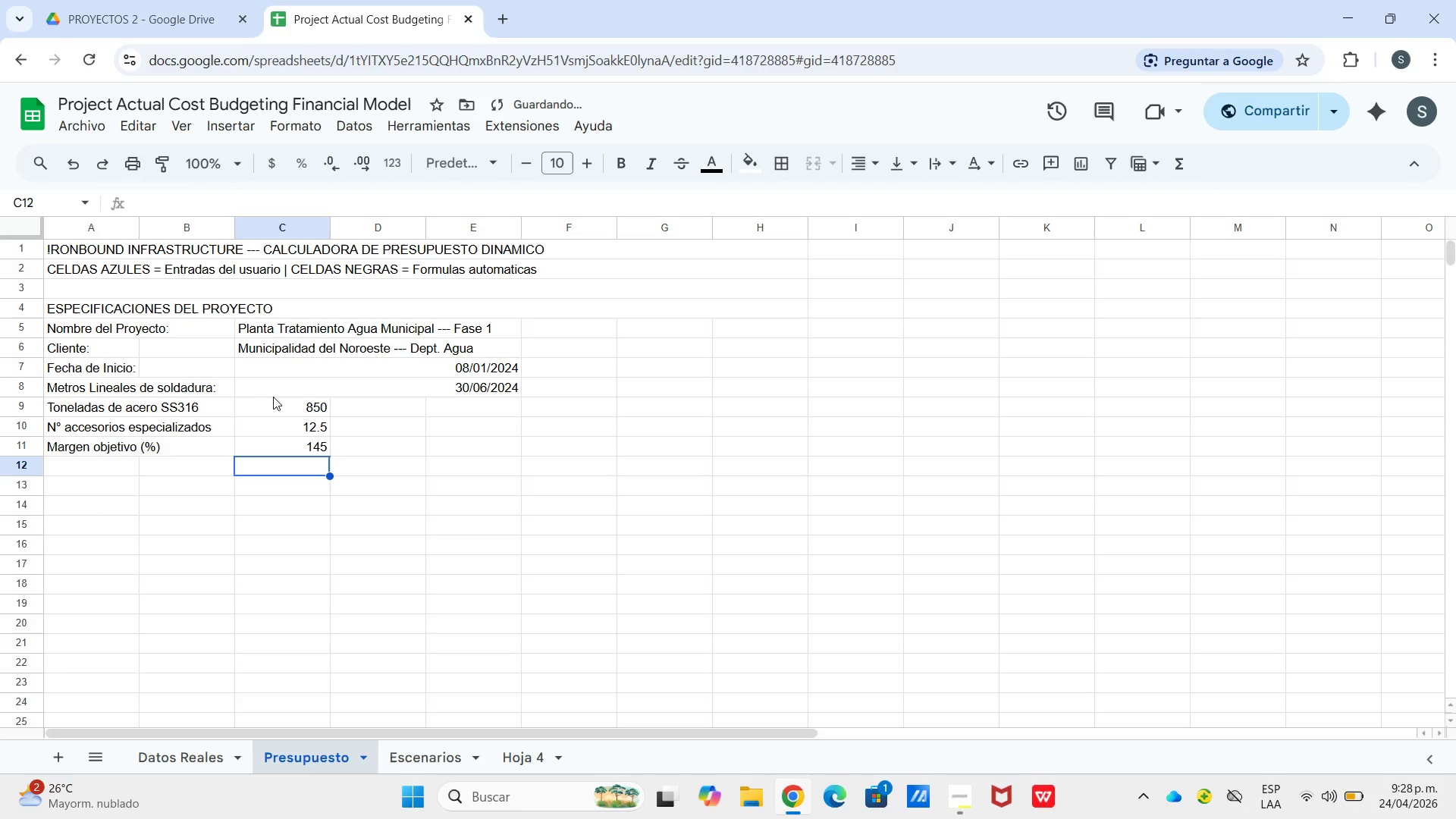 
key(Enter)
 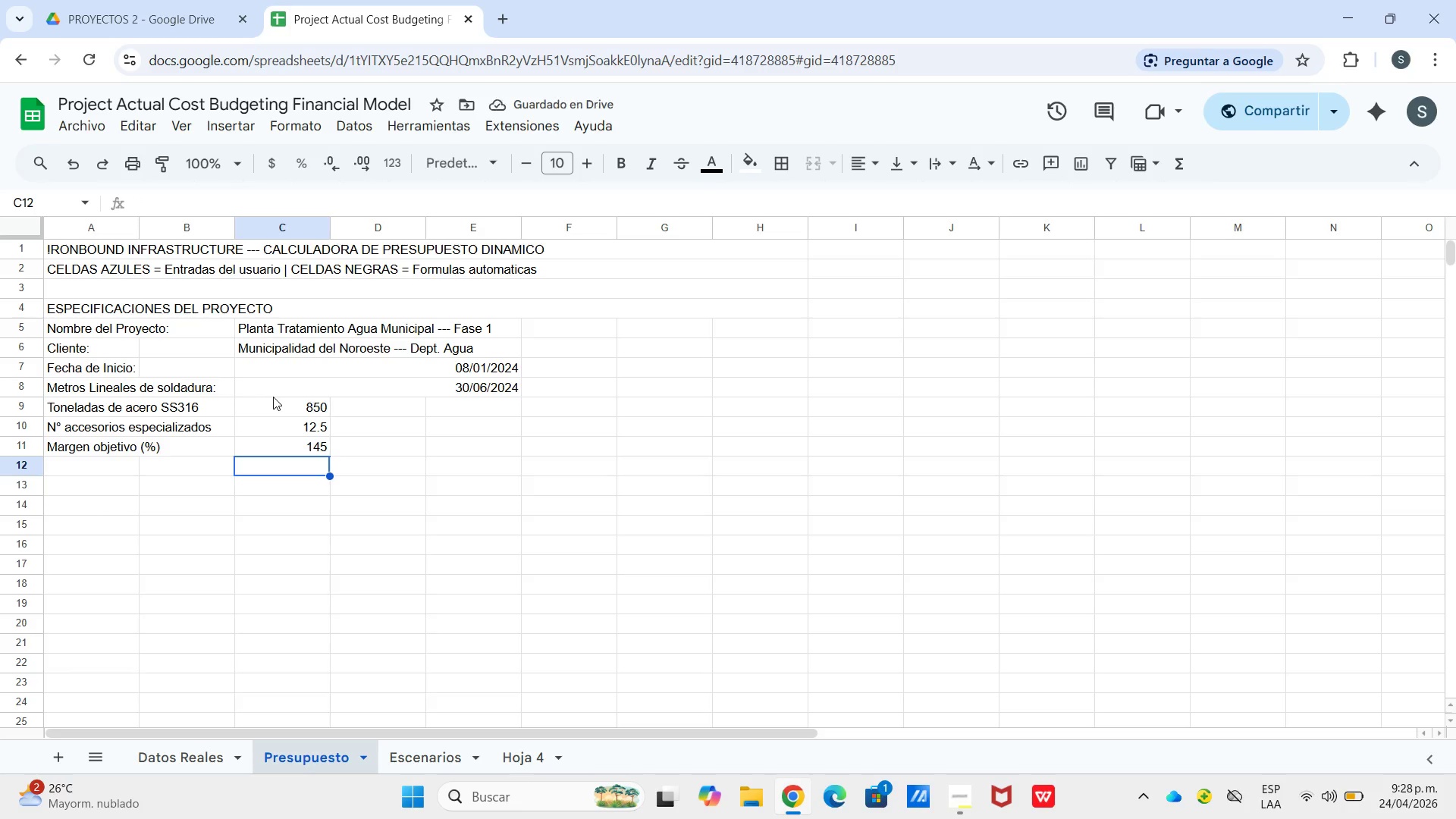 
key(Numpad2)
 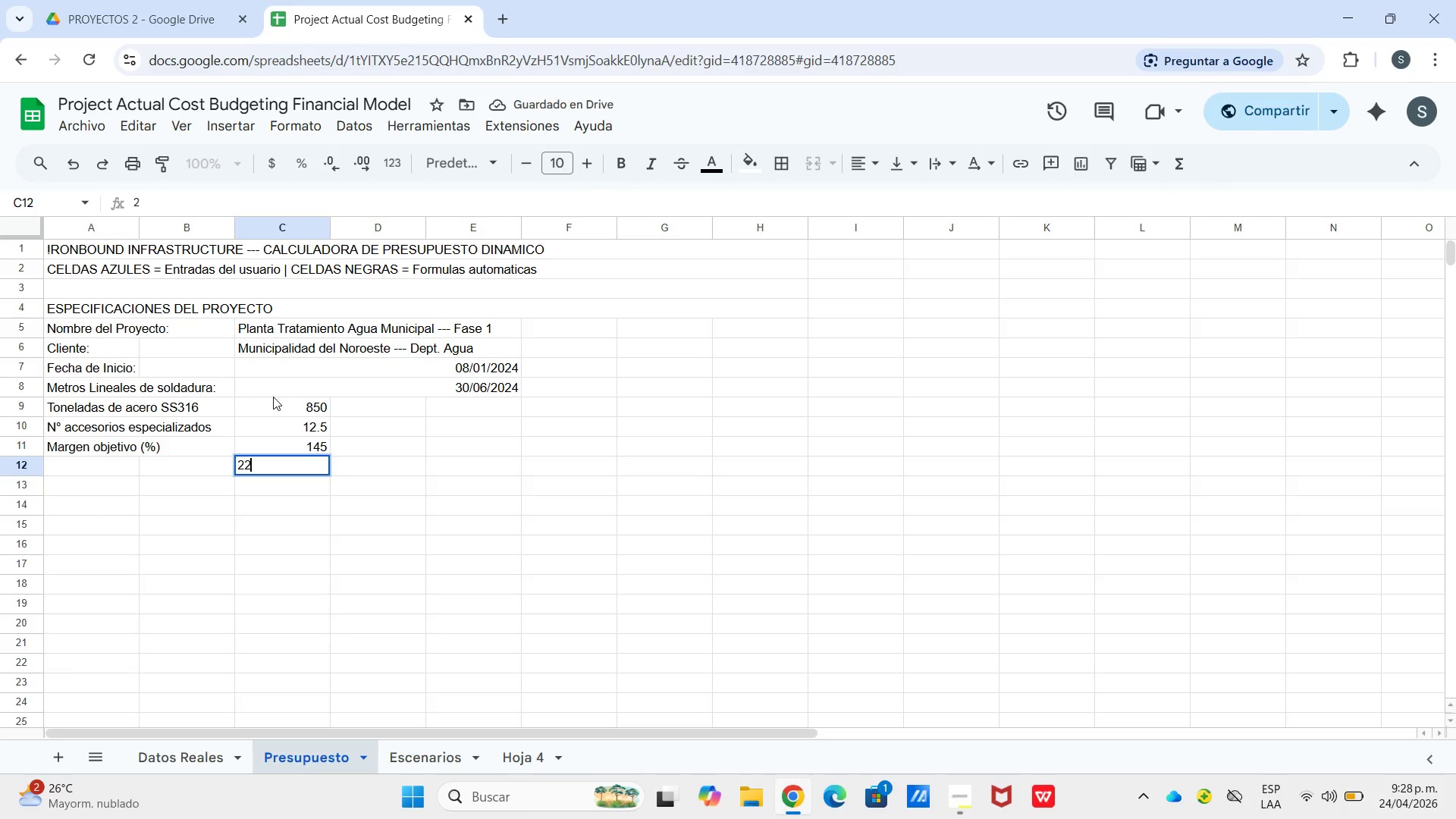 
key(Numpad2)
 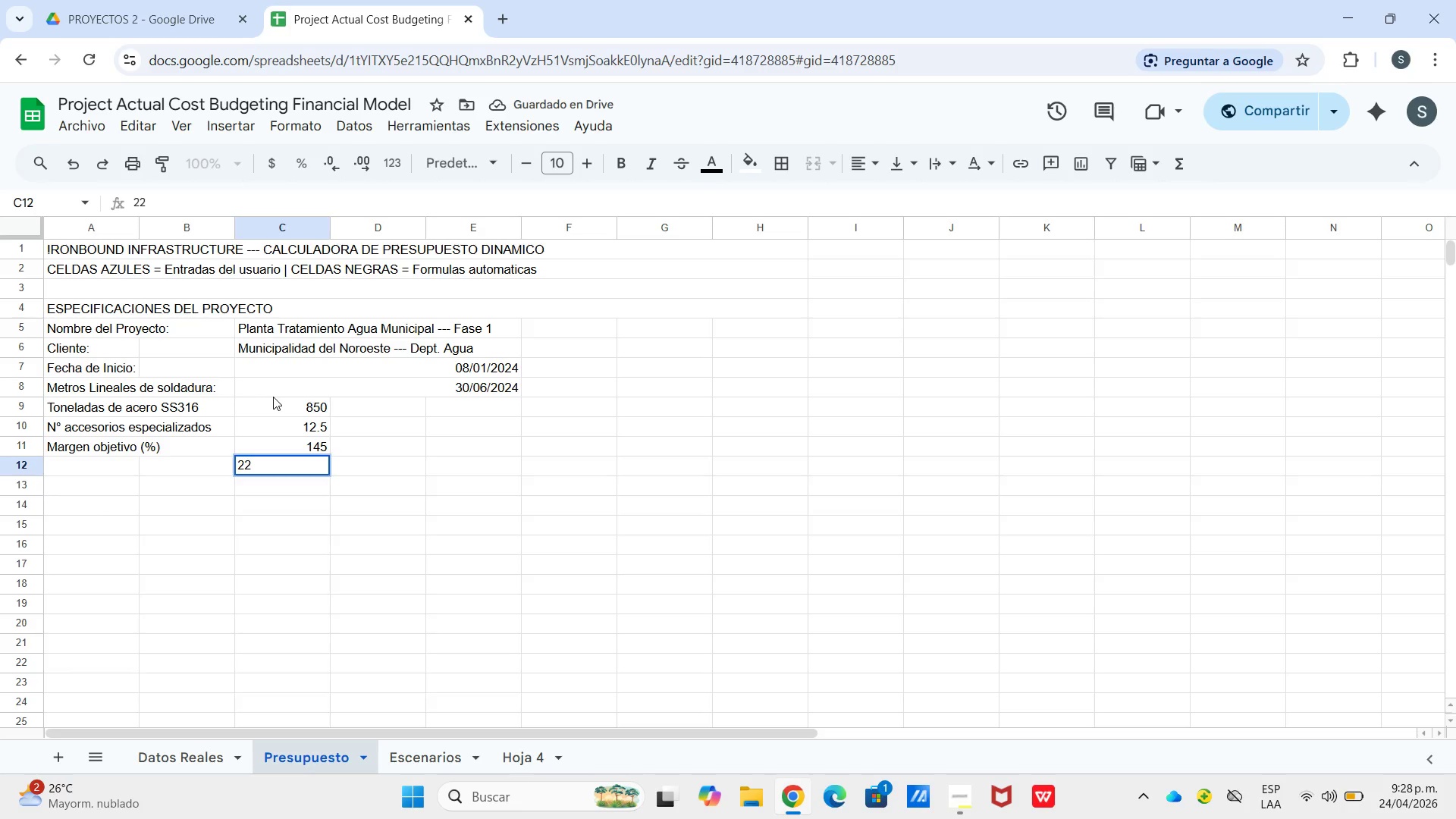 
key(Enter)
 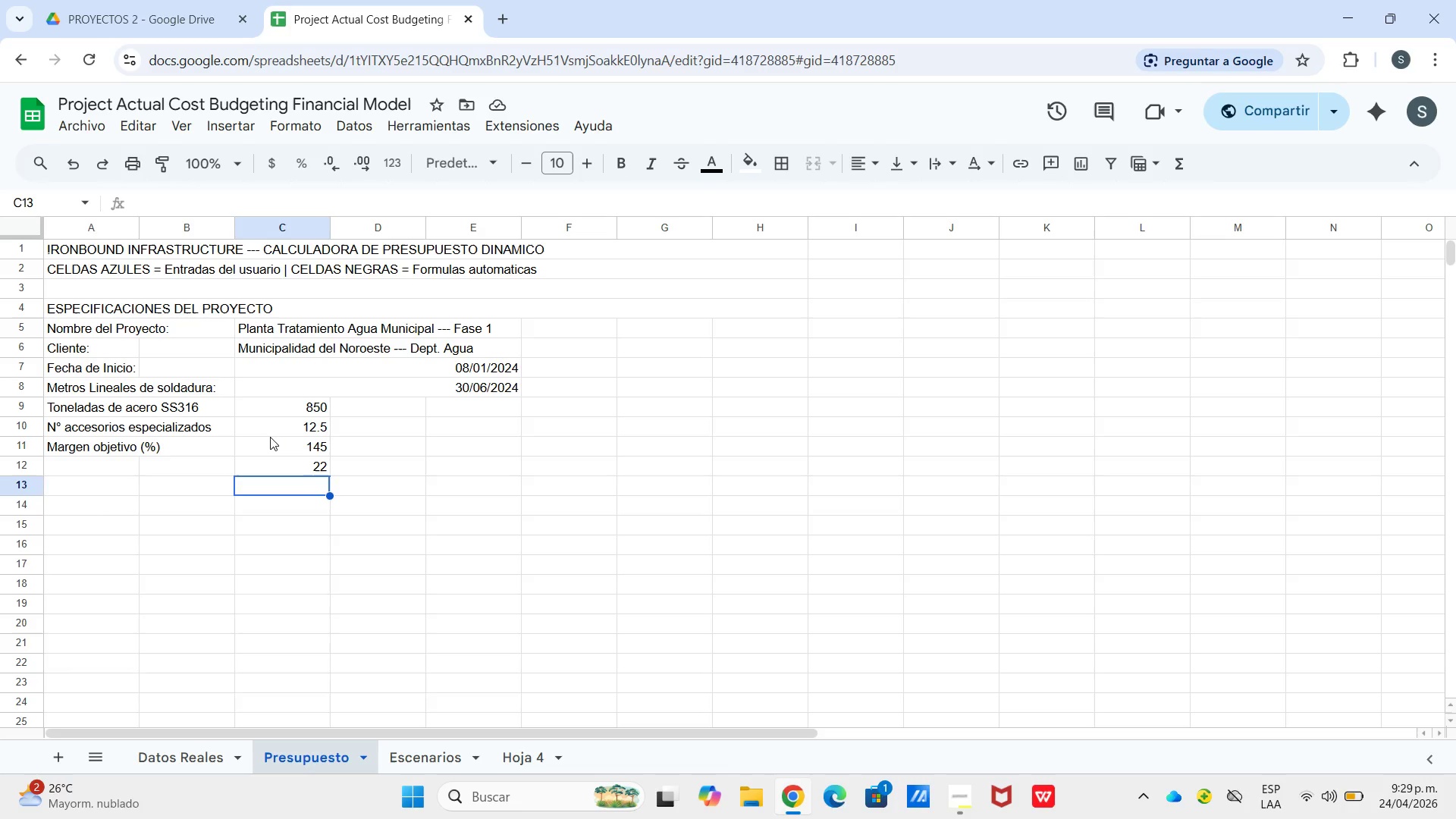 
wait(18.16)
 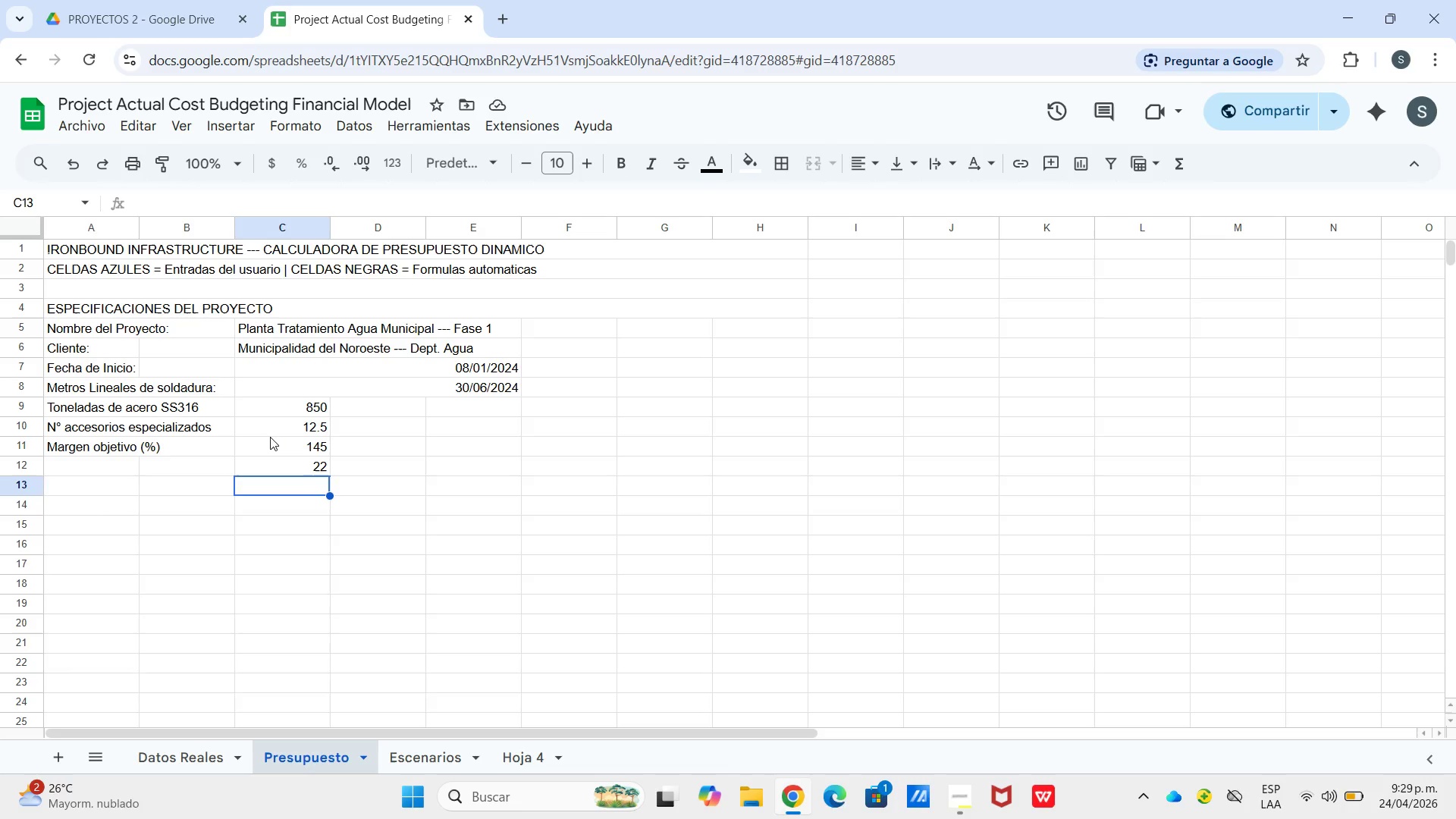 
left_click_drag(start_coordinate=[113, 390], to_coordinate=[174, 447])
 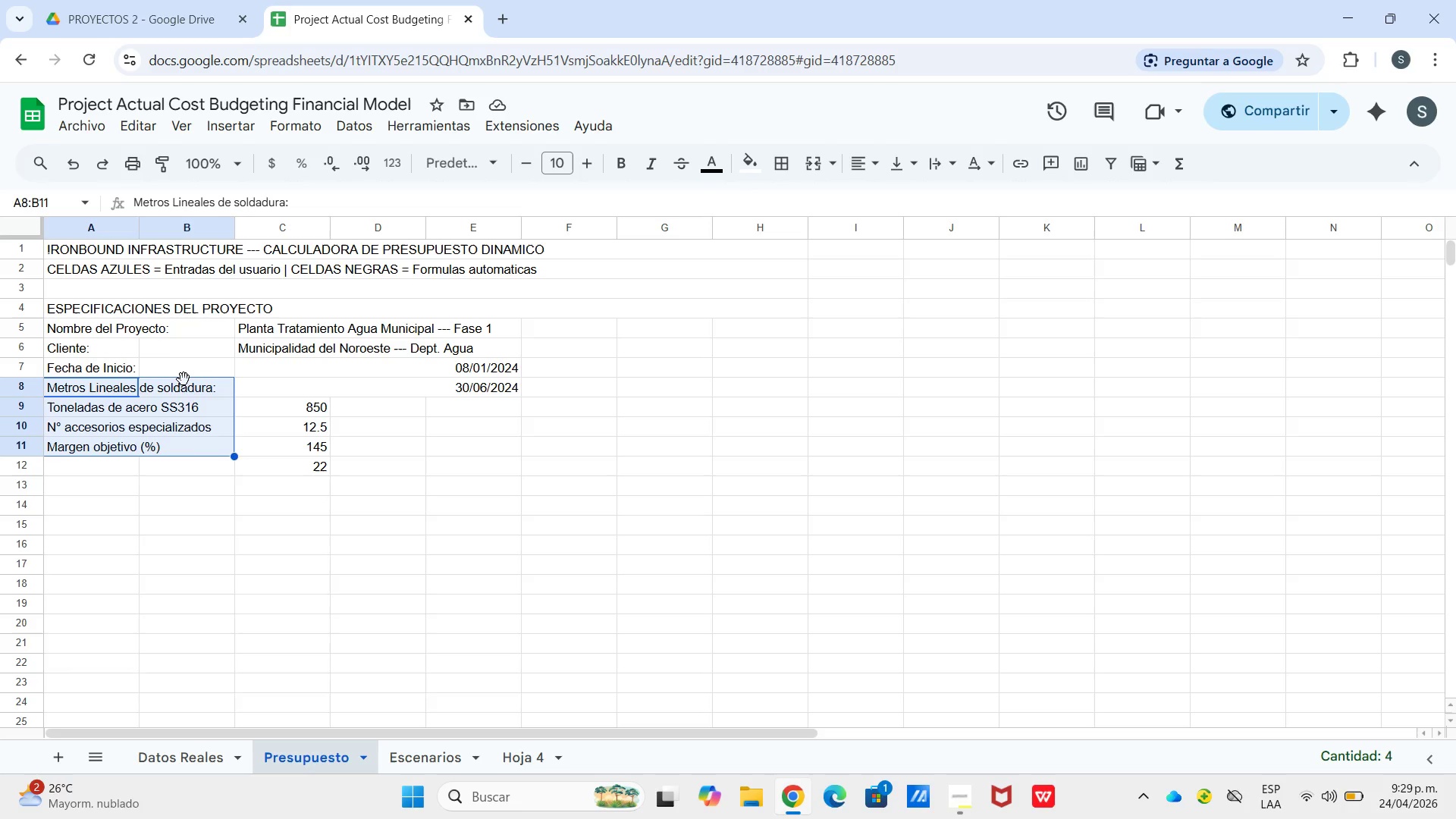 
left_click_drag(start_coordinate=[184, 379], to_coordinate=[187, 413])
 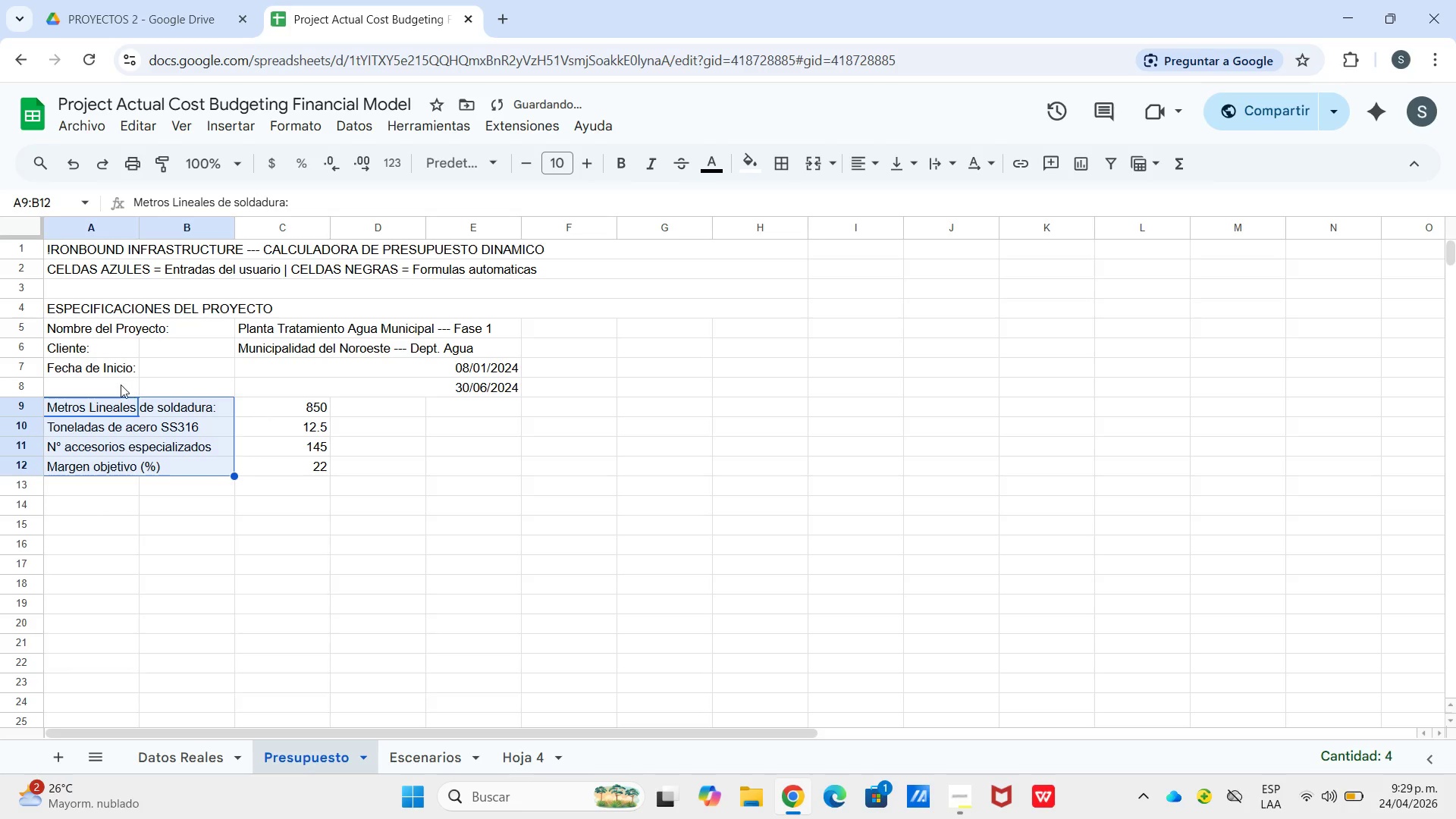 
left_click([116, 384])
 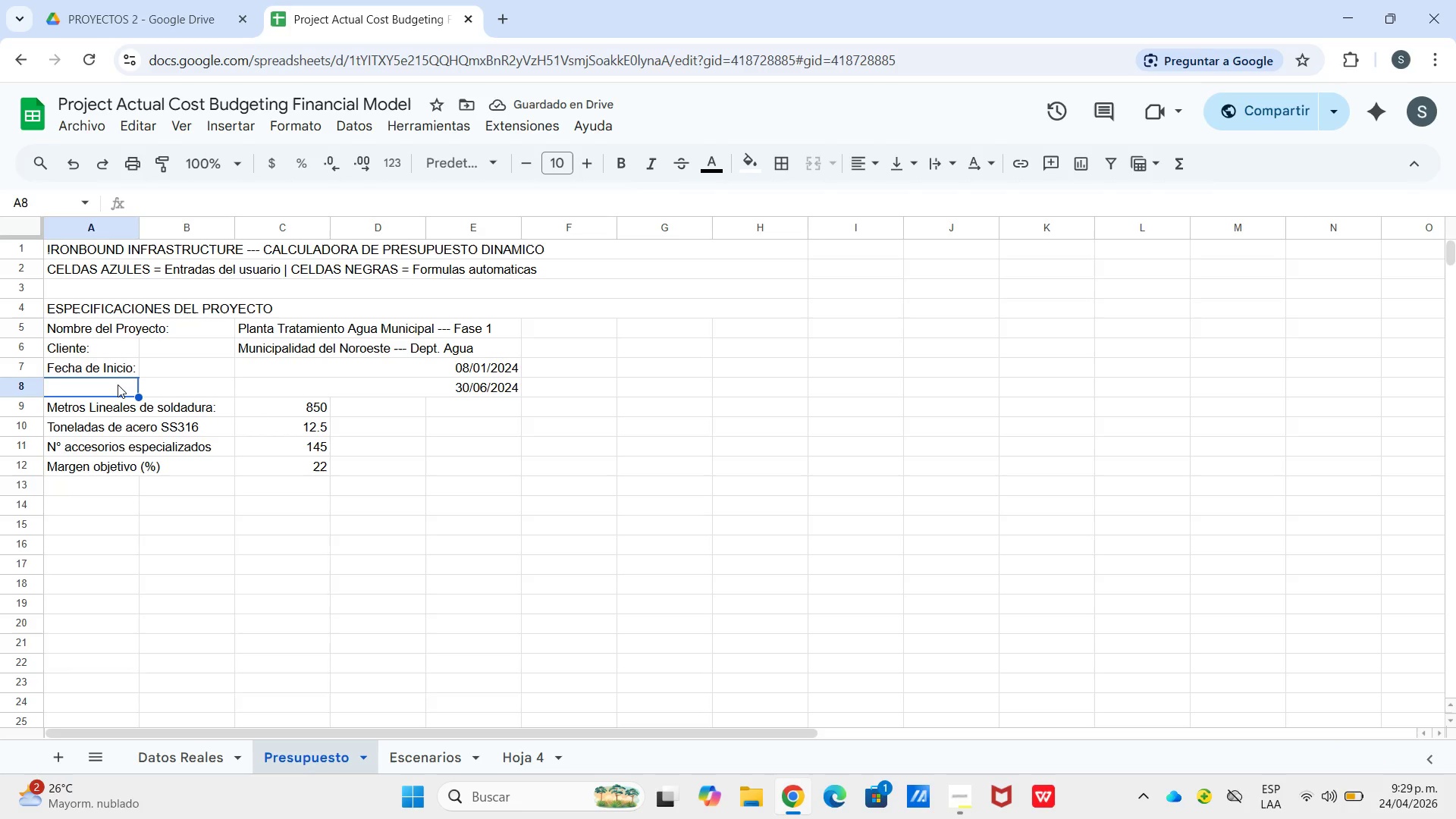 
type(Fecha de Termino>)
 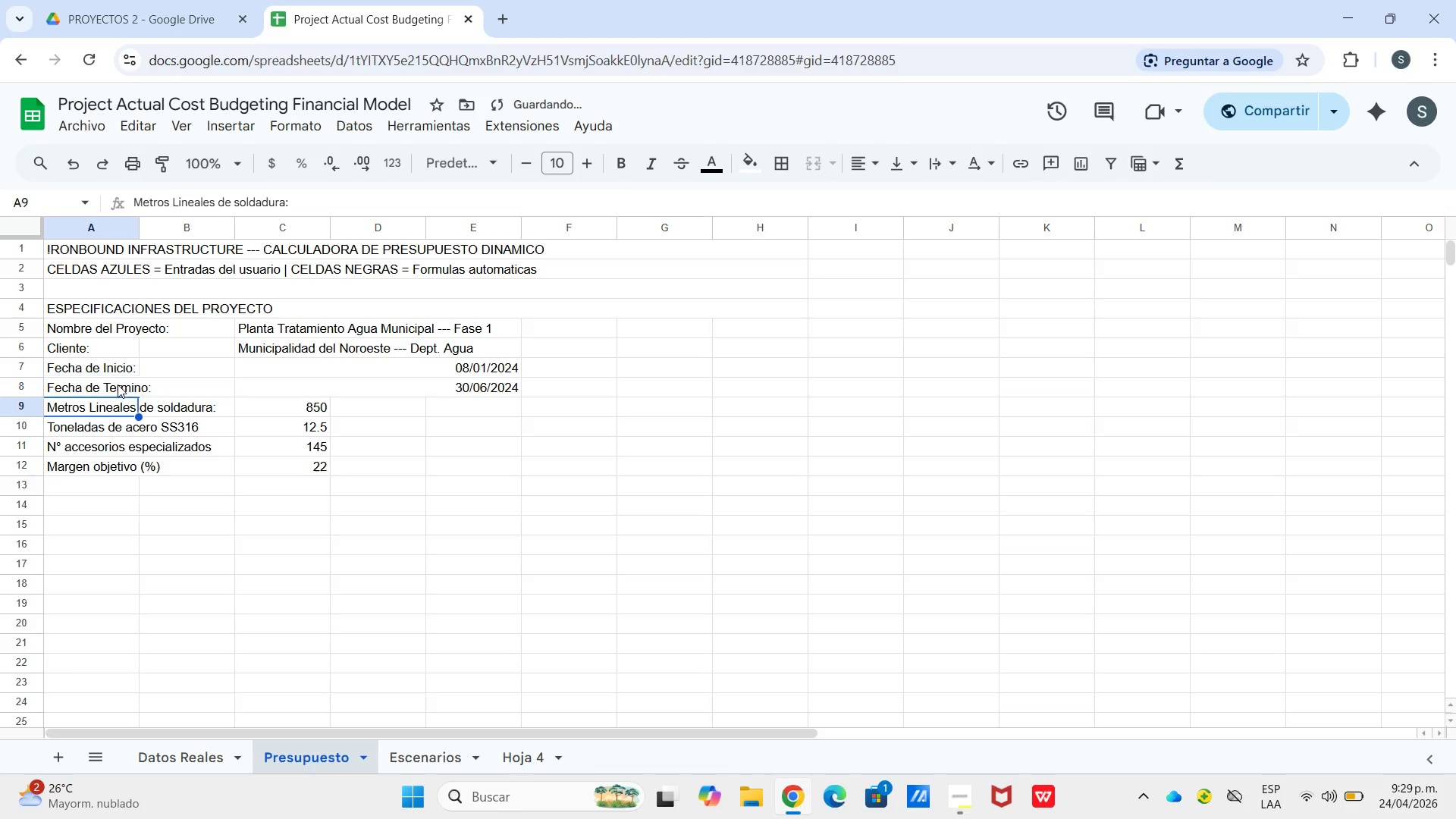 
 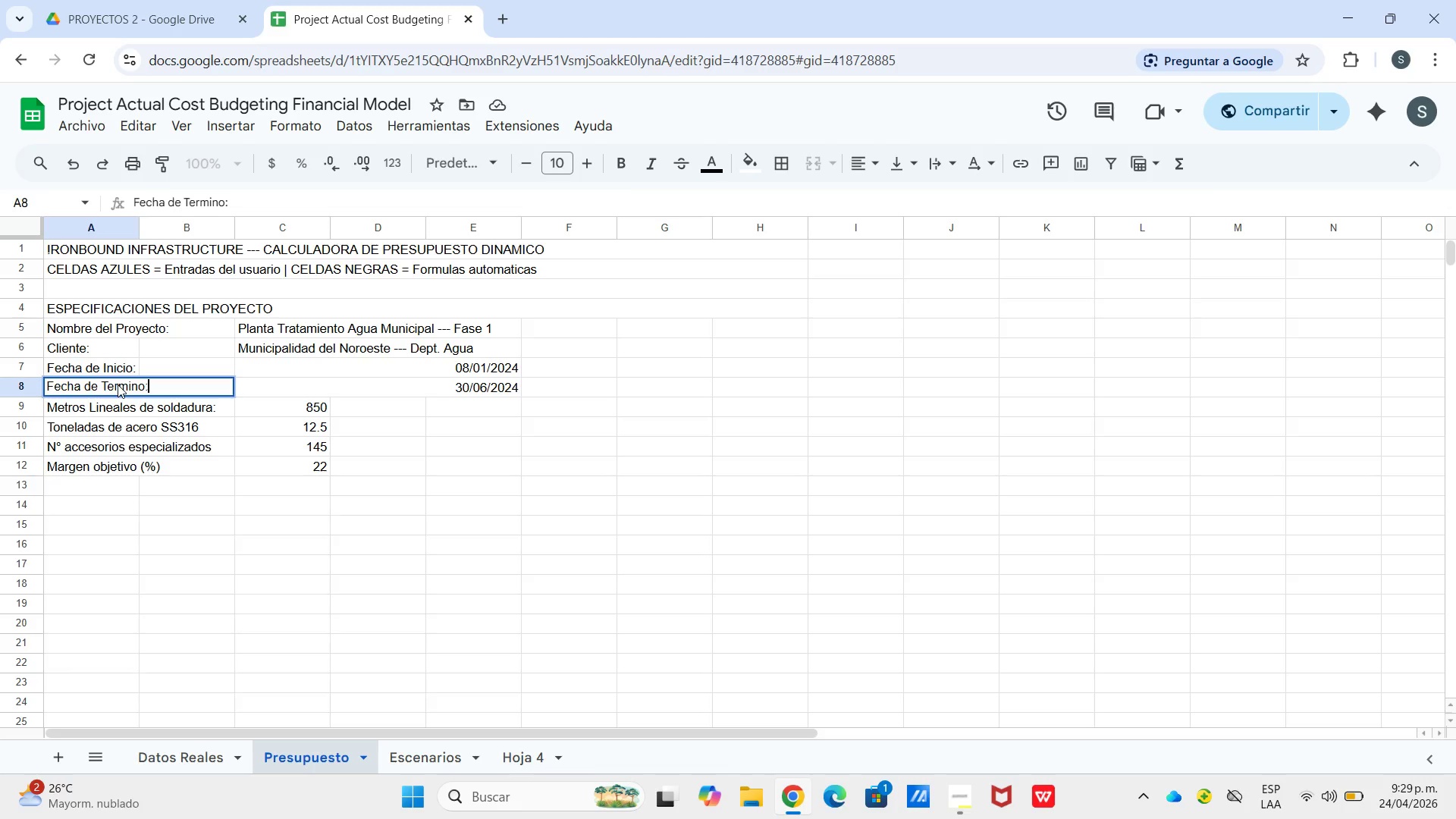 
key(Enter)
 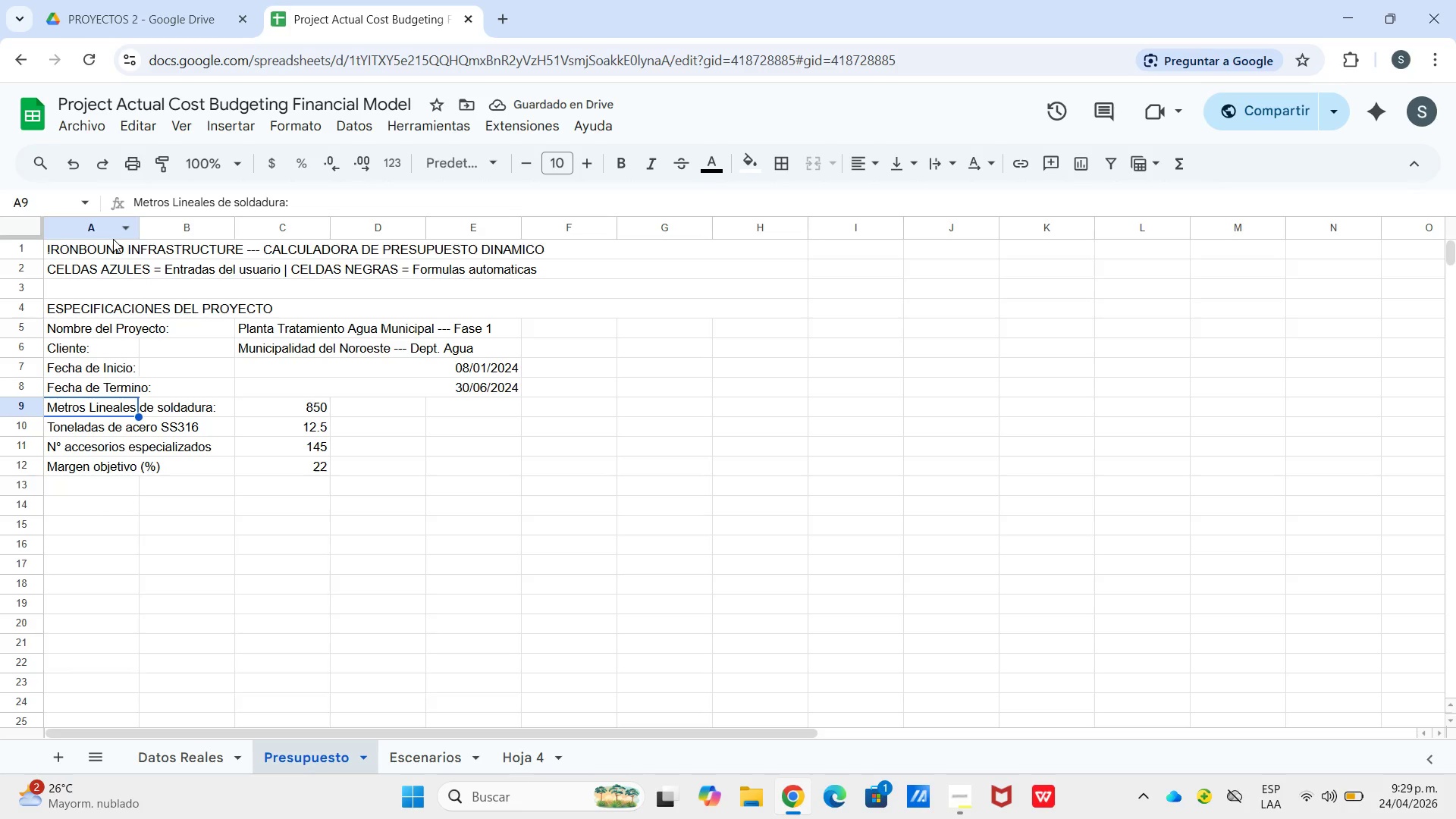 
wait(5.78)
 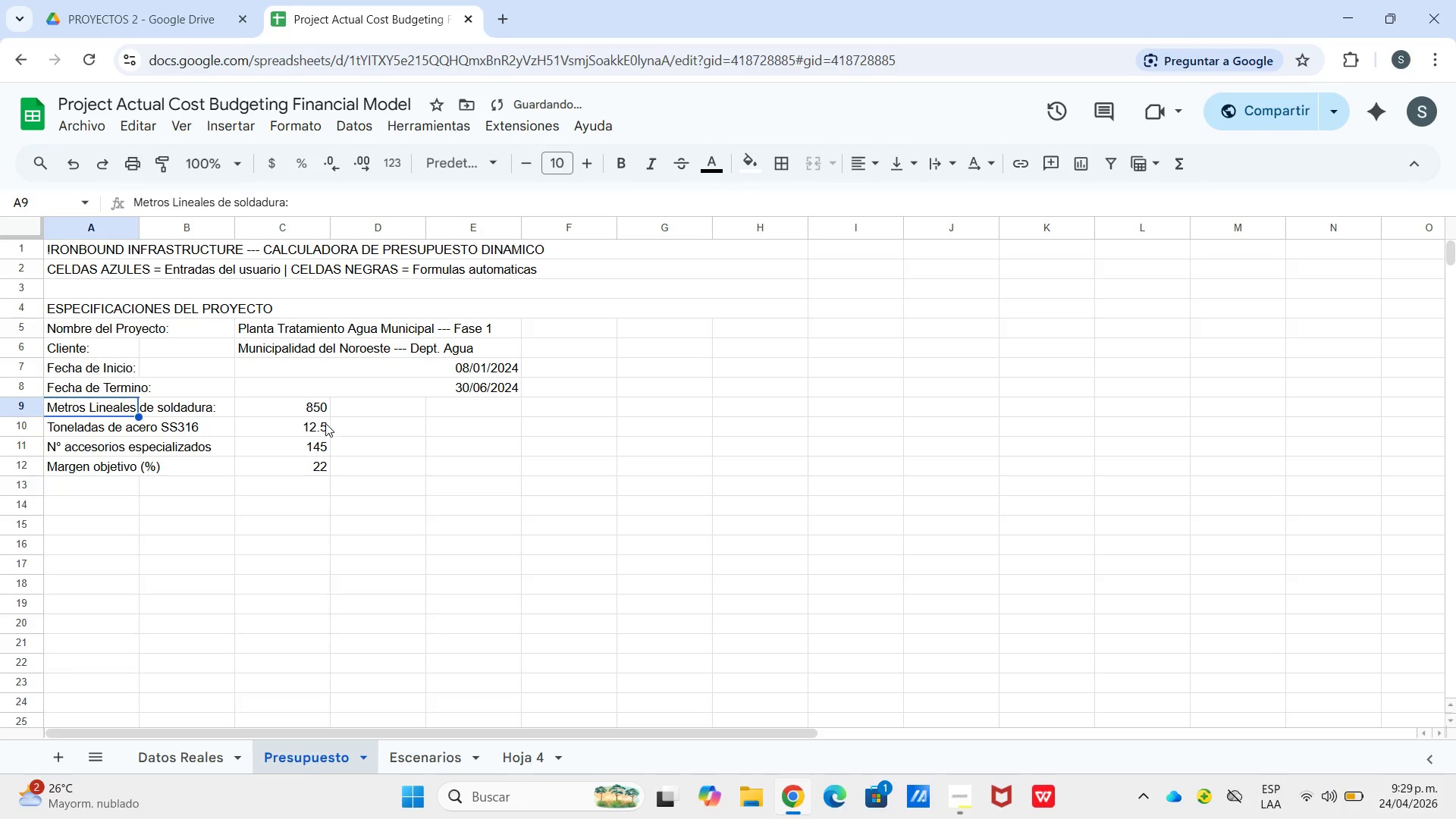 
left_click_drag(start_coordinate=[137, 227], to_coordinate=[223, 228])
 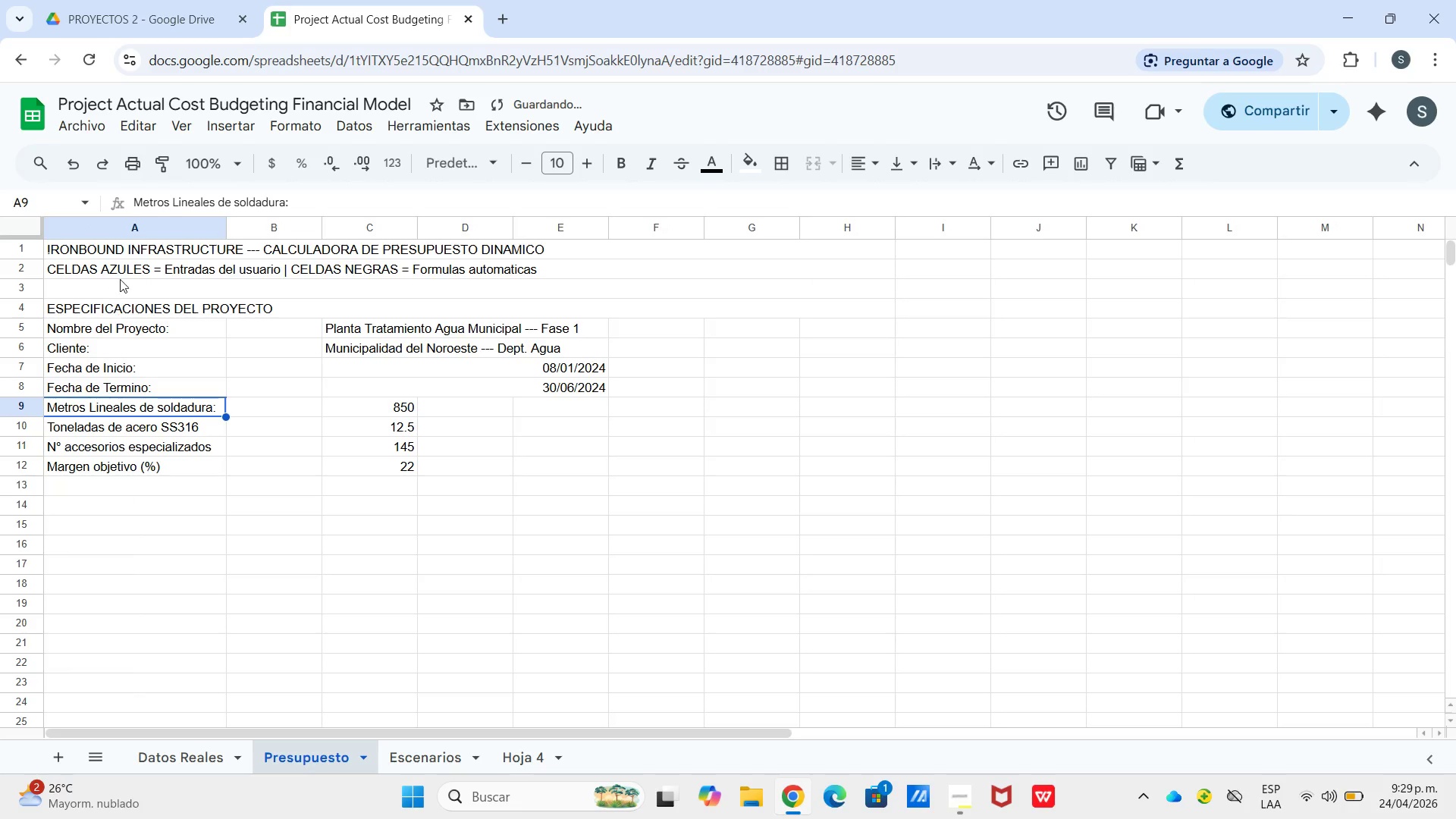 
left_click([130, 256])
 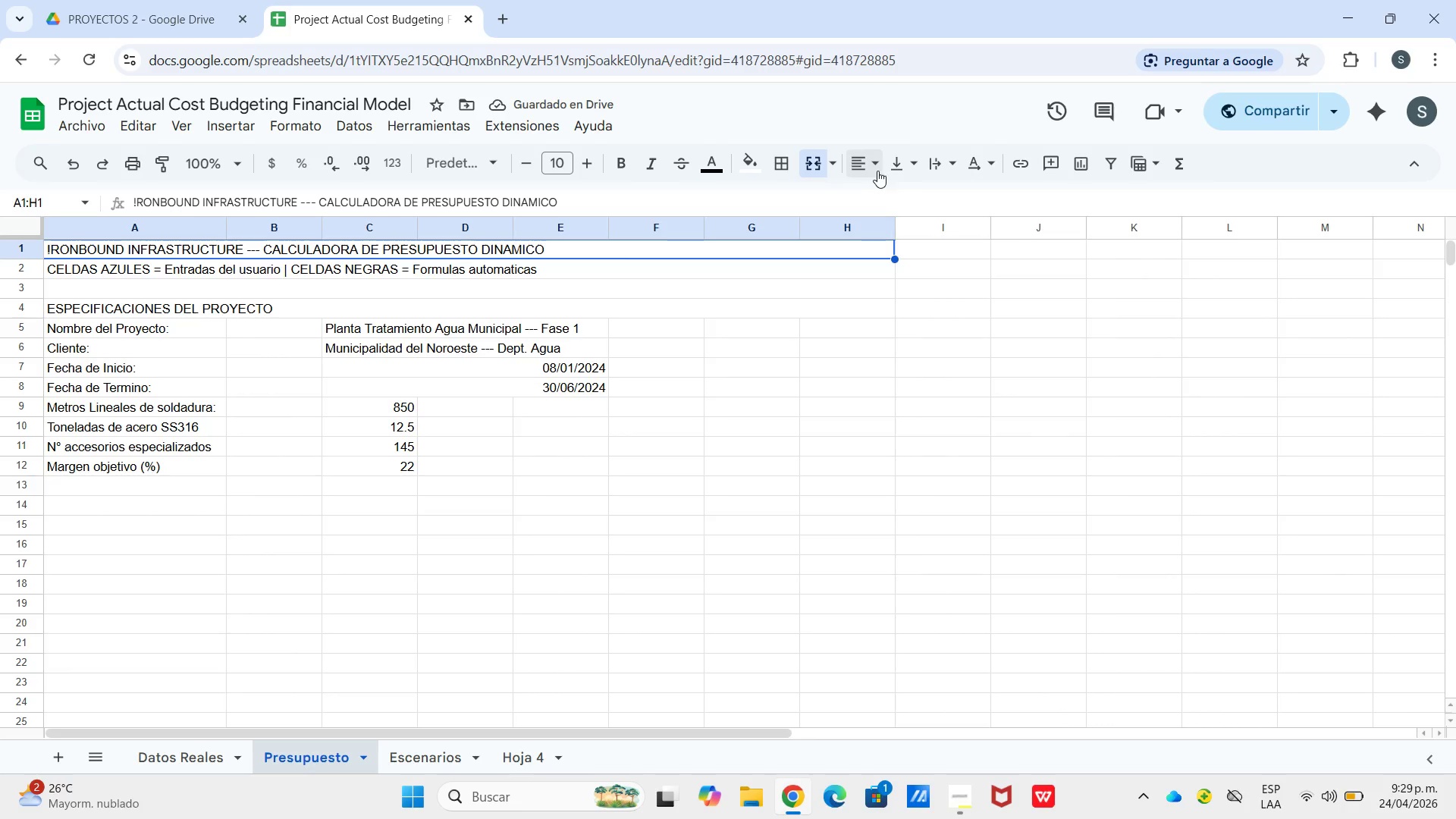 
left_click([868, 168])
 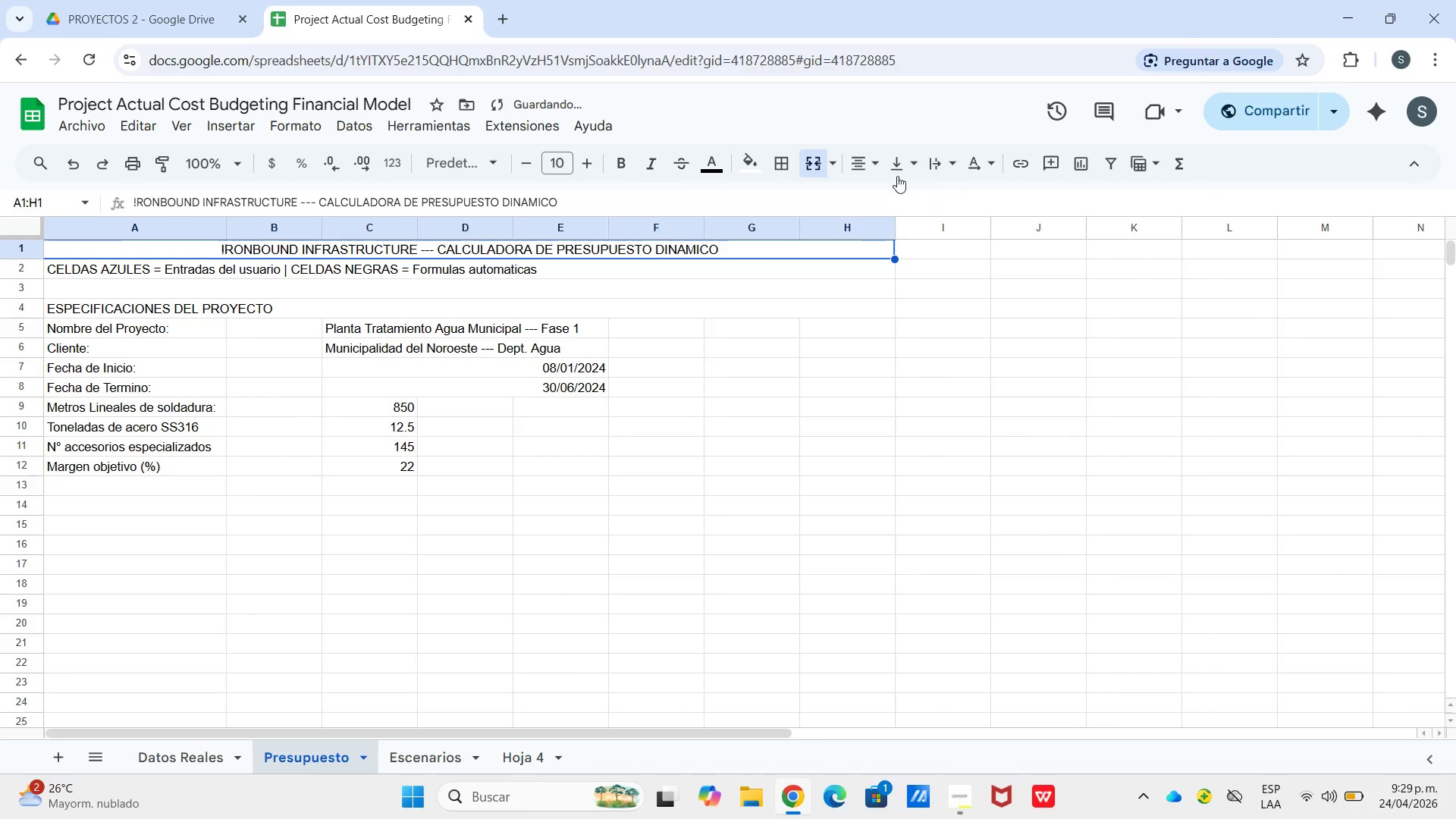 
double_click([912, 158])
 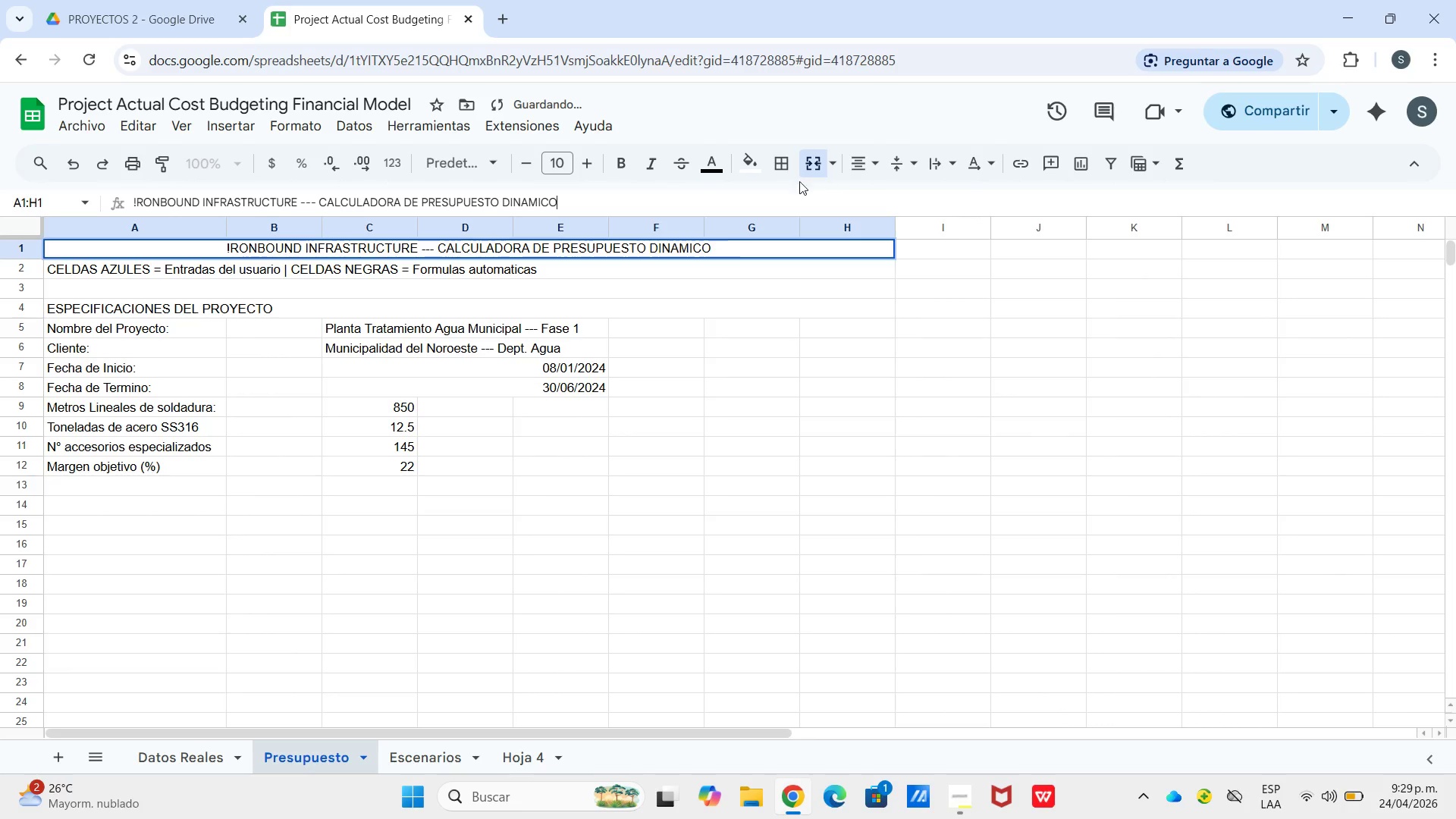 
left_click_drag(start_coordinate=[723, 170], to_coordinate=[729, 170])
 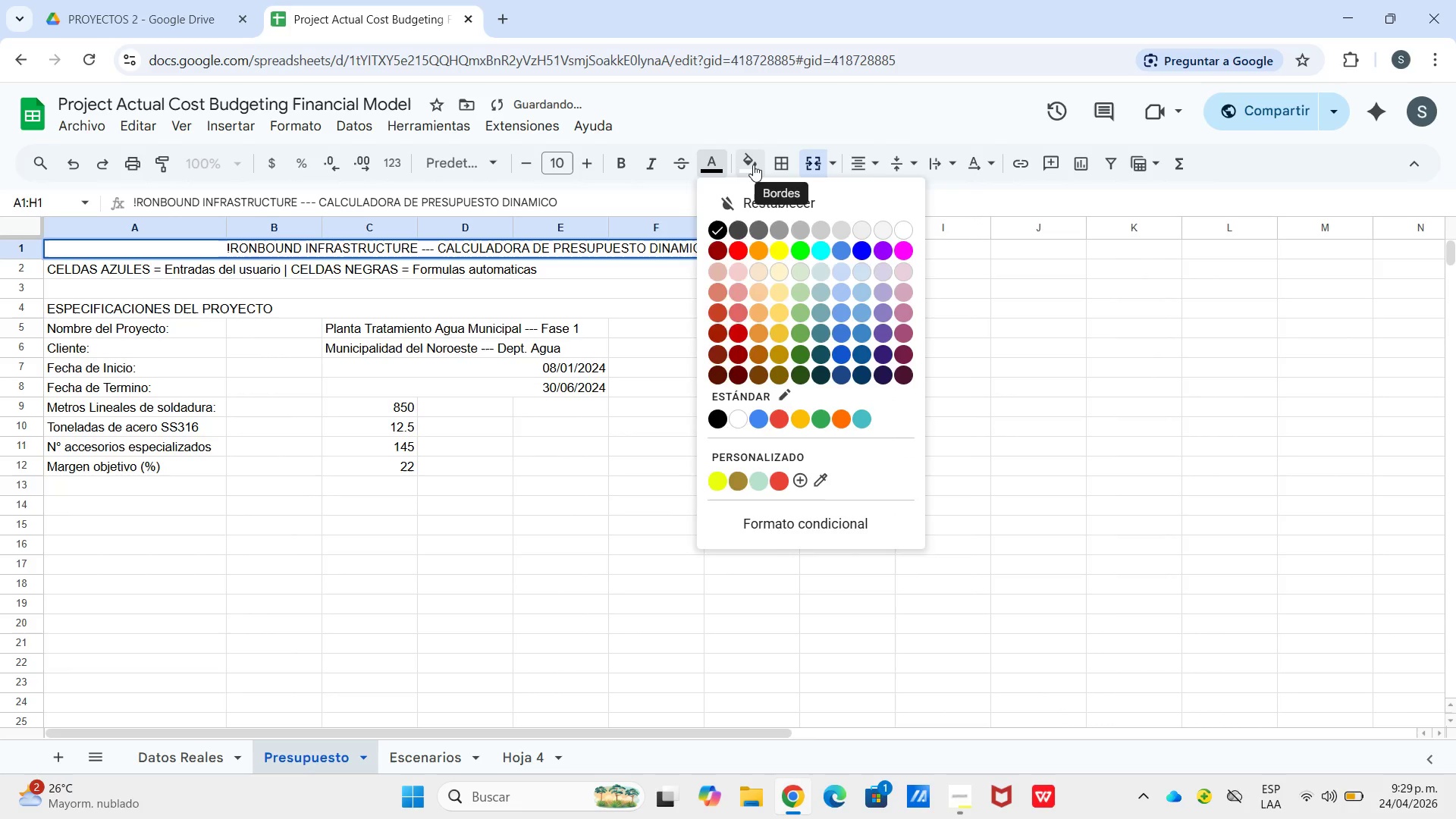 
left_click([753, 165])
 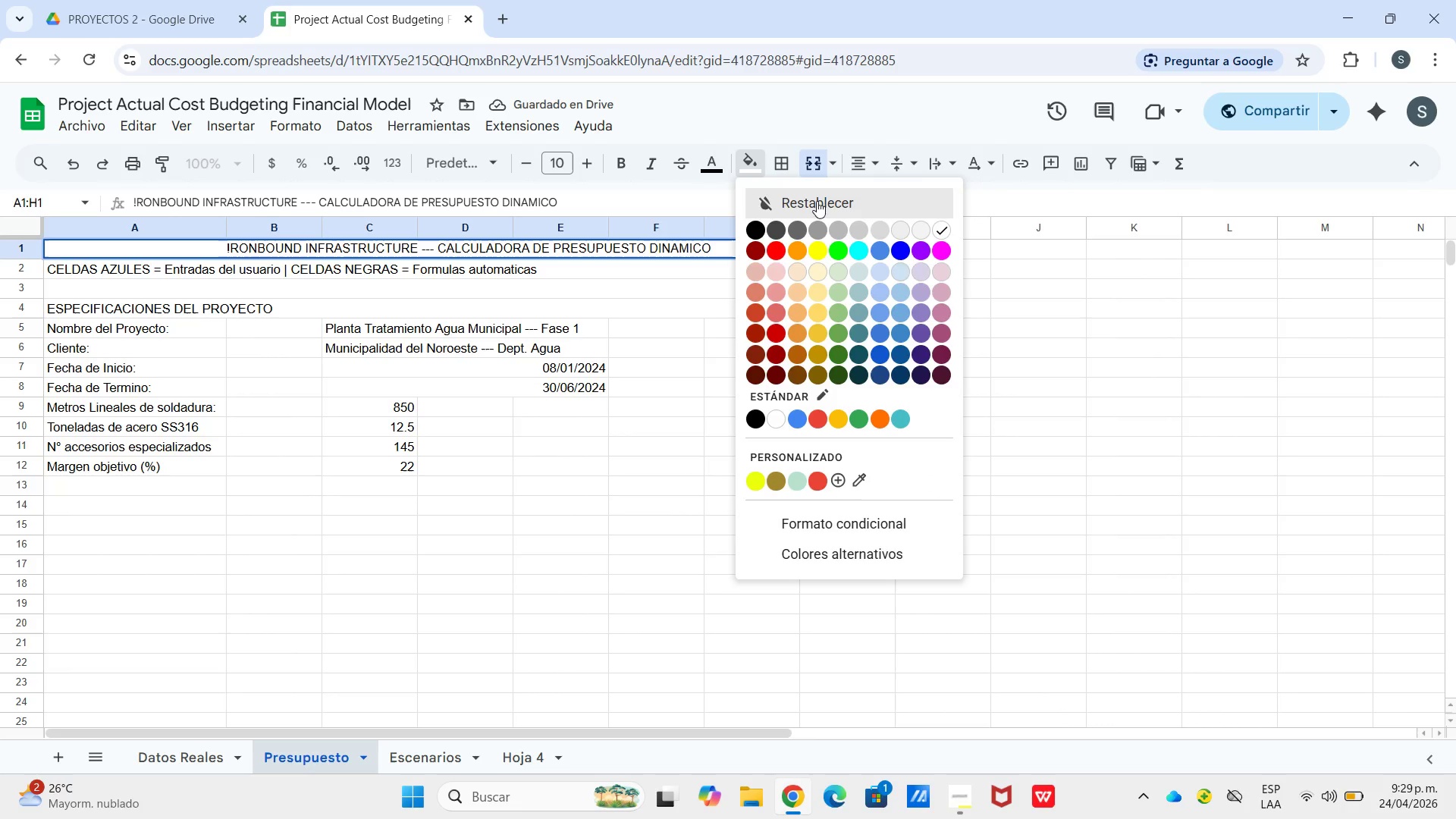 
left_click([924, 380])
 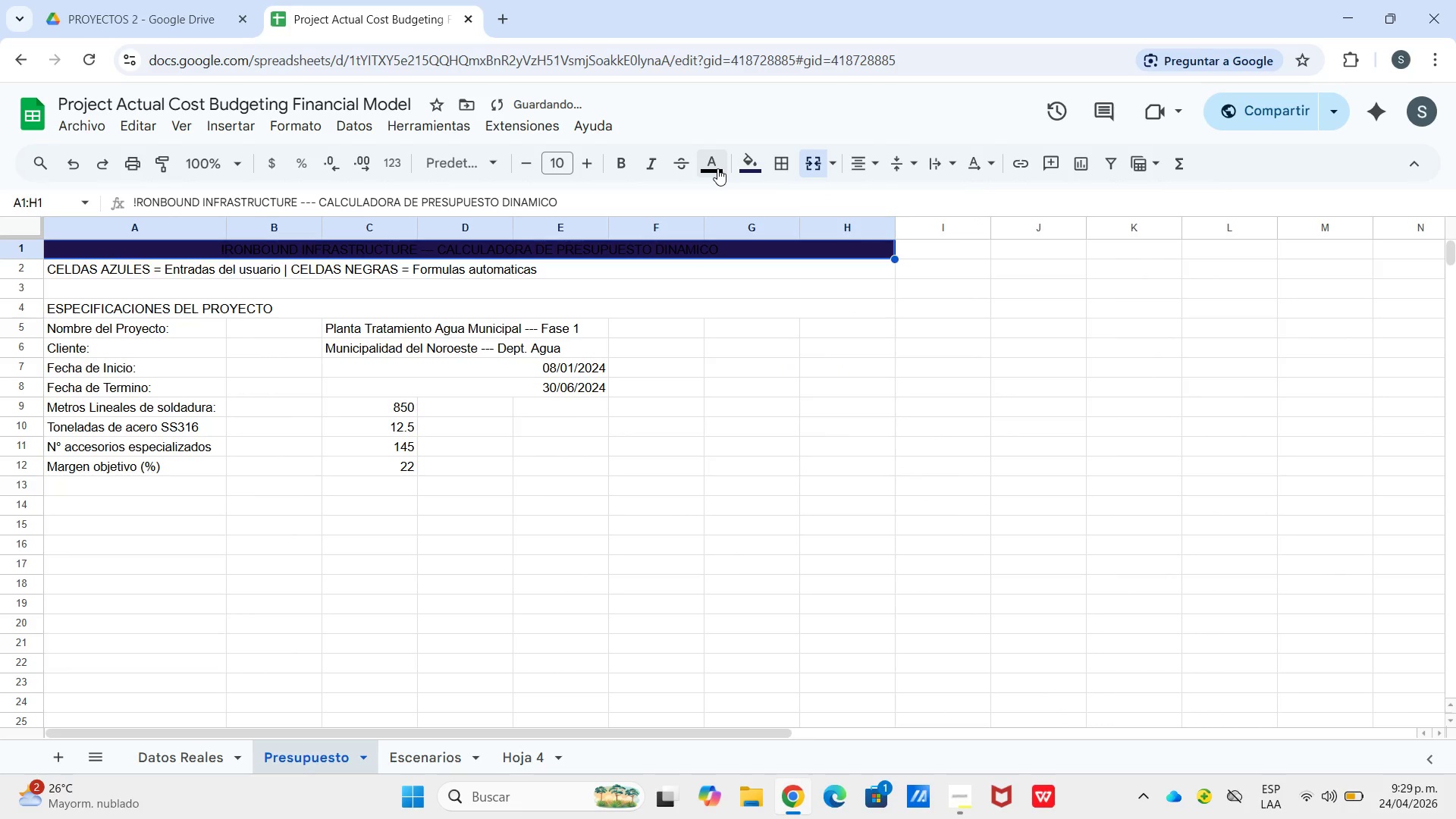 
left_click([717, 168])
 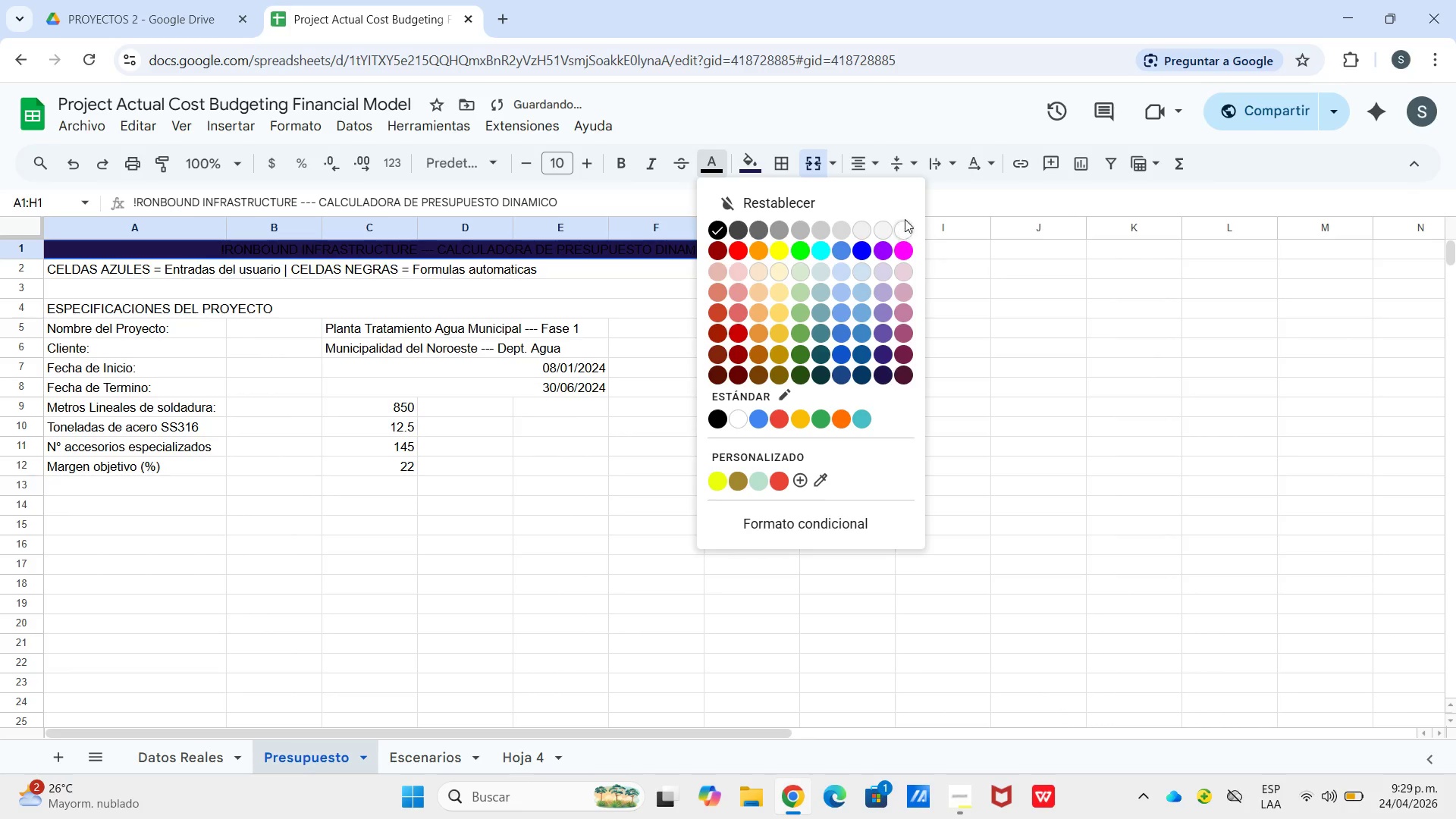 
left_click([905, 225])
 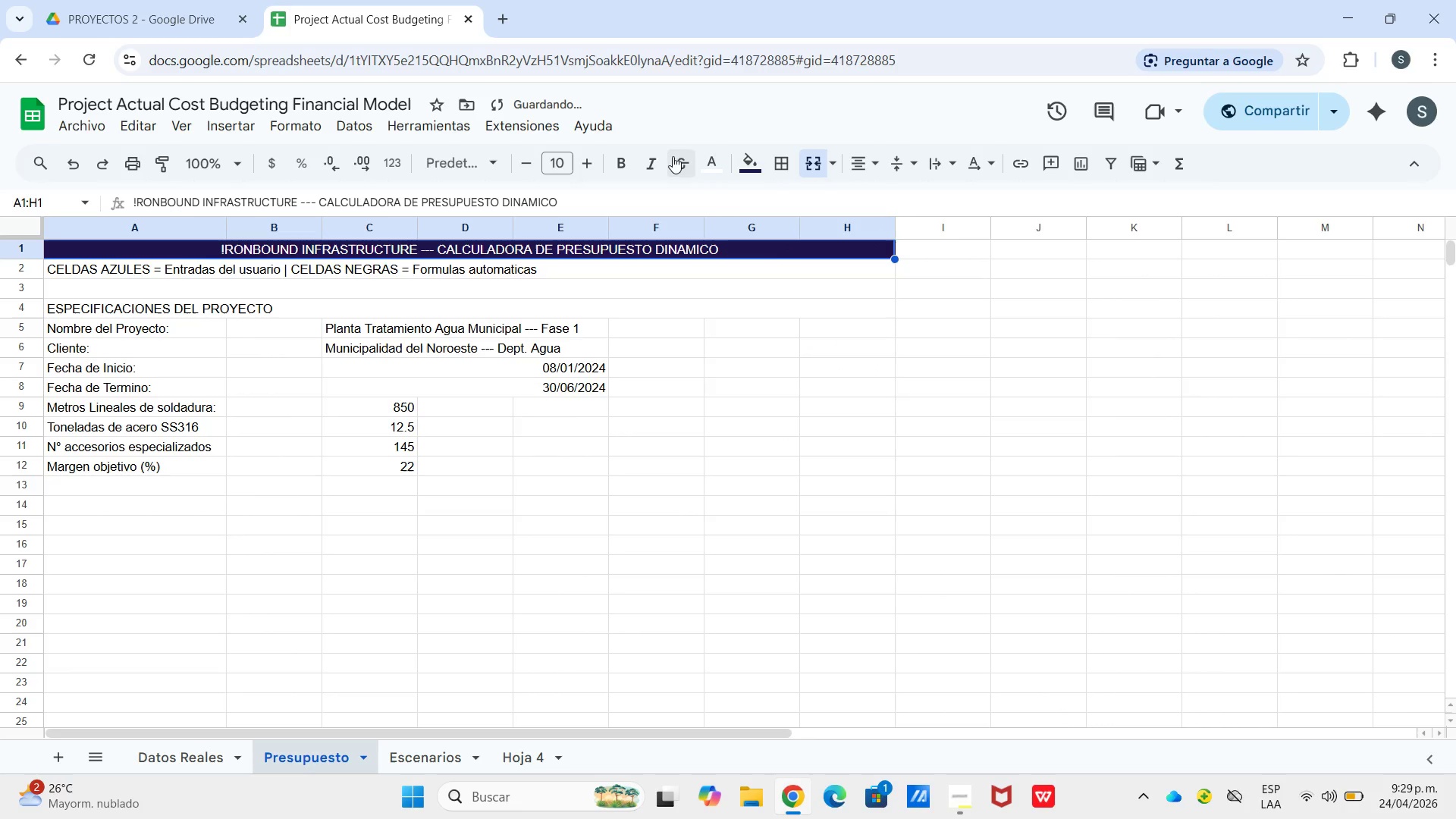 
left_click([631, 157])
 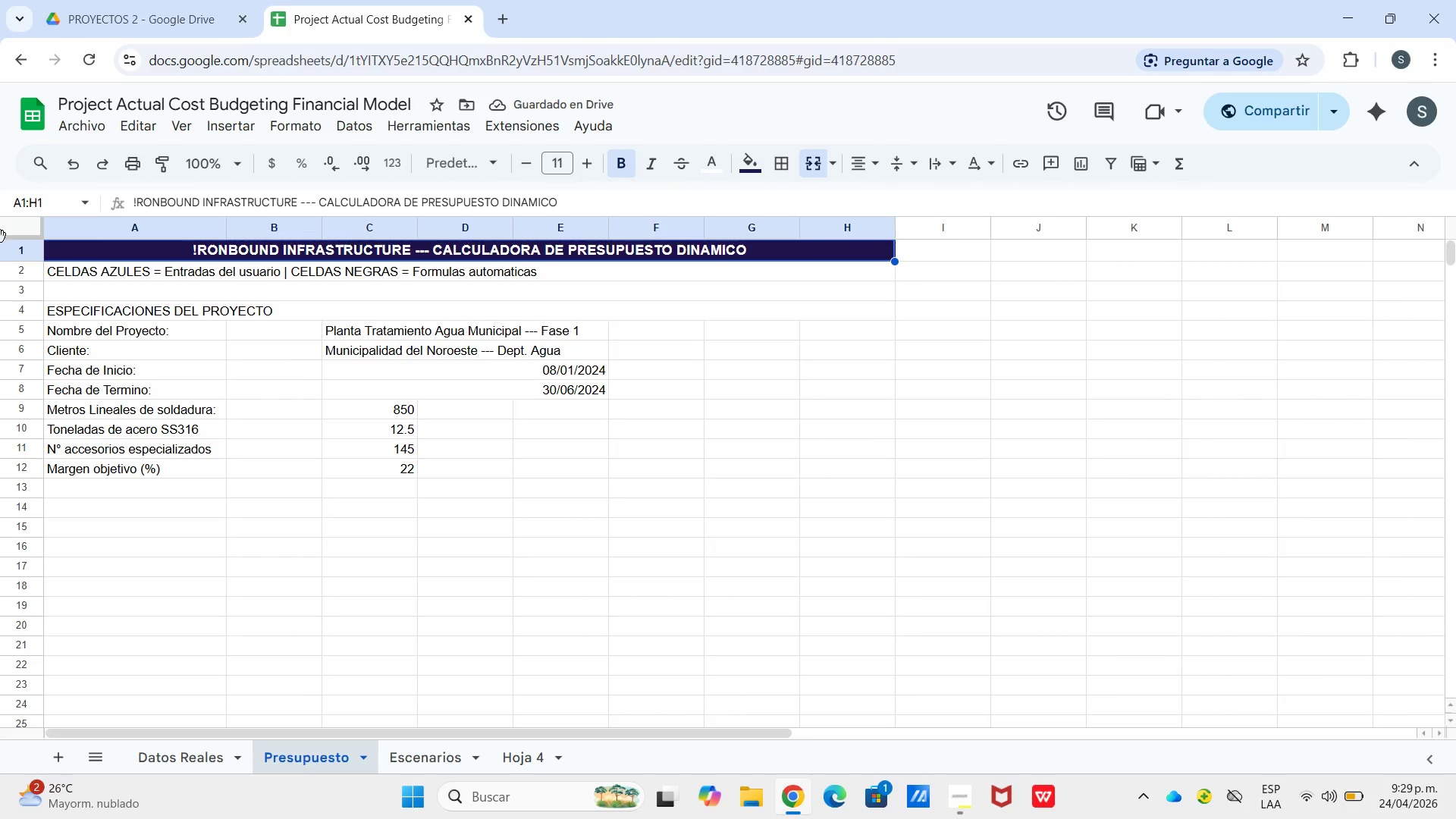 
left_click_drag(start_coordinate=[27, 261], to_coordinate=[27, 276])
 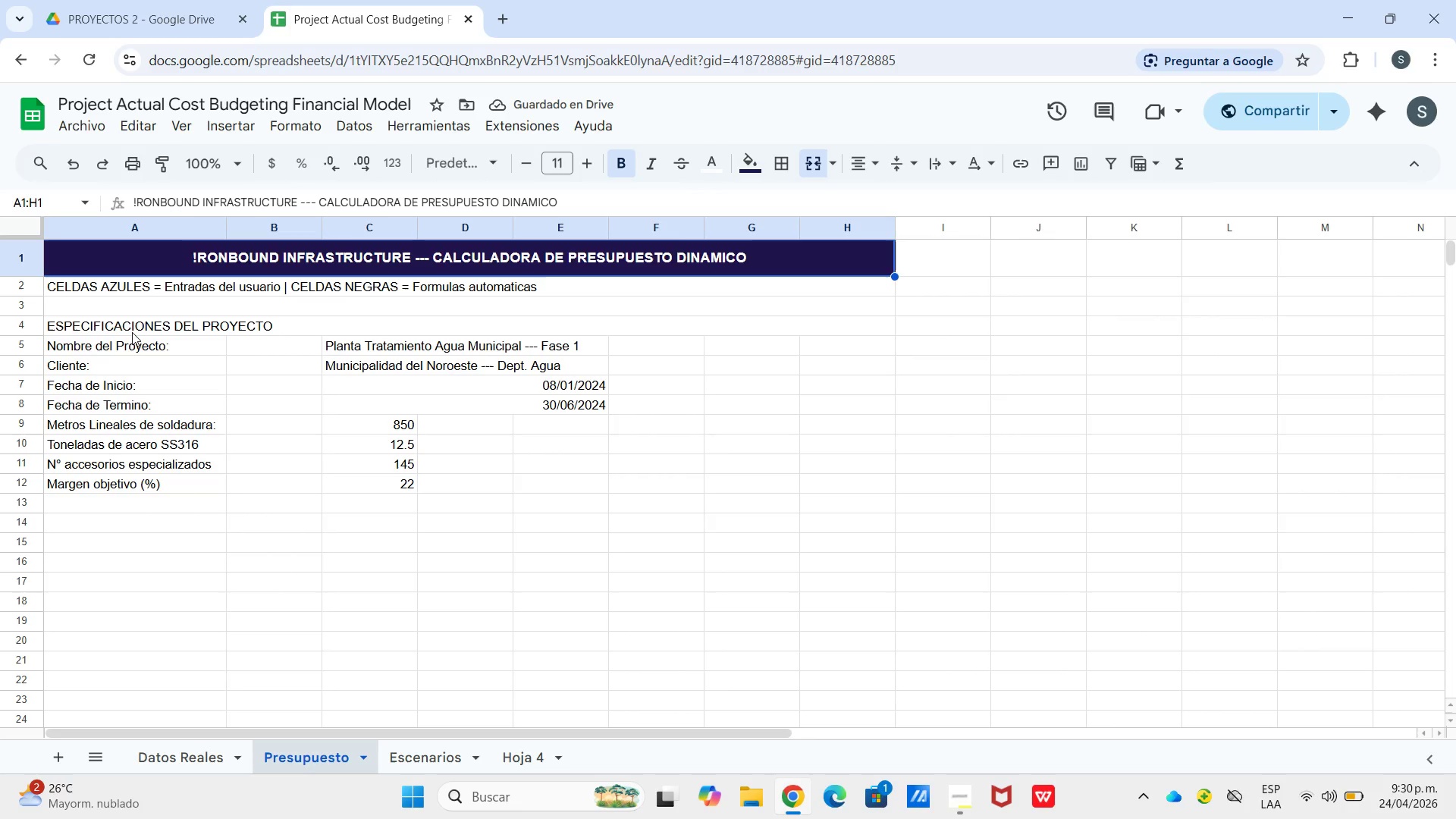 
left_click([140, 322])
 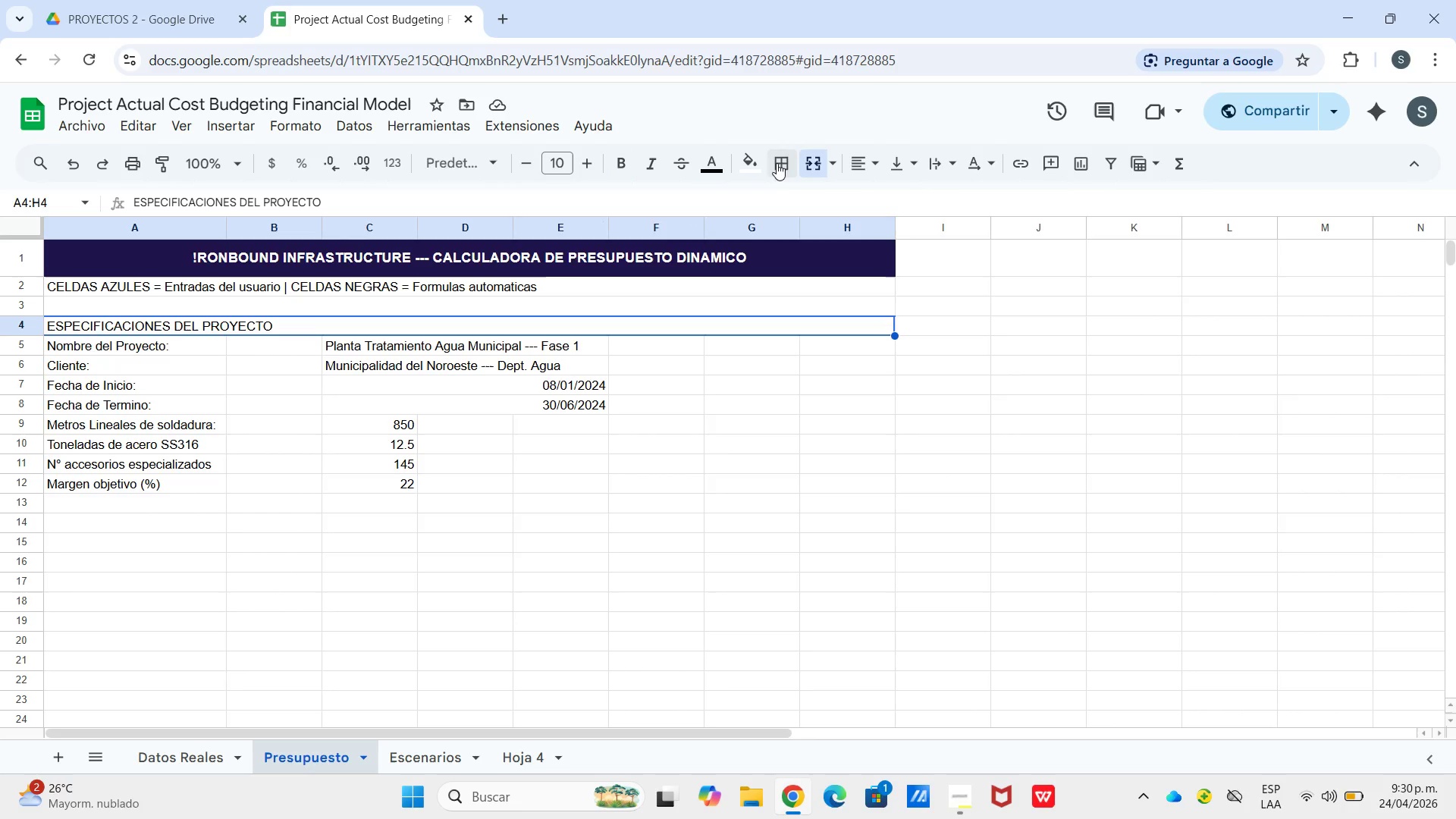 
left_click([728, 170])
 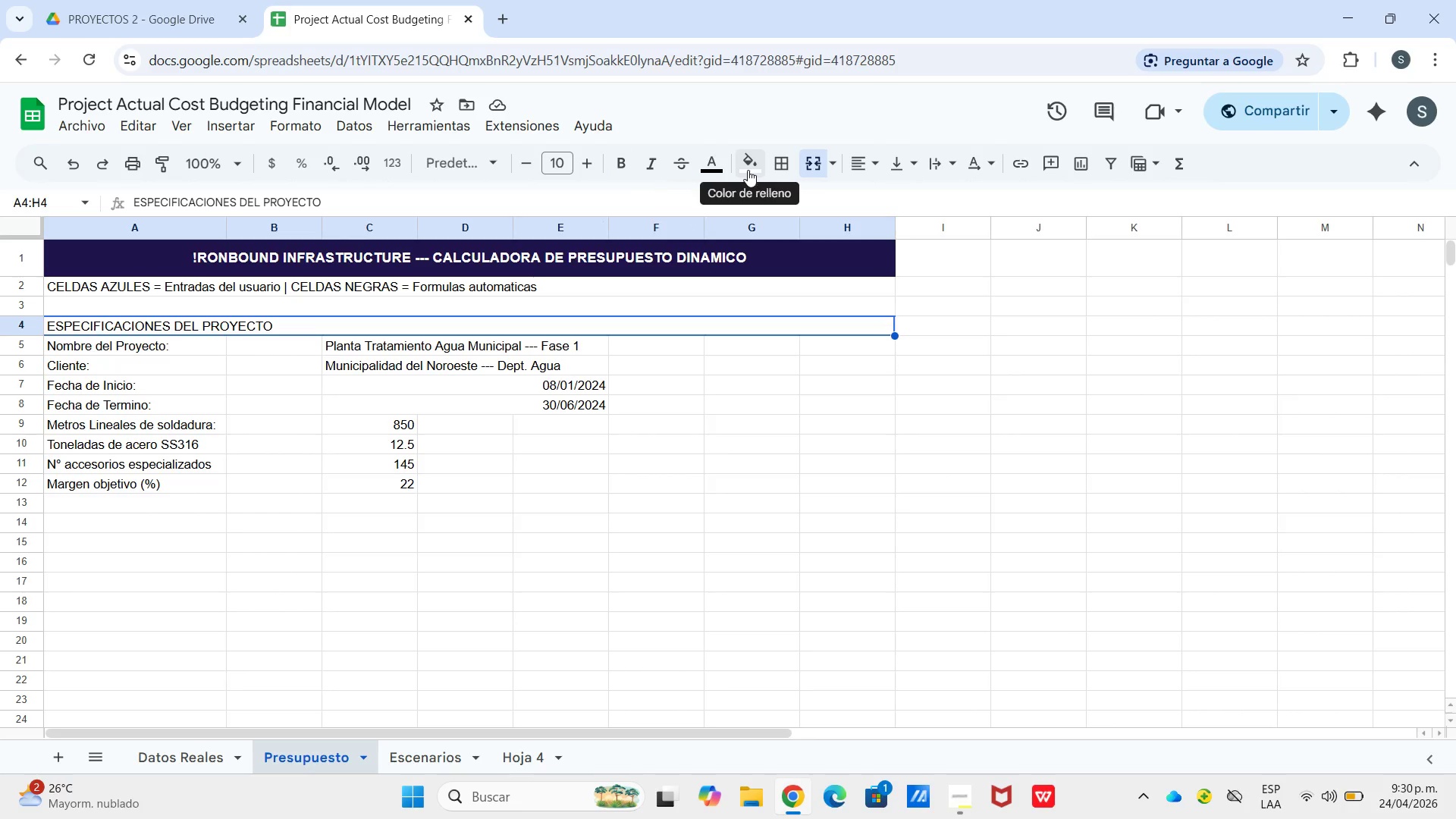 
left_click([746, 171])
 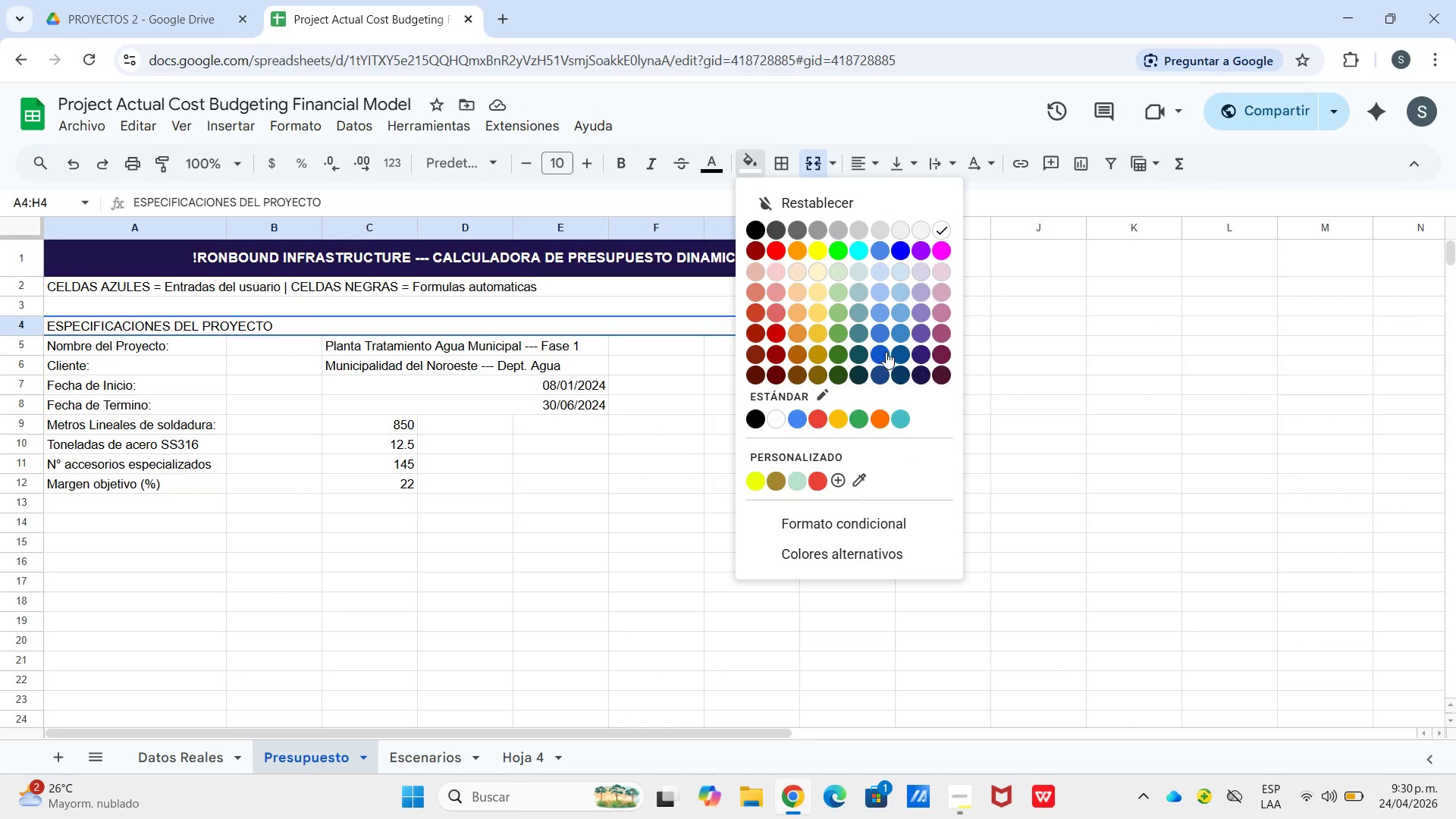 
left_click([879, 352])
 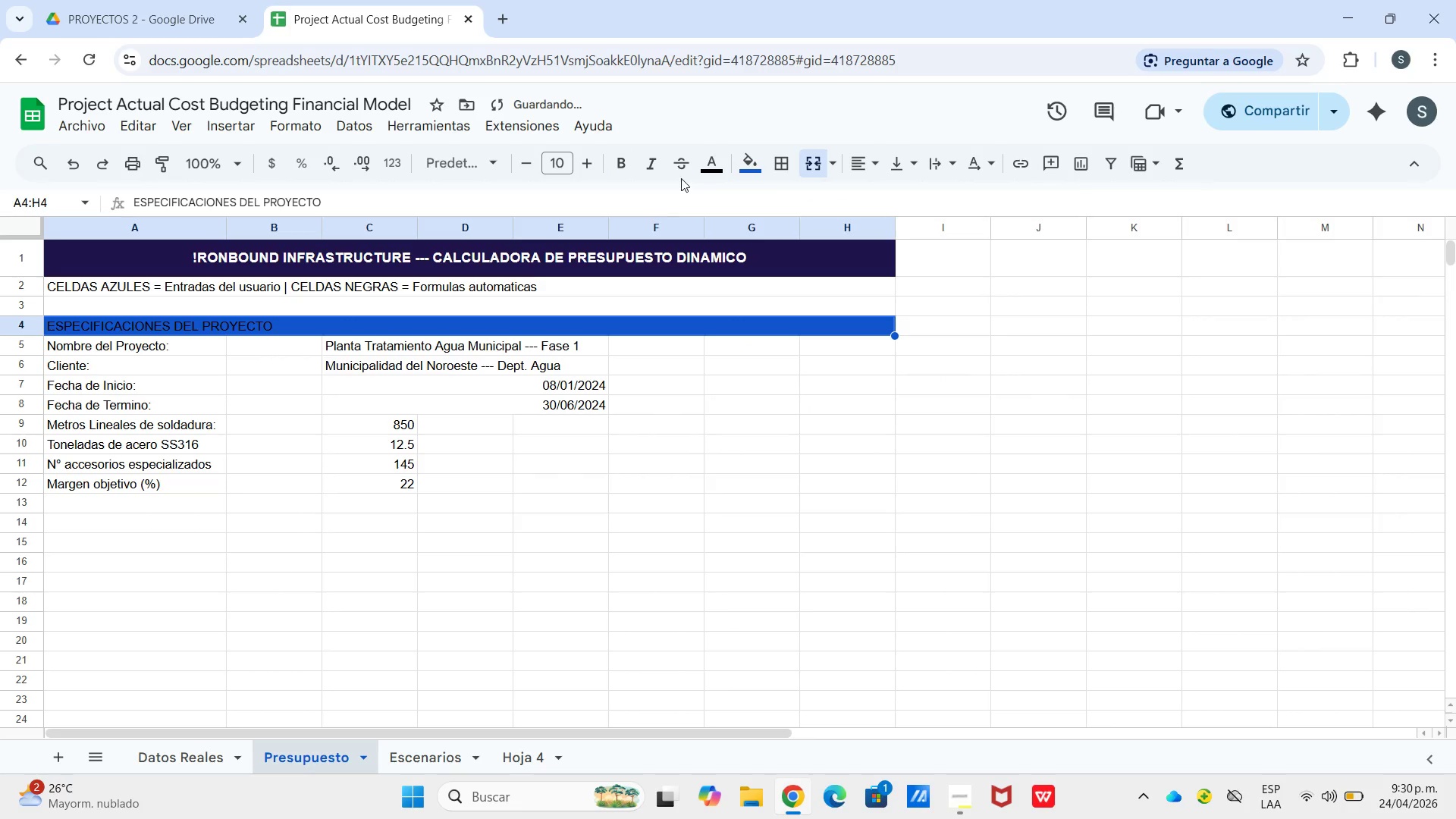 
left_click_drag(start_coordinate=[708, 168], to_coordinate=[712, 168])
 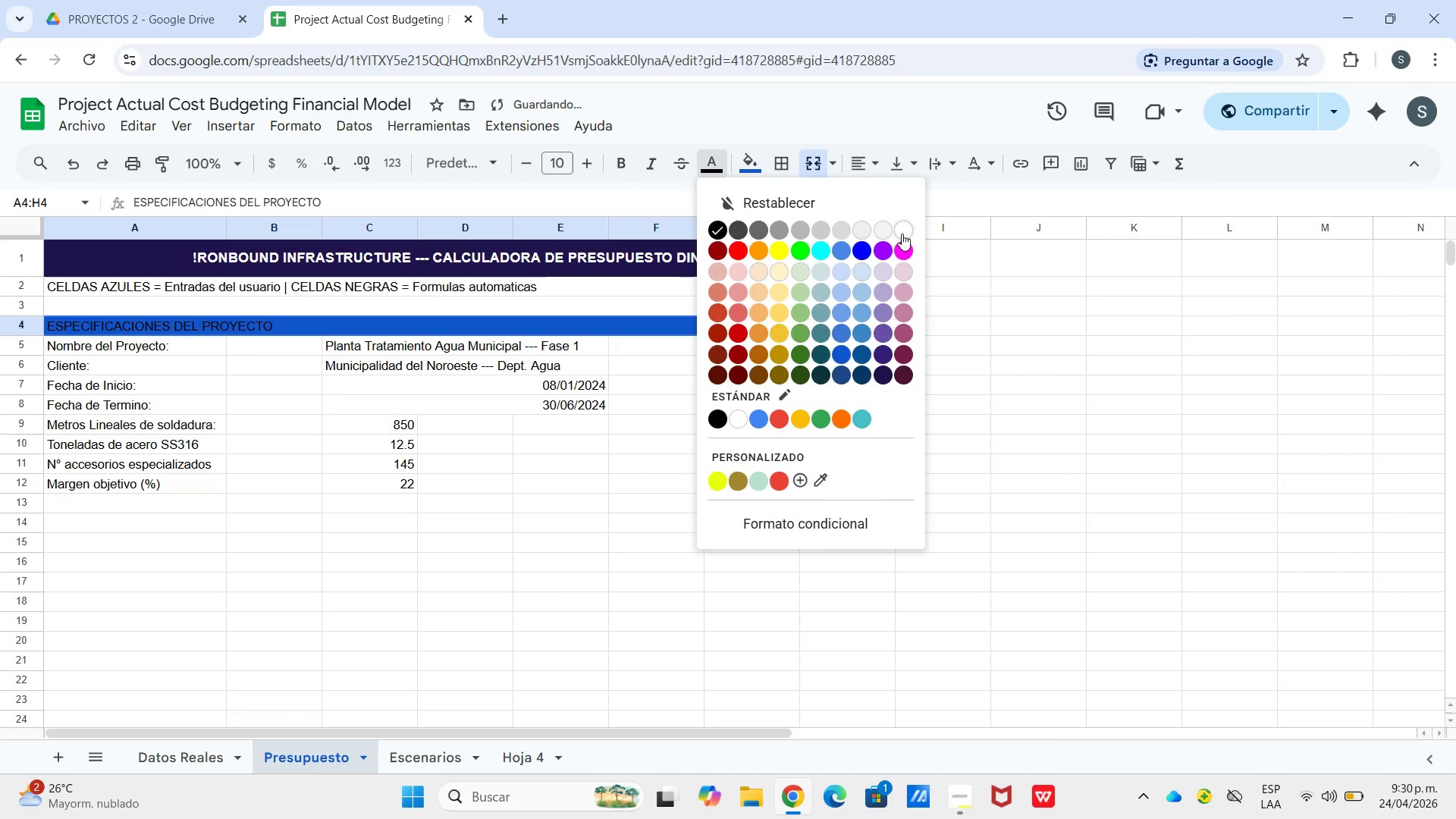 
left_click([907, 233])
 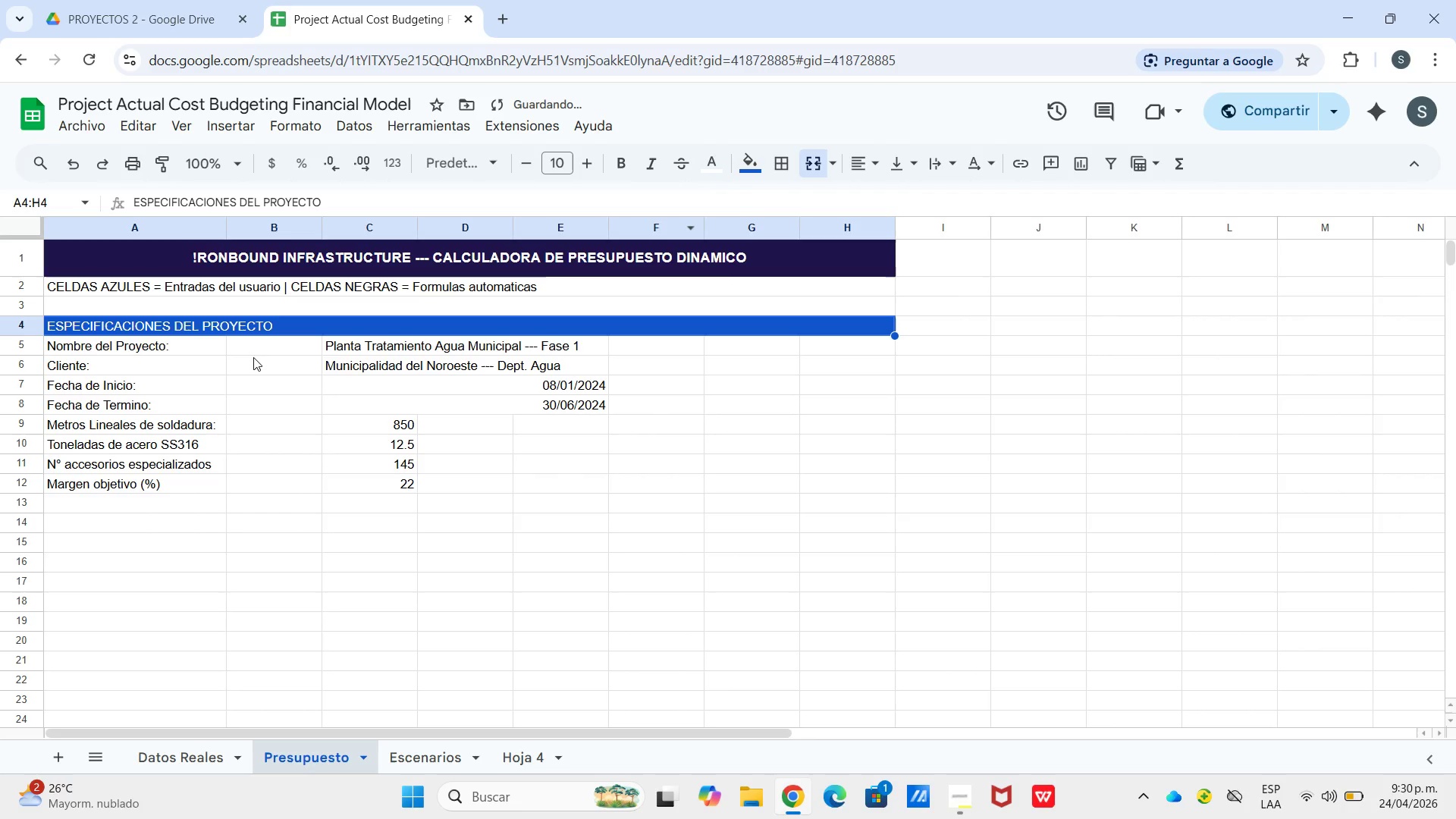 
left_click([253, 321])
 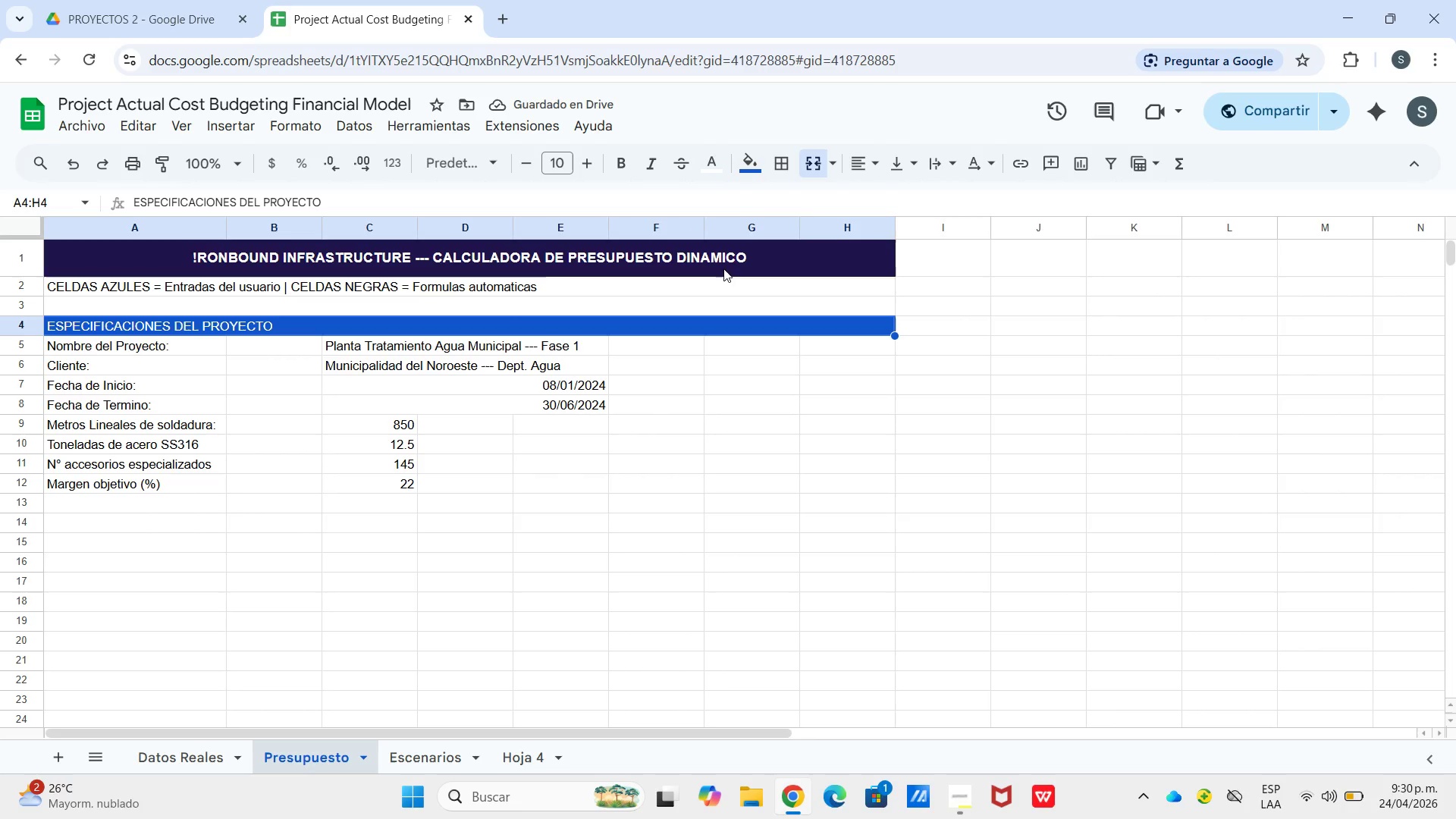 
left_click([874, 166])
 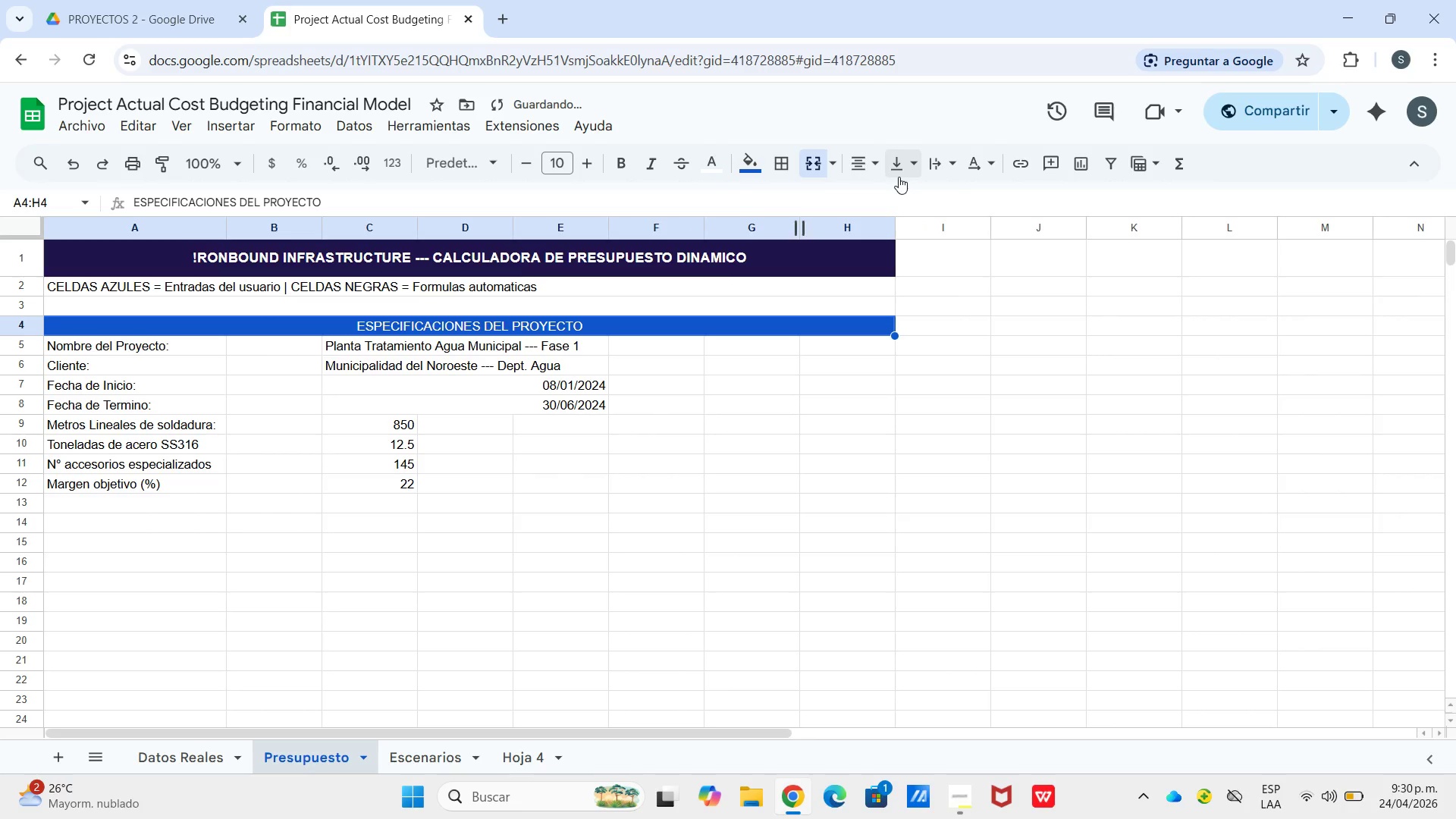 
left_click([899, 177])
 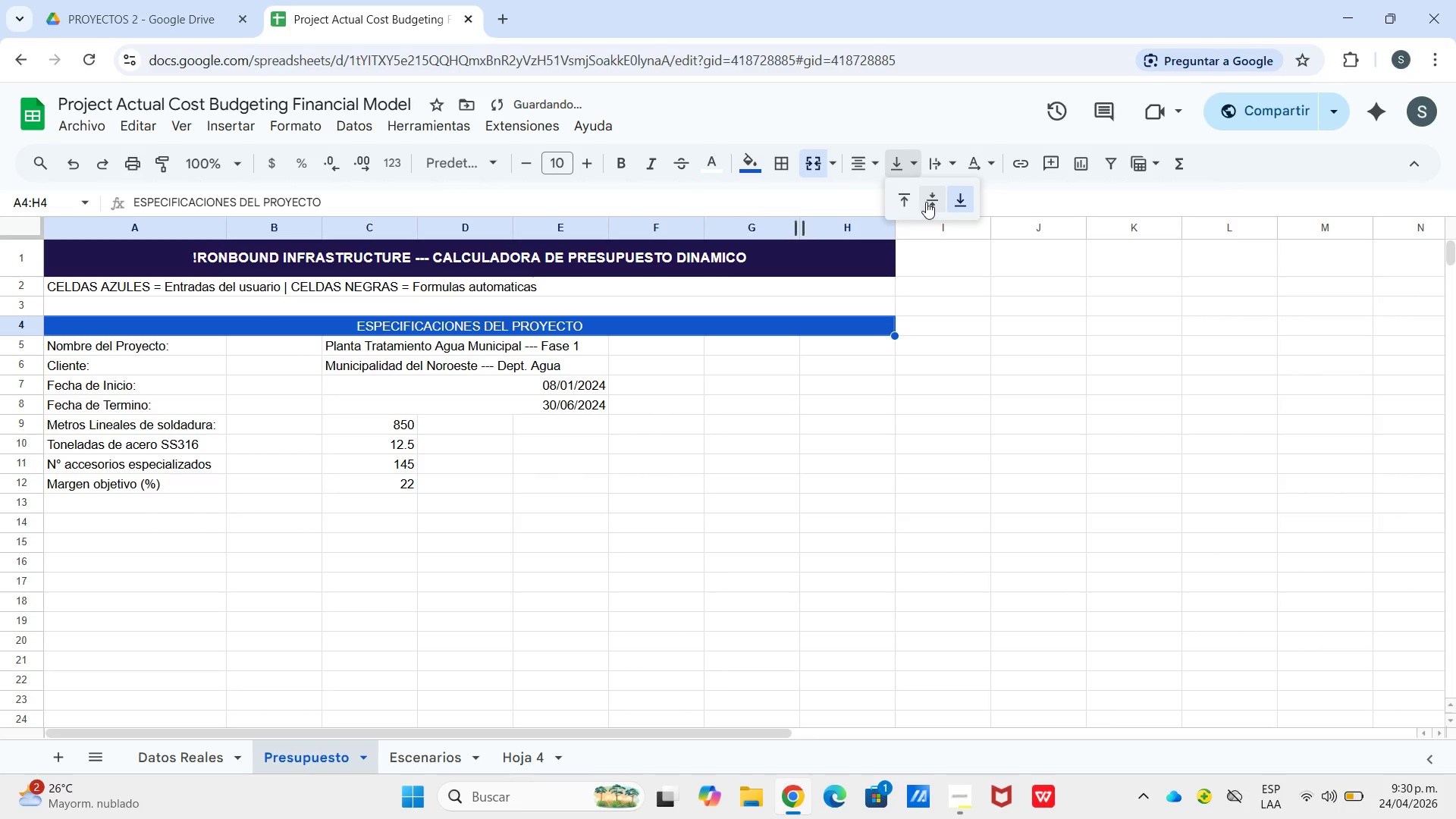 
left_click_drag(start_coordinate=[927, 202], to_coordinate=[922, 202])
 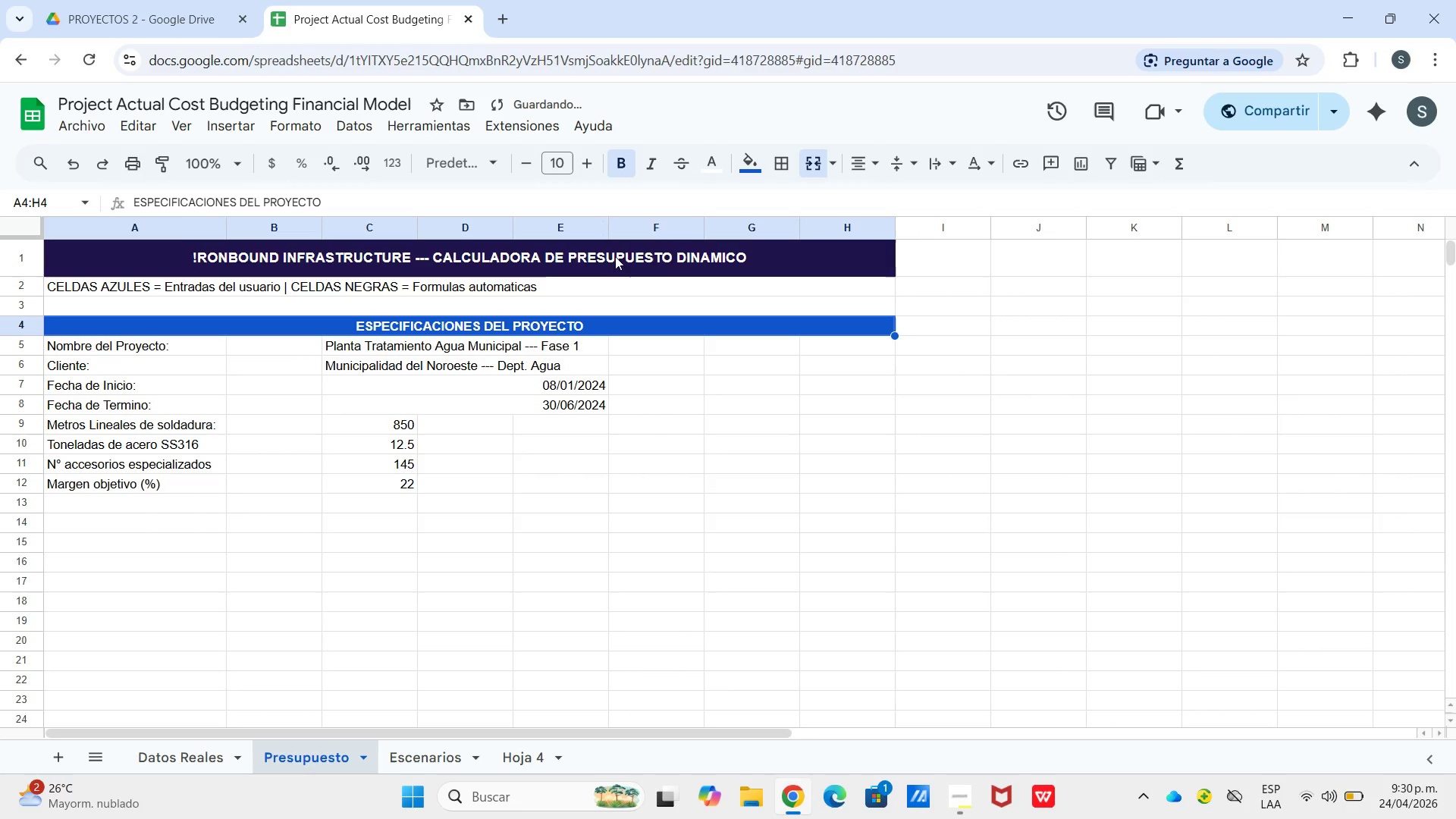 
left_click([593, 165])
 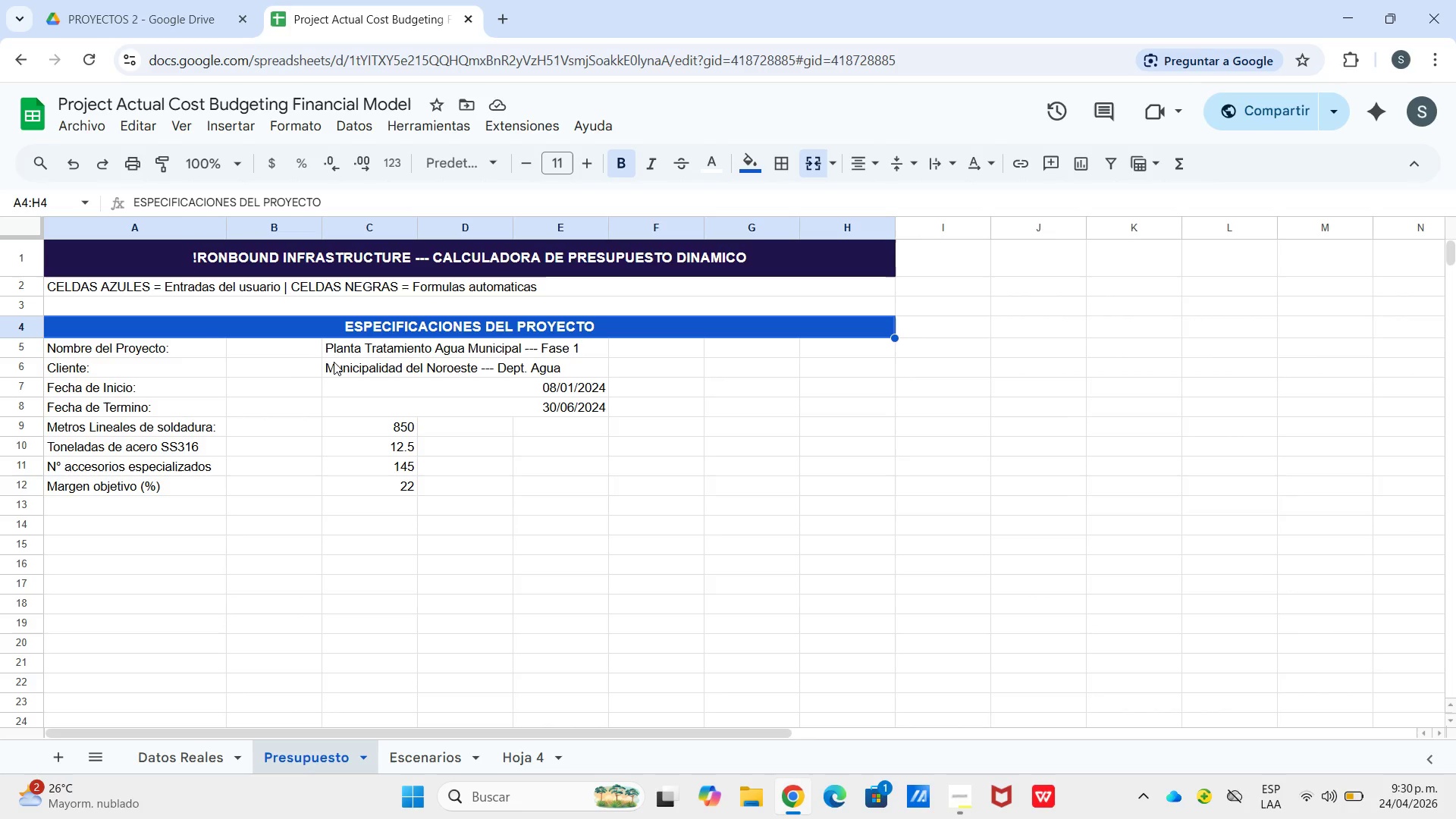 
wait(7.42)
 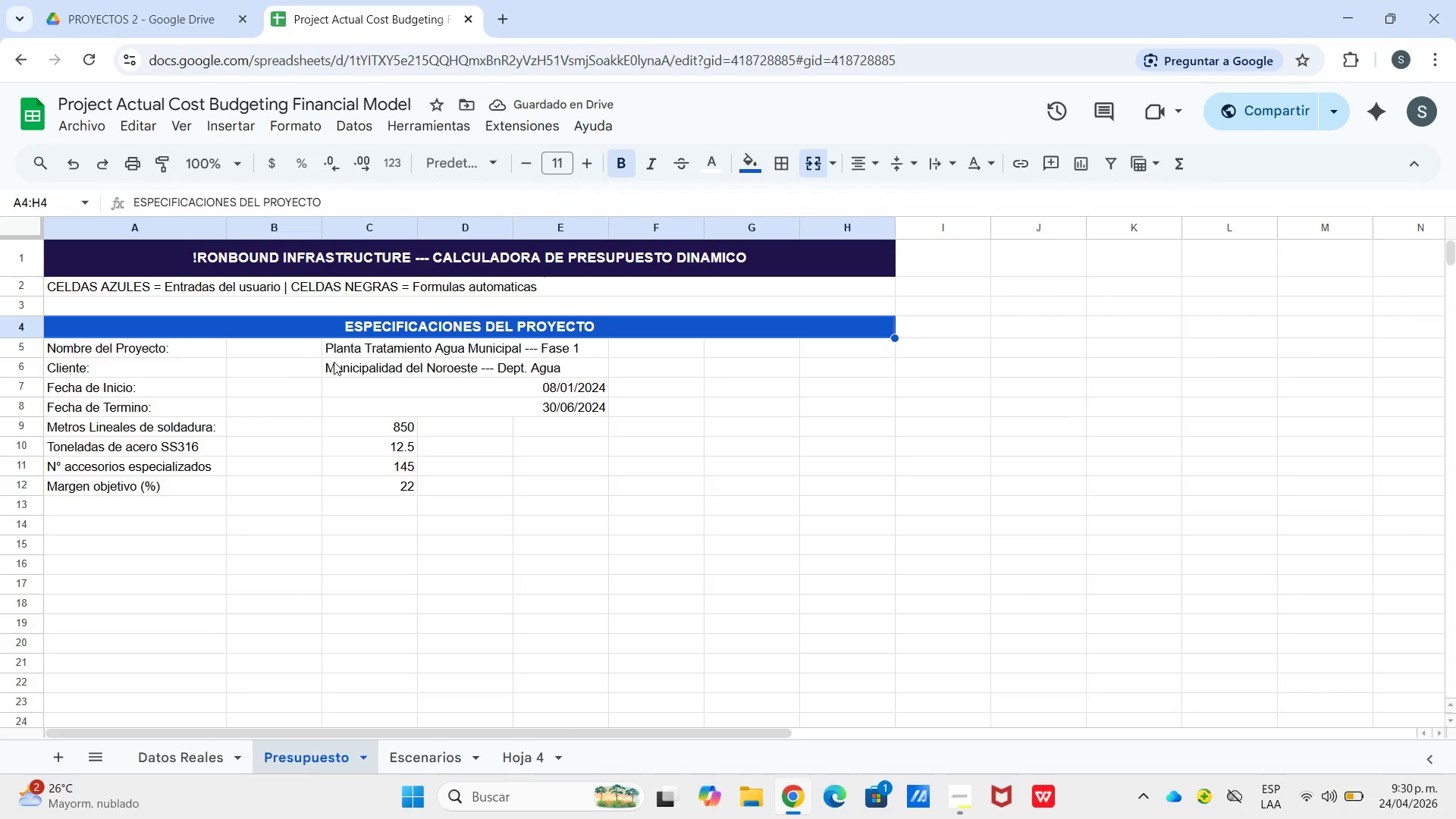 
left_click_drag(start_coordinate=[109, 354], to_coordinate=[149, 487])
 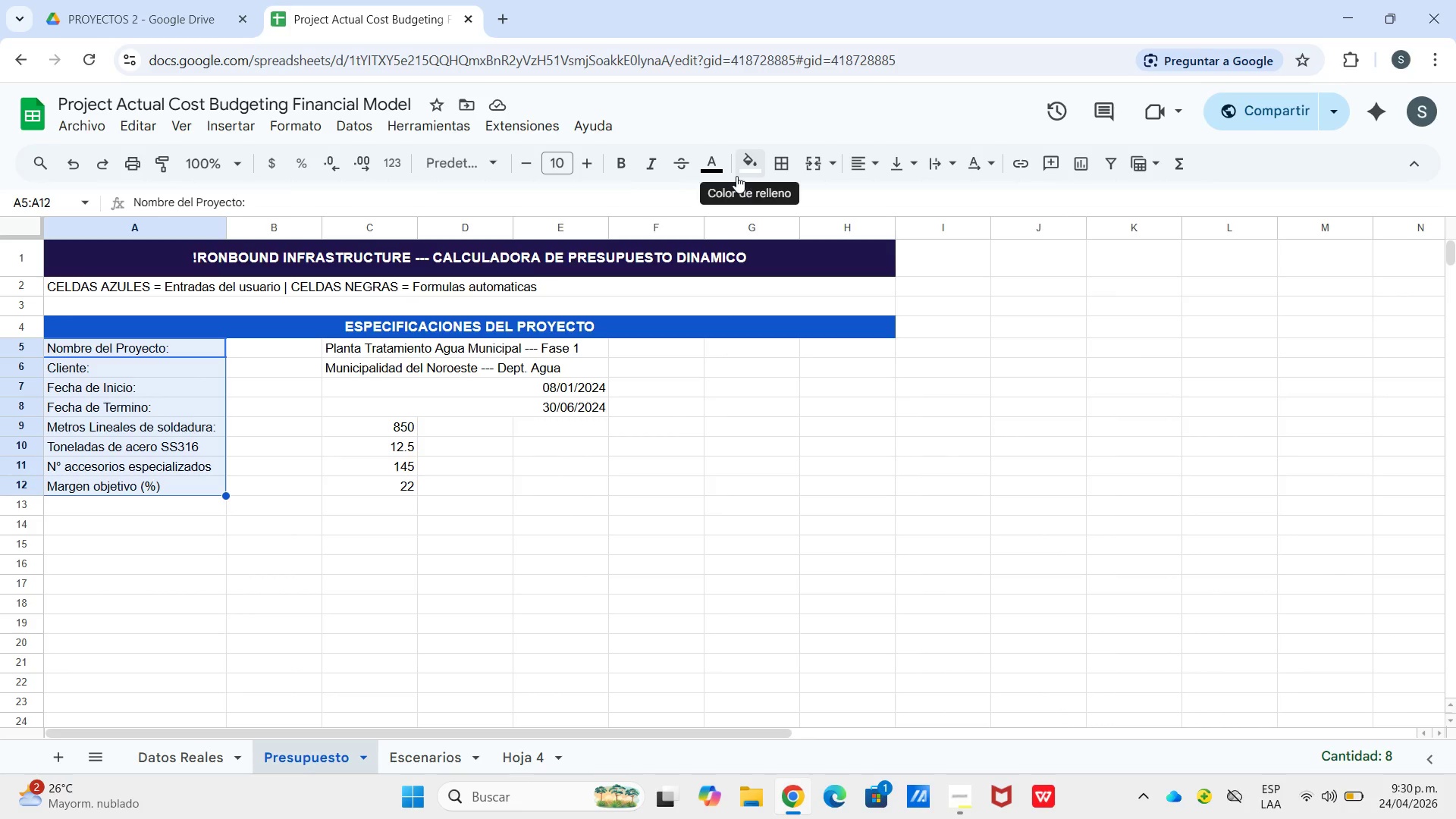 
left_click([738, 175])
 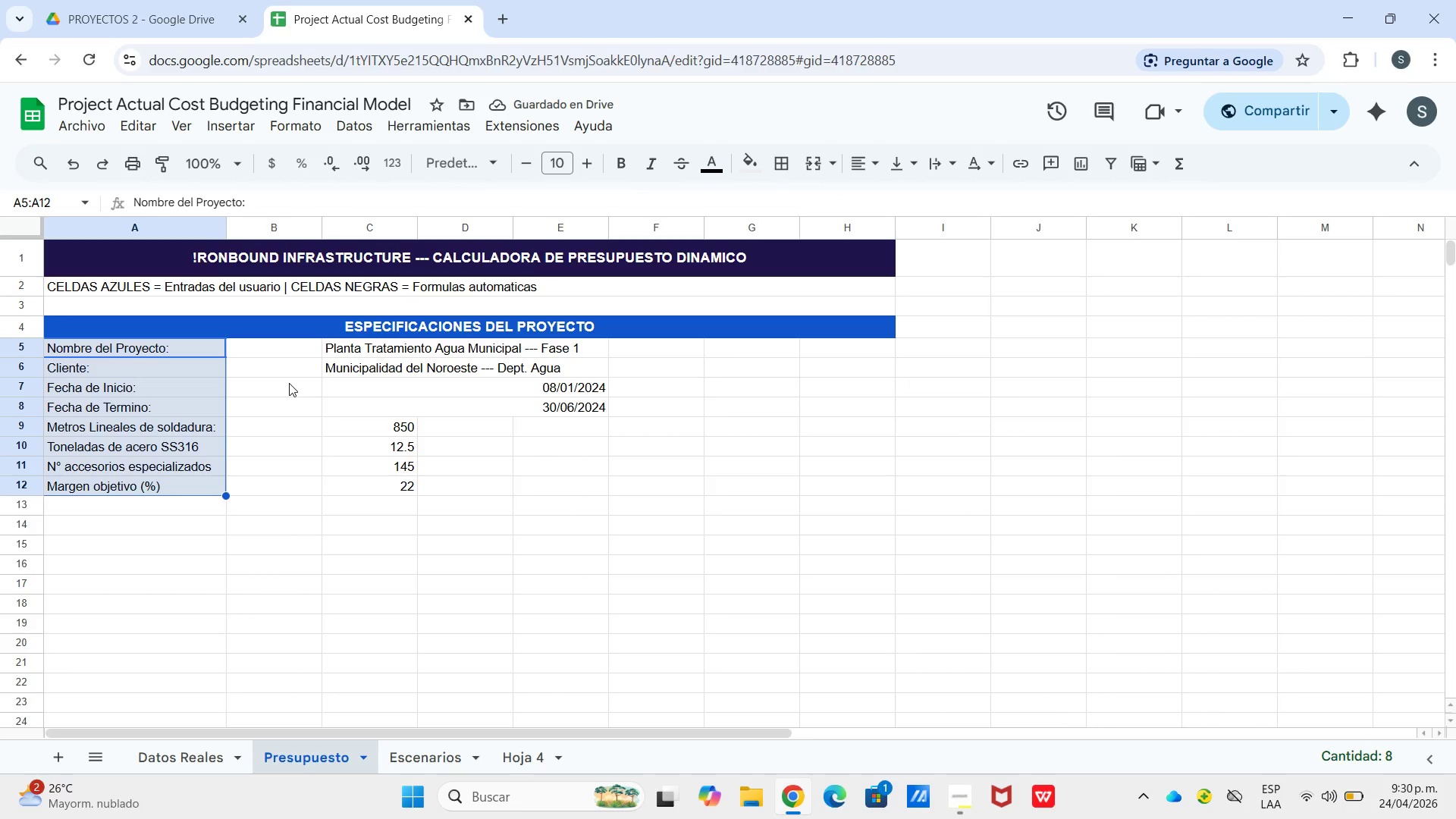 
wait(10.56)
 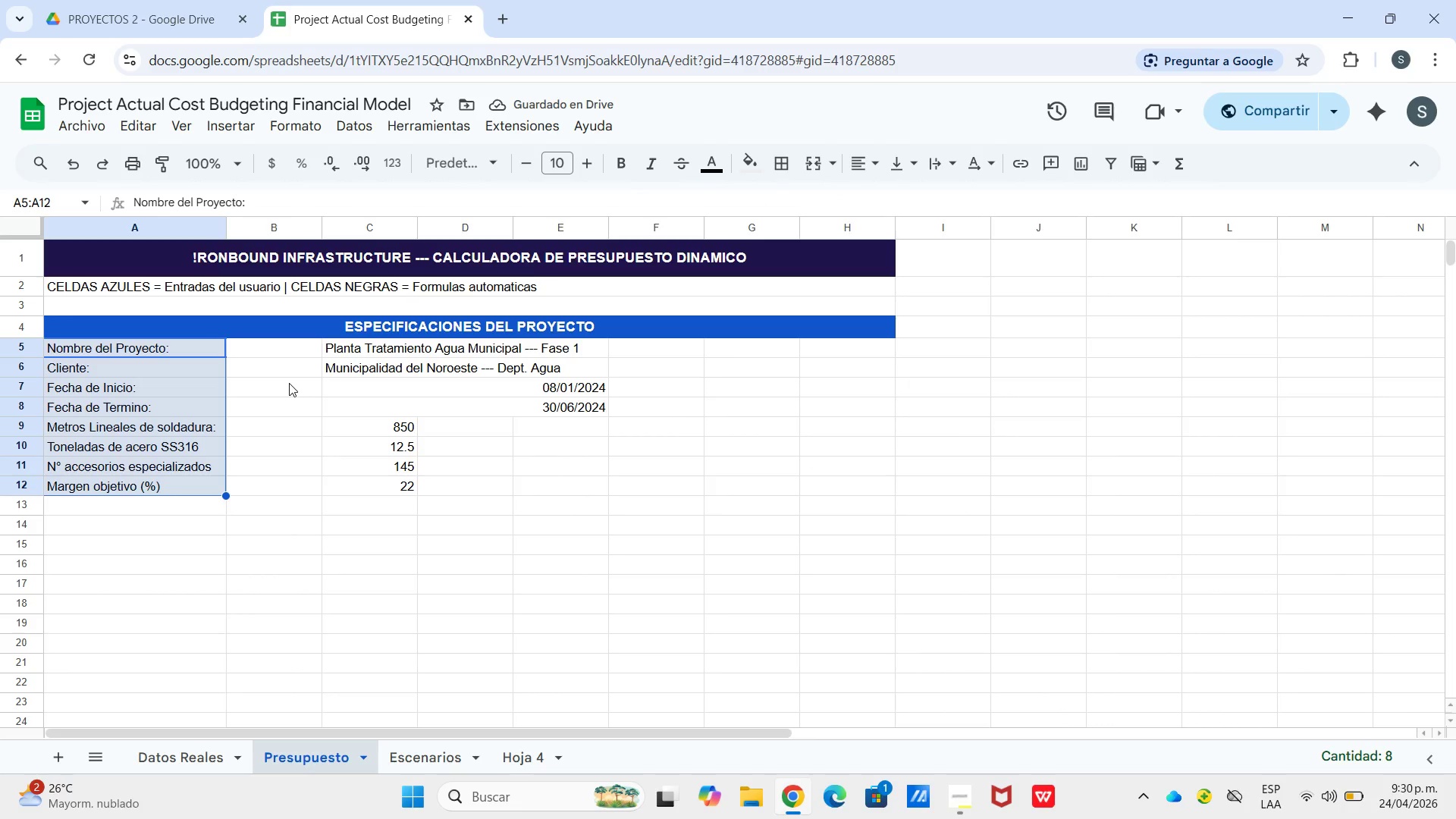 
left_click([339, 352])
 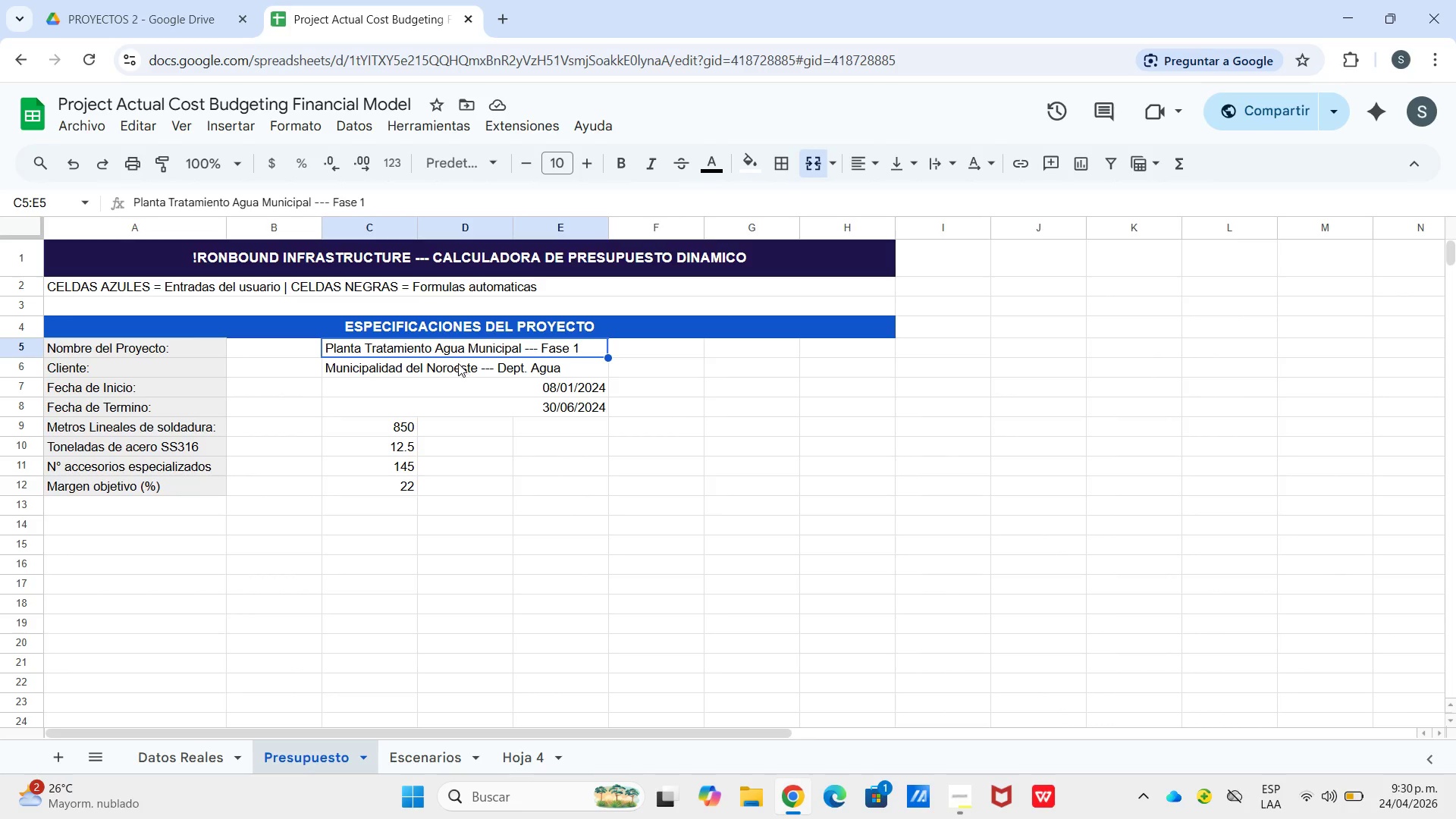 
wait(6.94)
 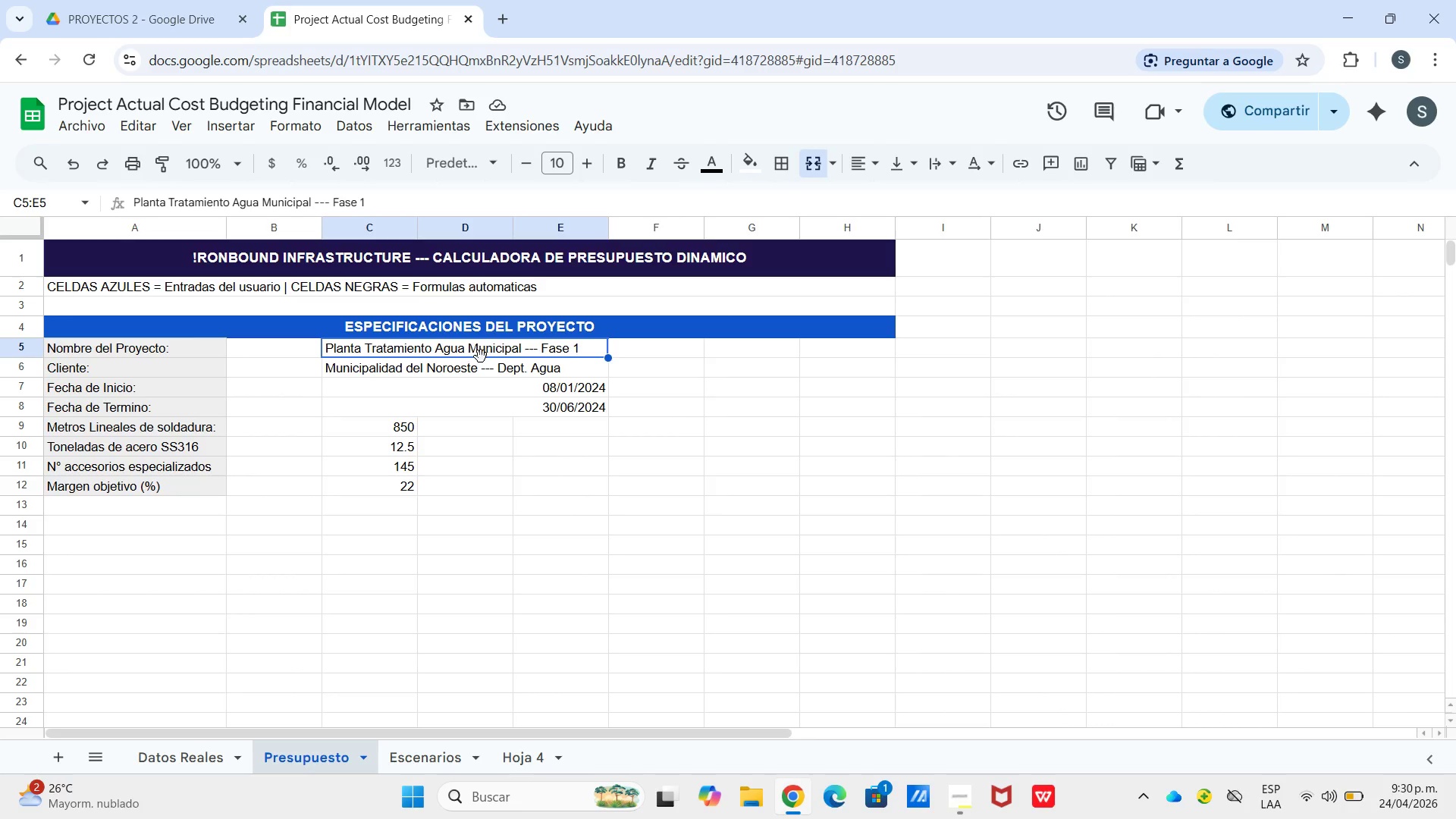 
left_click_drag(start_coordinate=[472, 431], to_coordinate=[469, 419])
 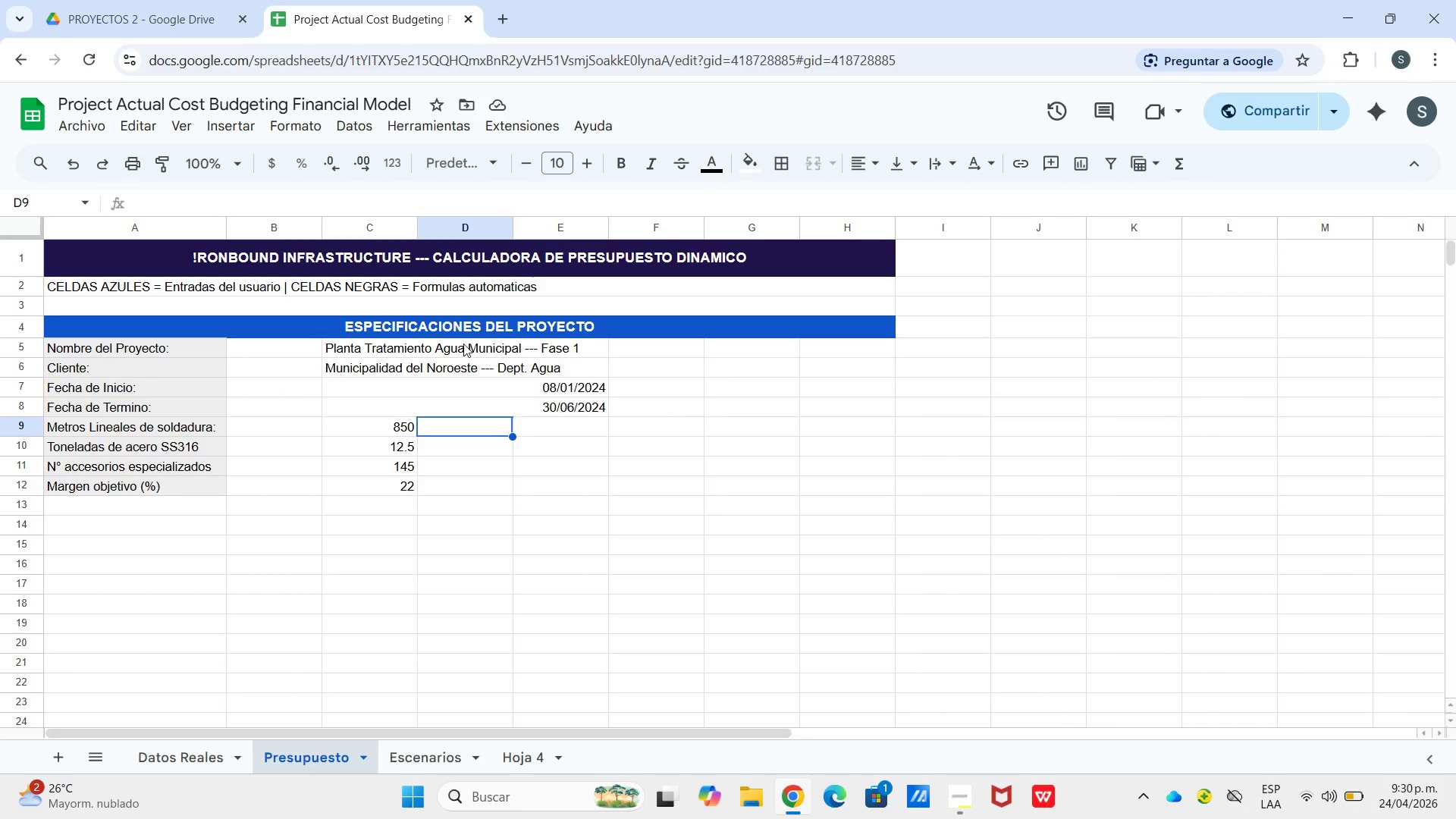 
left_click_drag(start_coordinate=[464, 343], to_coordinate=[490, 404])
 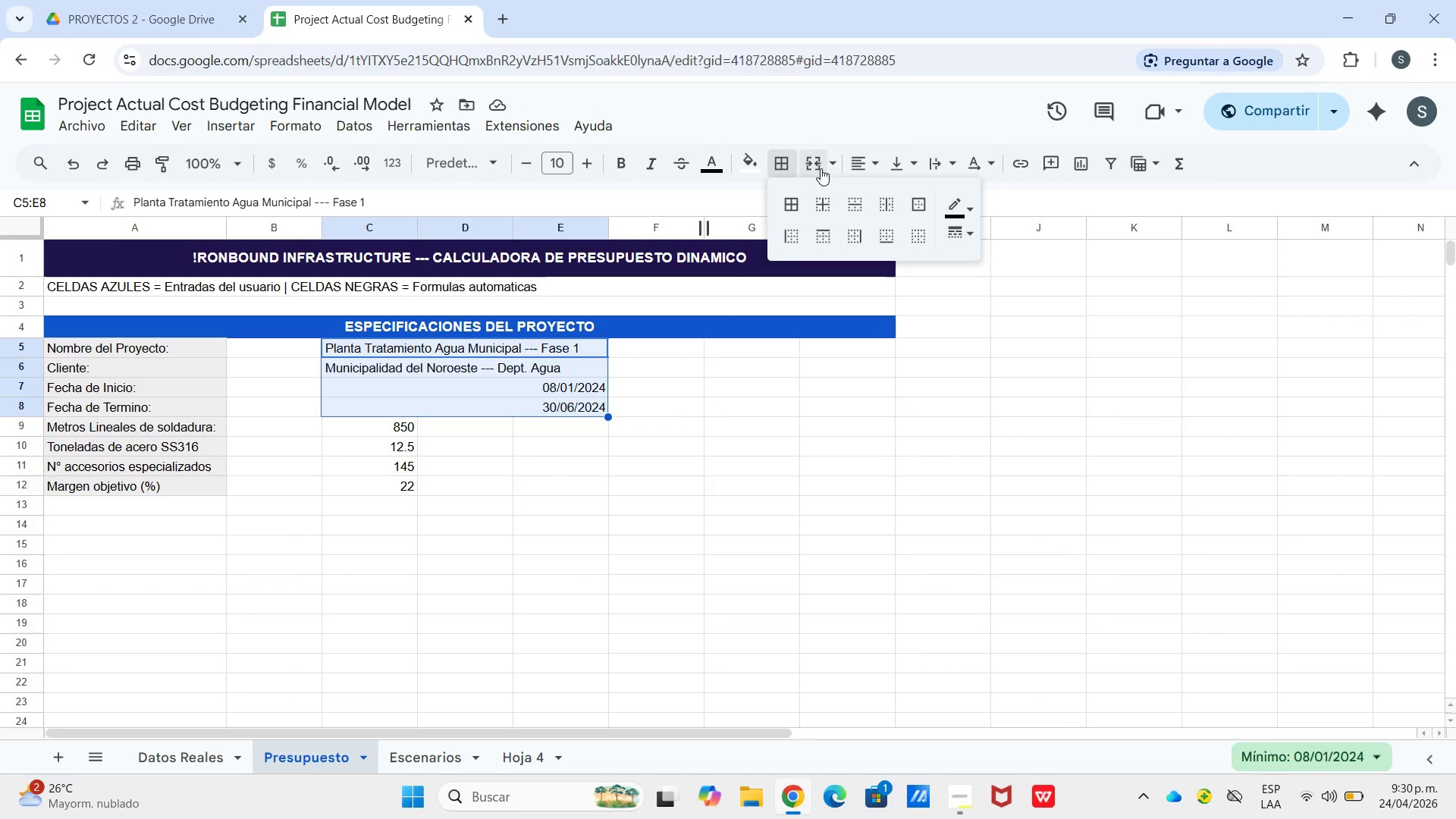 
left_click([824, 278])
 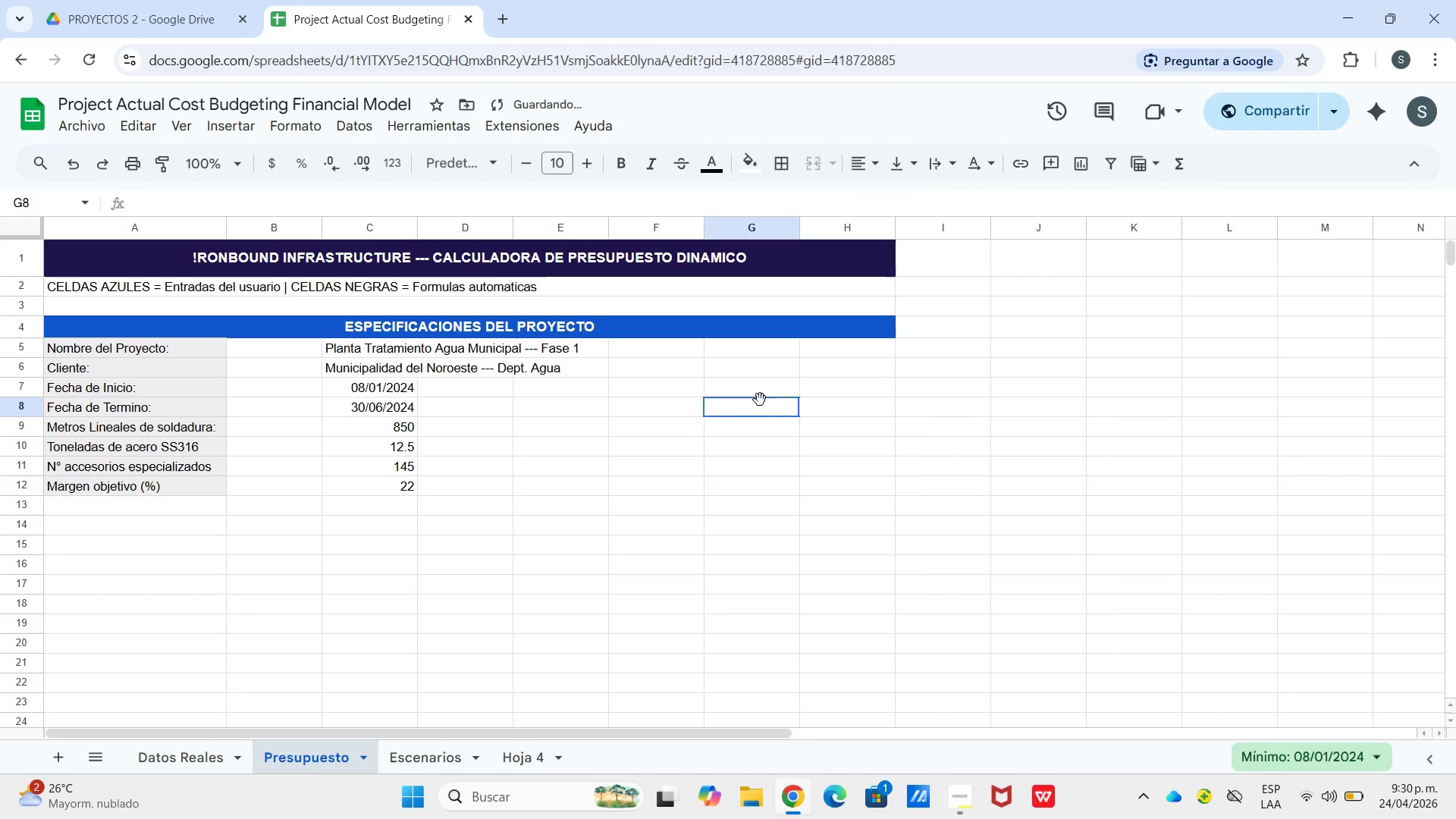 
left_click([760, 400])
 